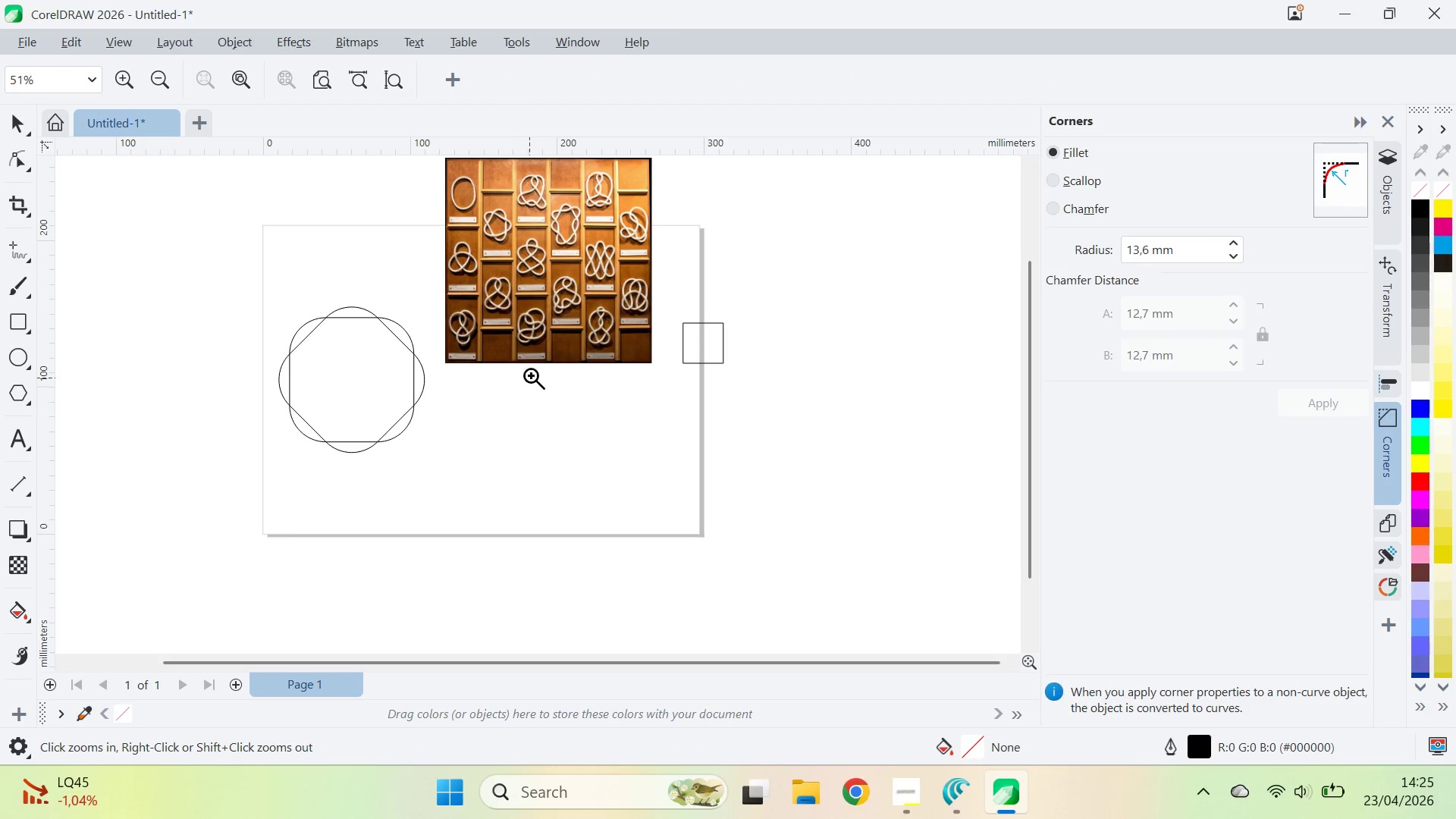 
triple_click([544, 359])
 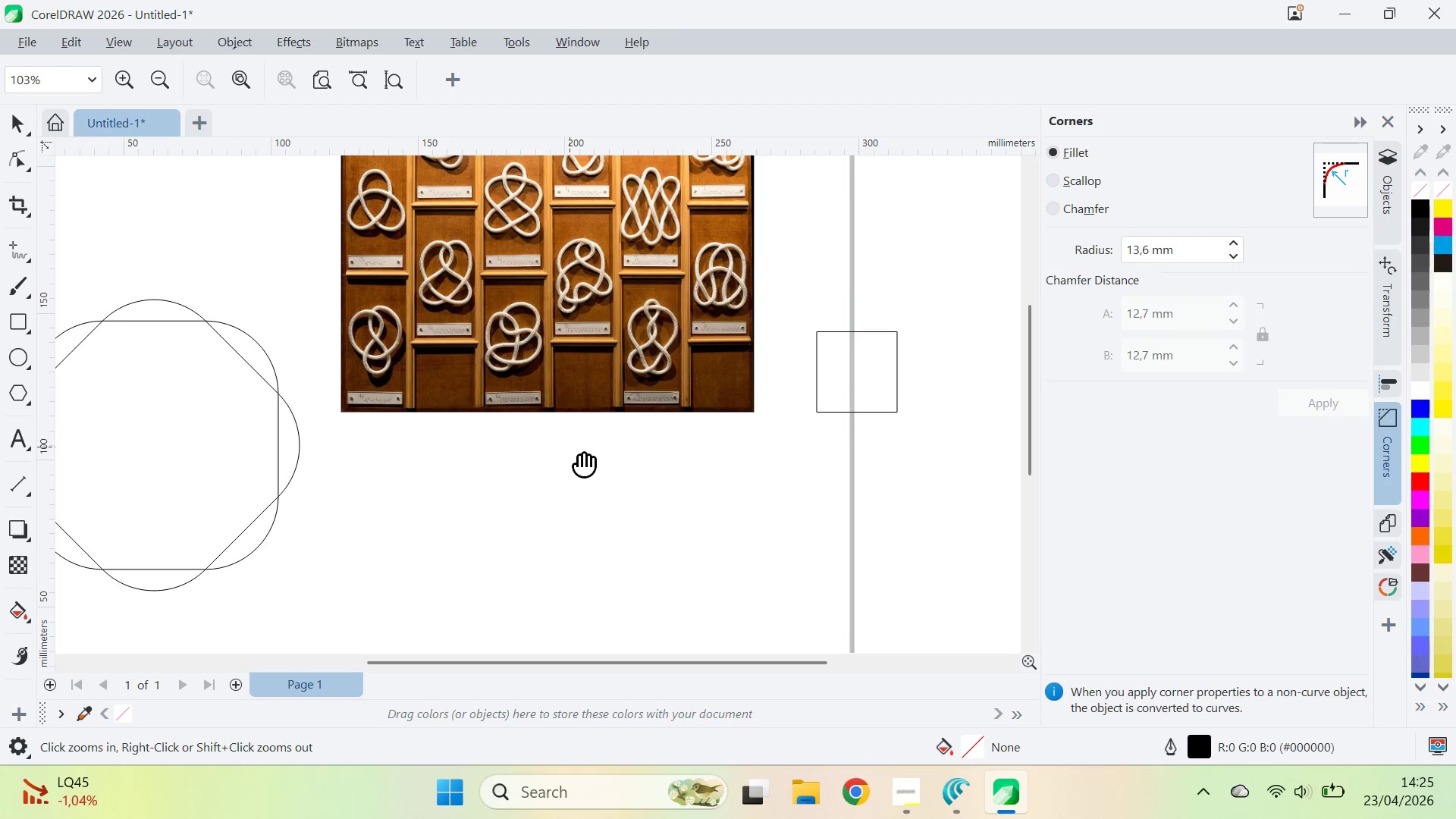 
key(Control+Q)
 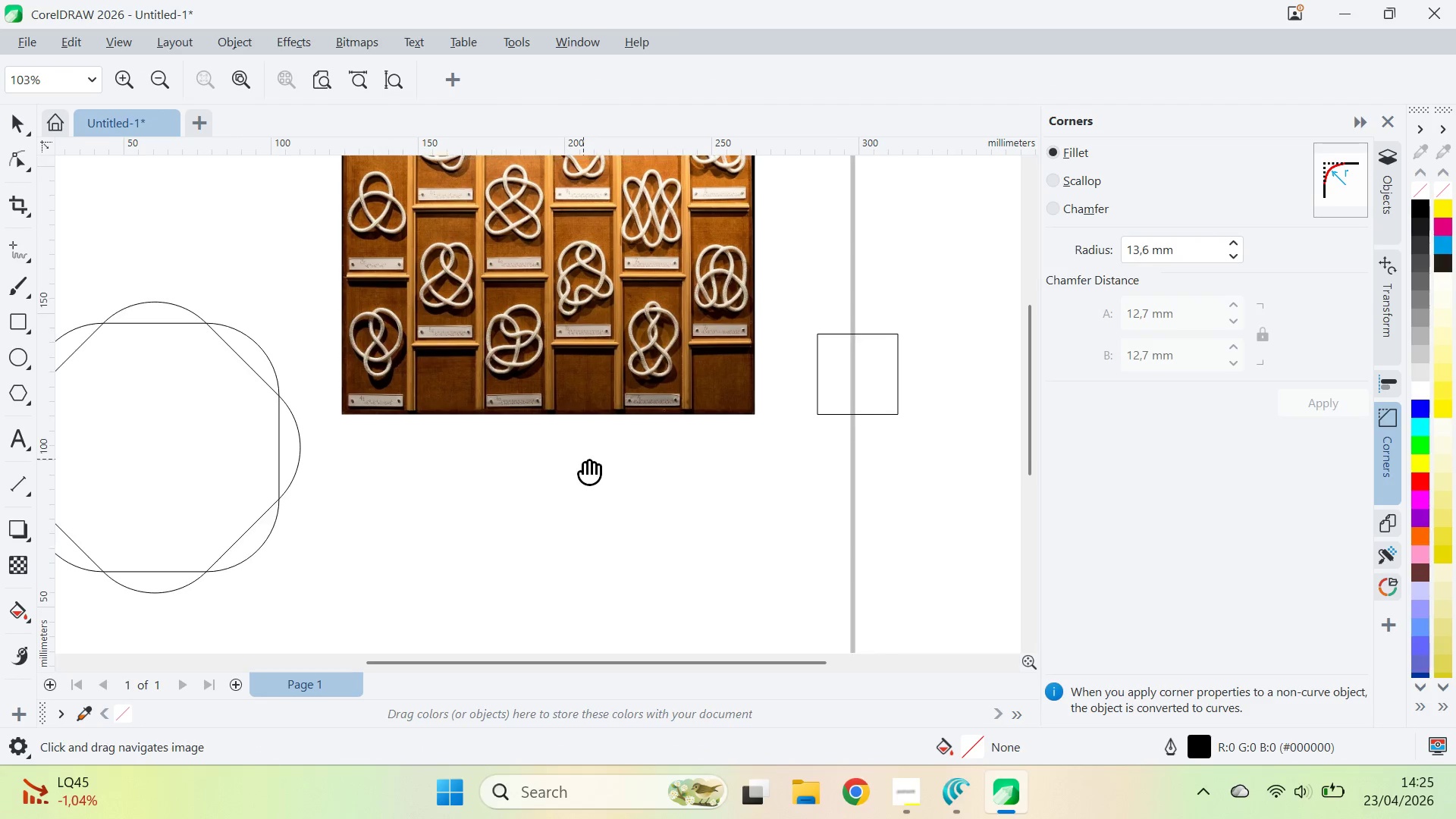 
left_click_drag(start_coordinate=[583, 459], to_coordinate=[629, 535])
 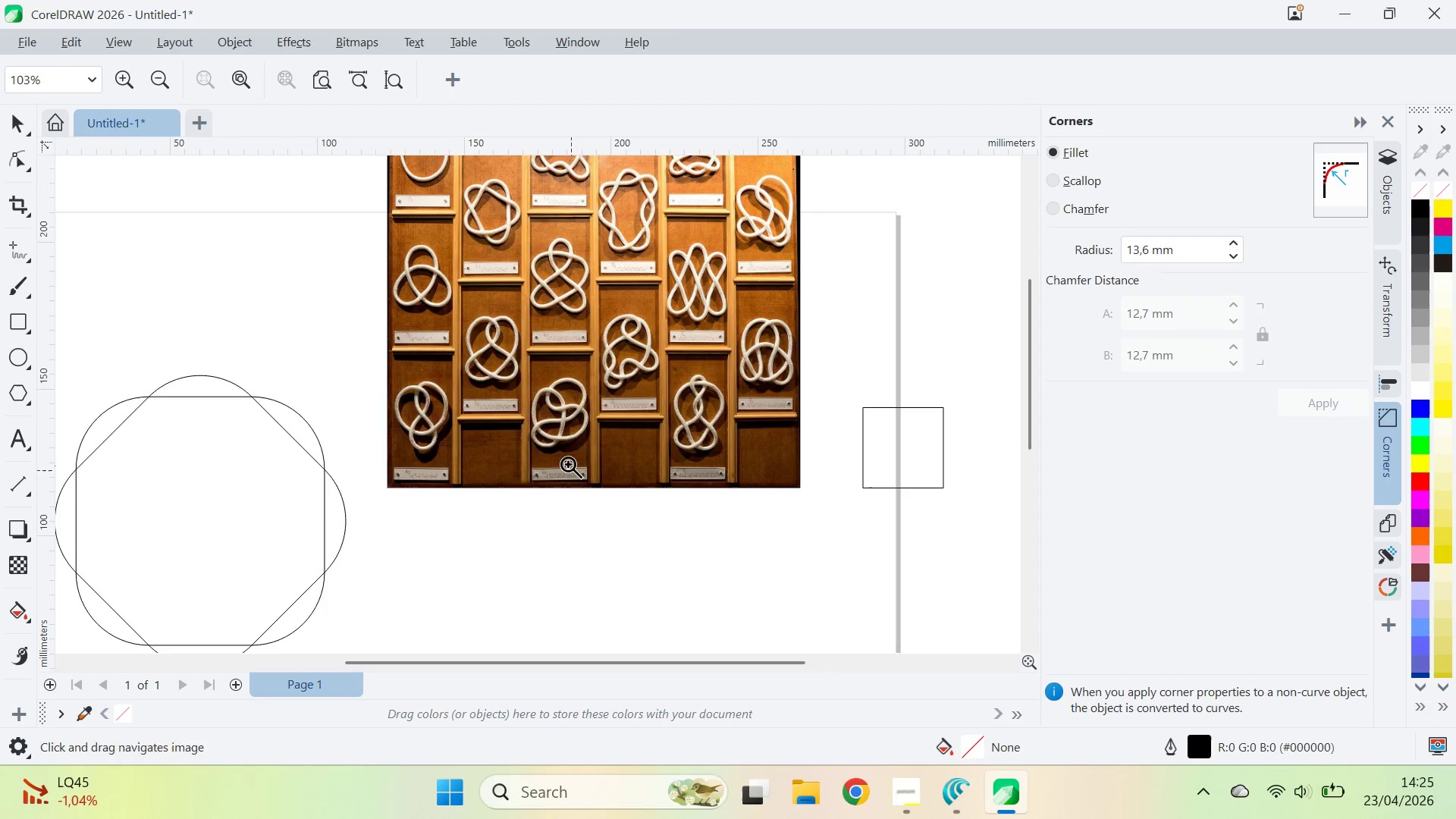 
key(Control+Z)
 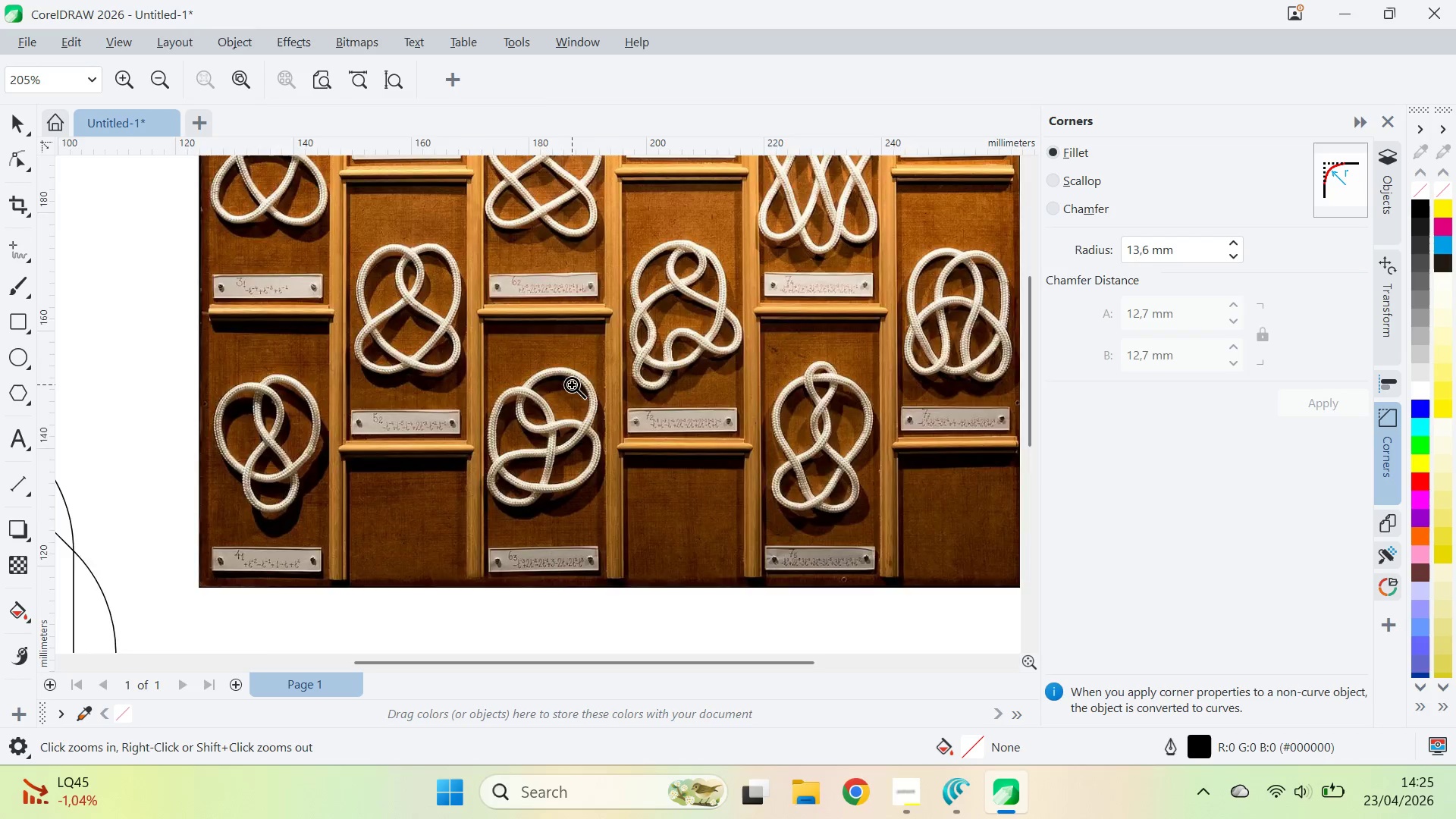 
key(Control+Q)
 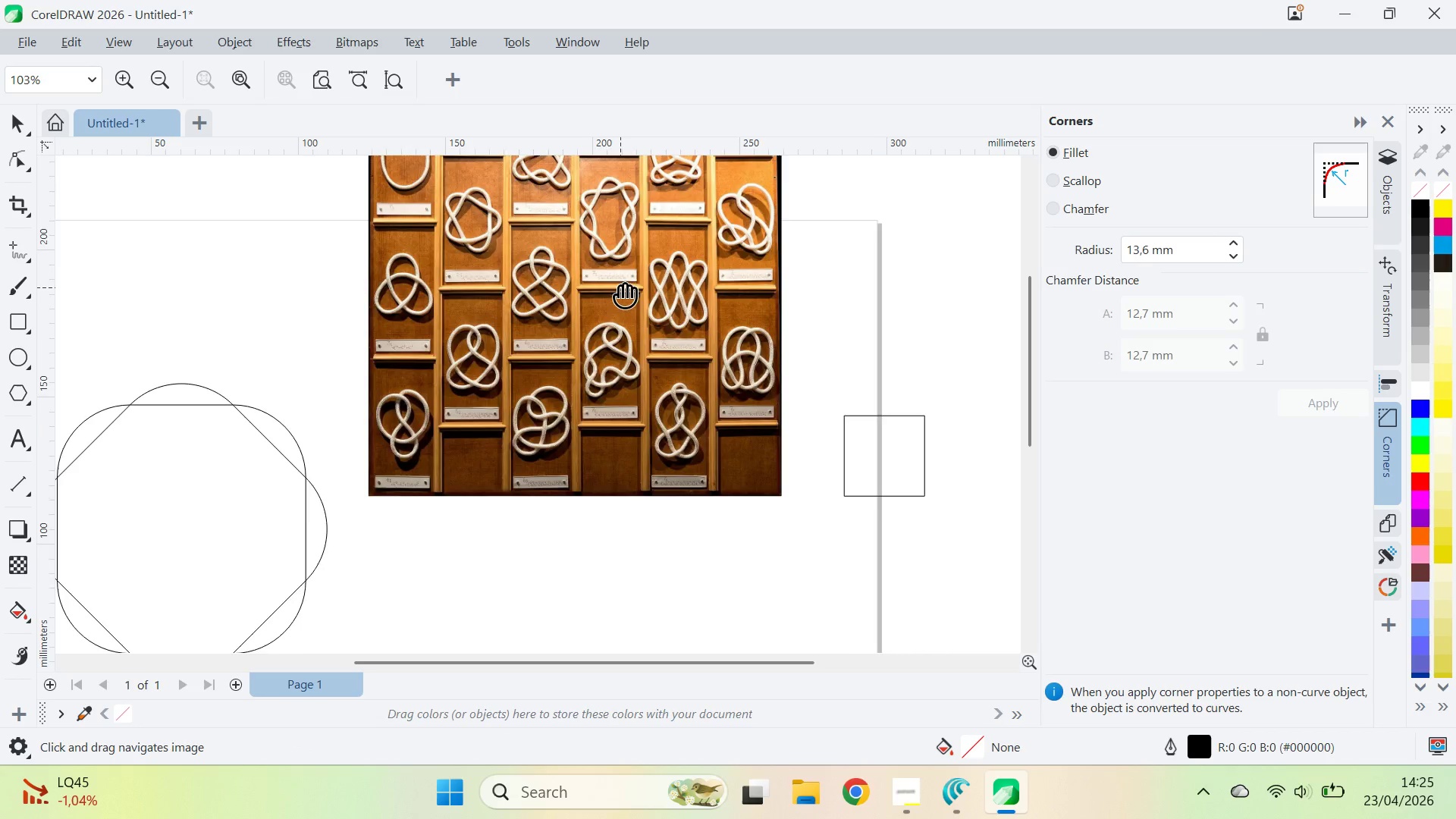 
left_click_drag(start_coordinate=[620, 287], to_coordinate=[622, 309])
 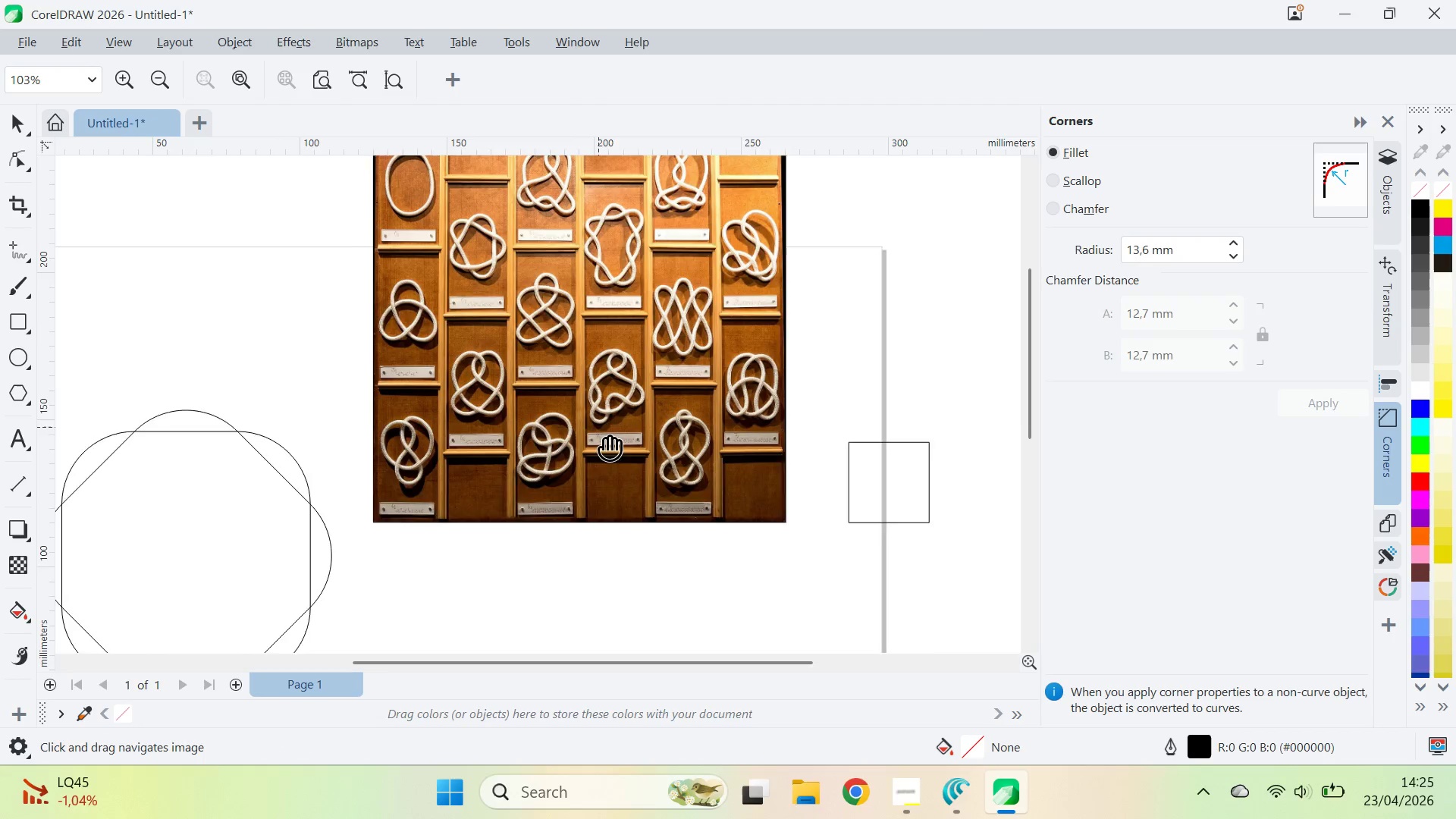 
left_click_drag(start_coordinate=[598, 426], to_coordinate=[644, 426])
 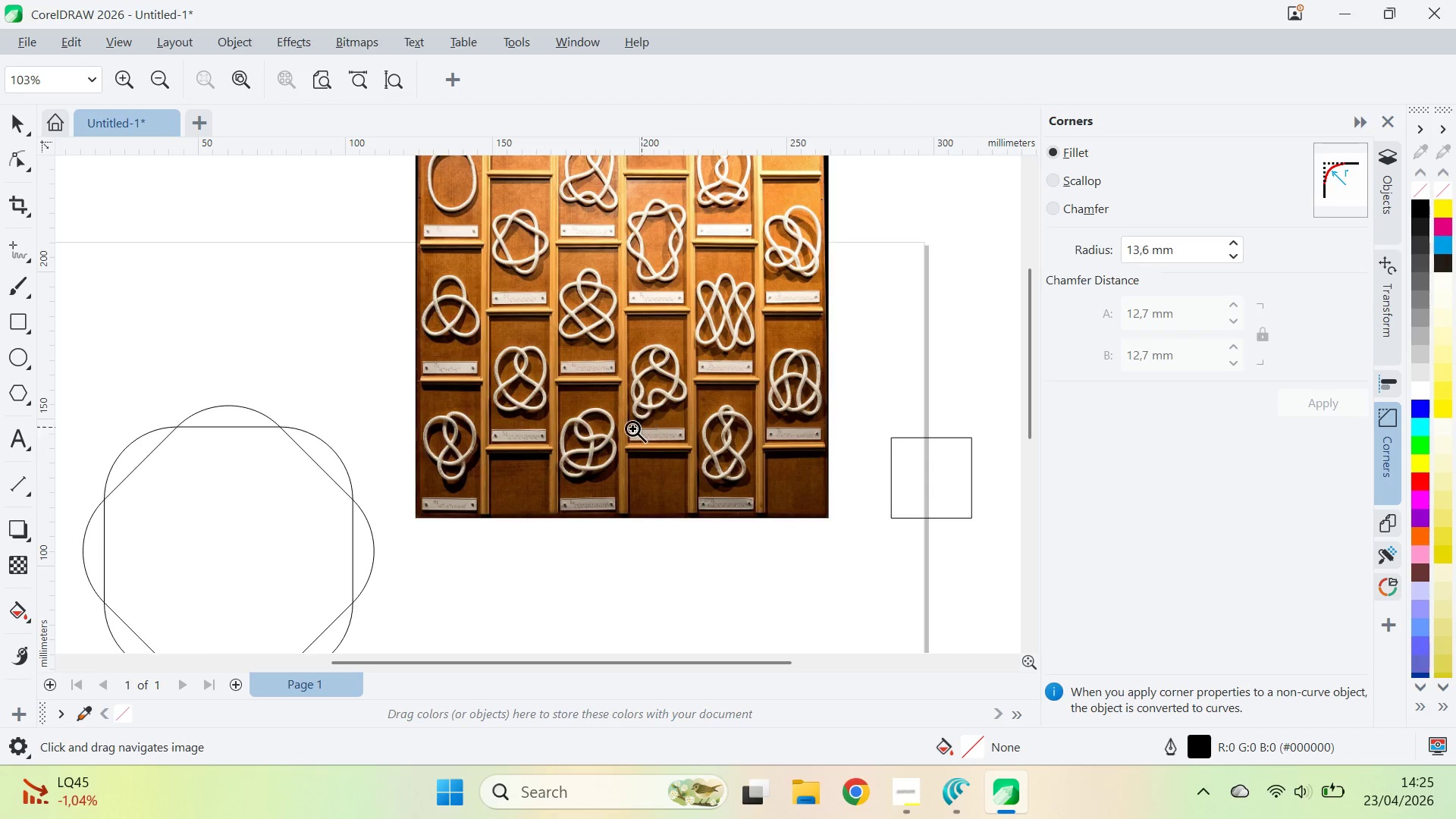 
key(Control+Z)
 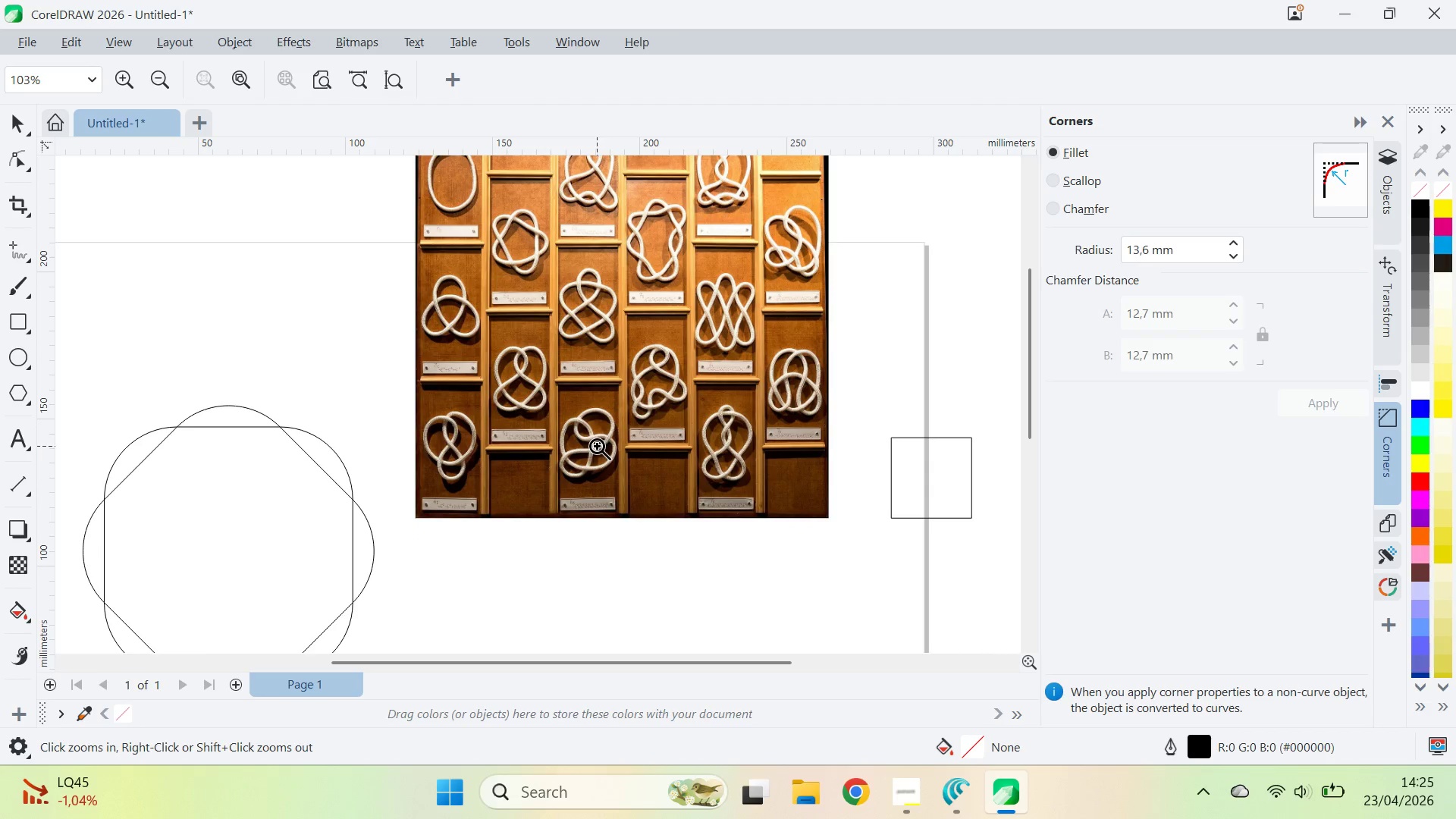 
left_click([597, 446])
 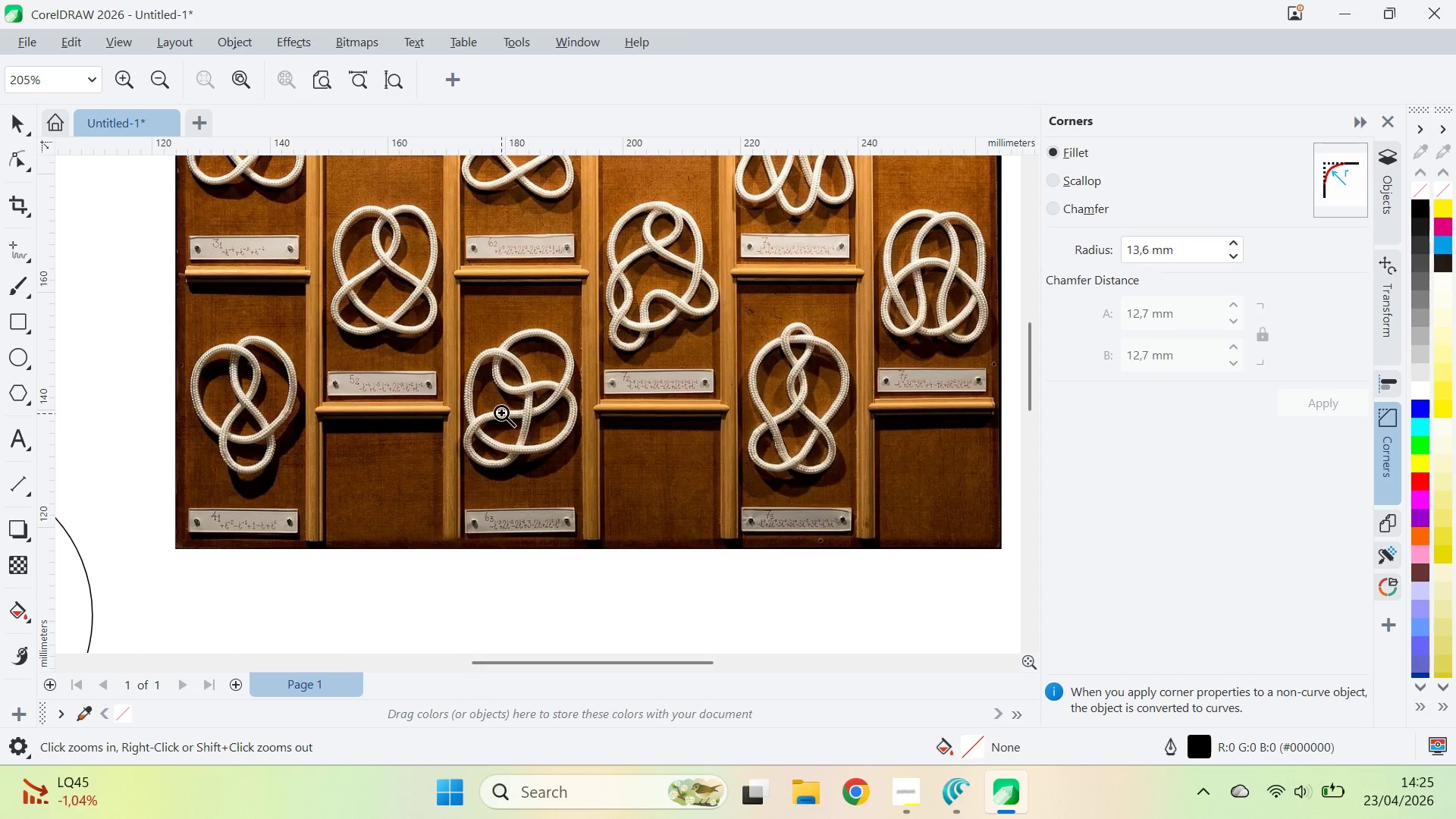 
left_click([501, 410])
 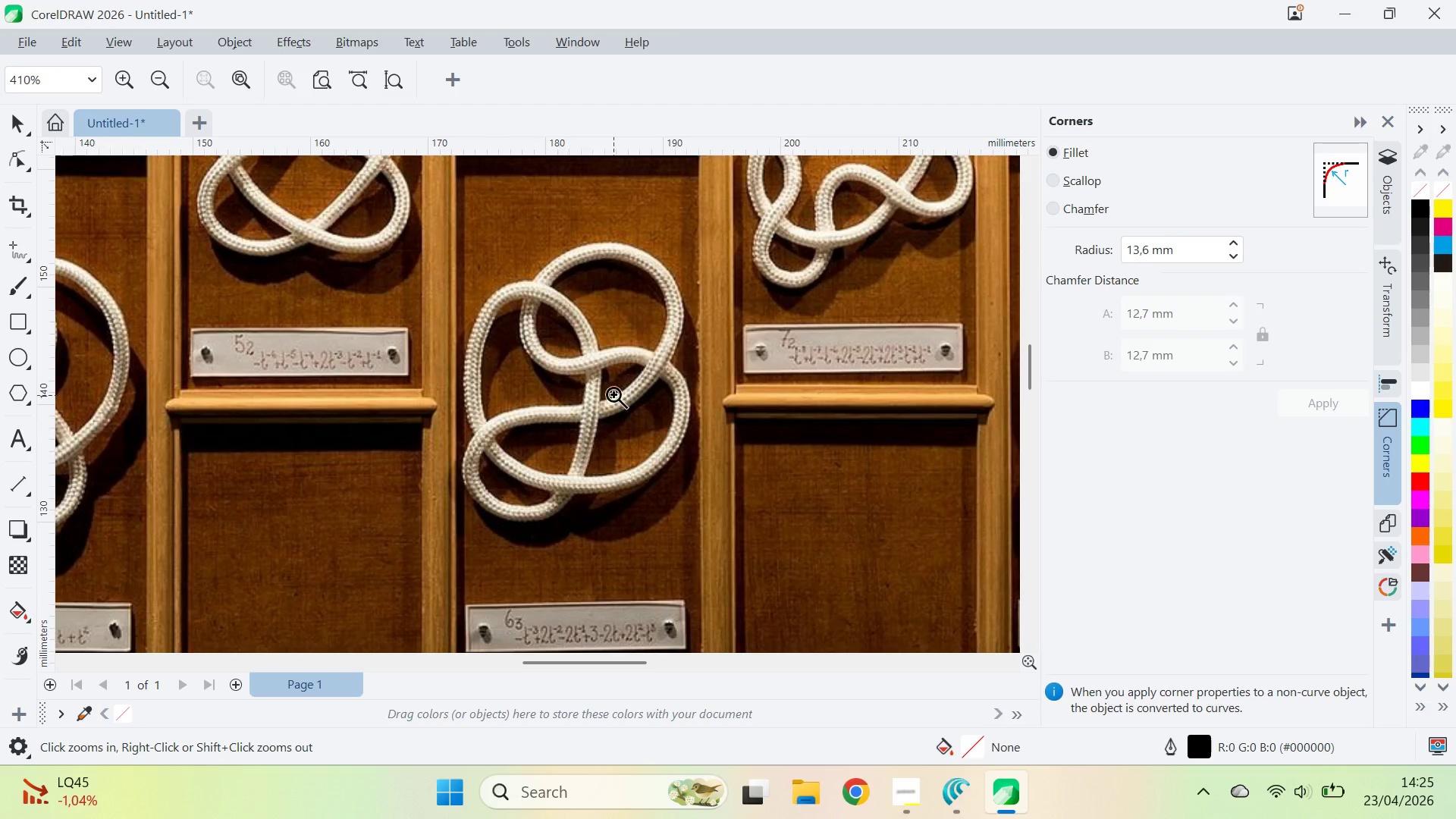 
key(Control+Q)
 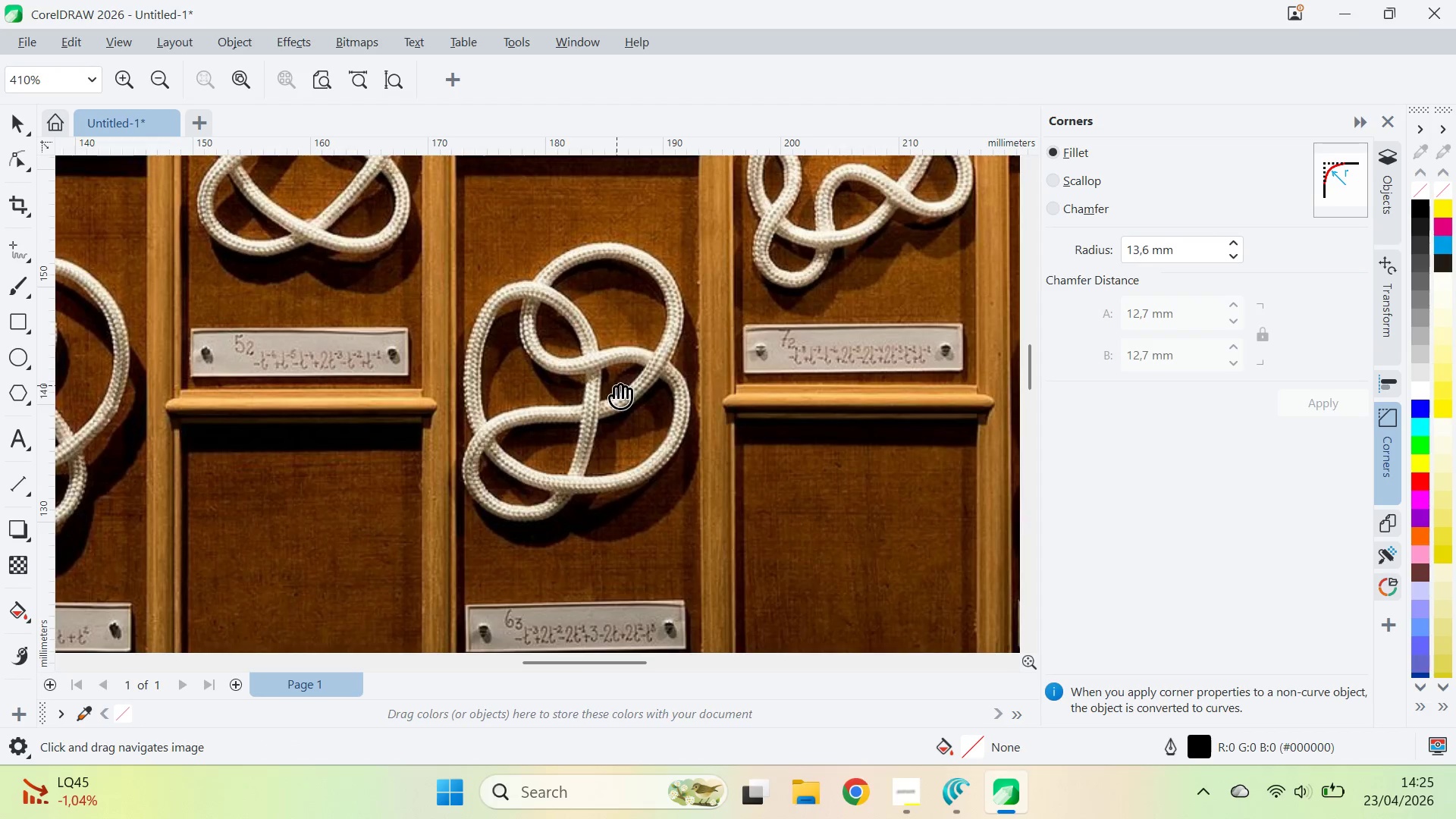 
left_click_drag(start_coordinate=[617, 385], to_coordinate=[593, 444])
 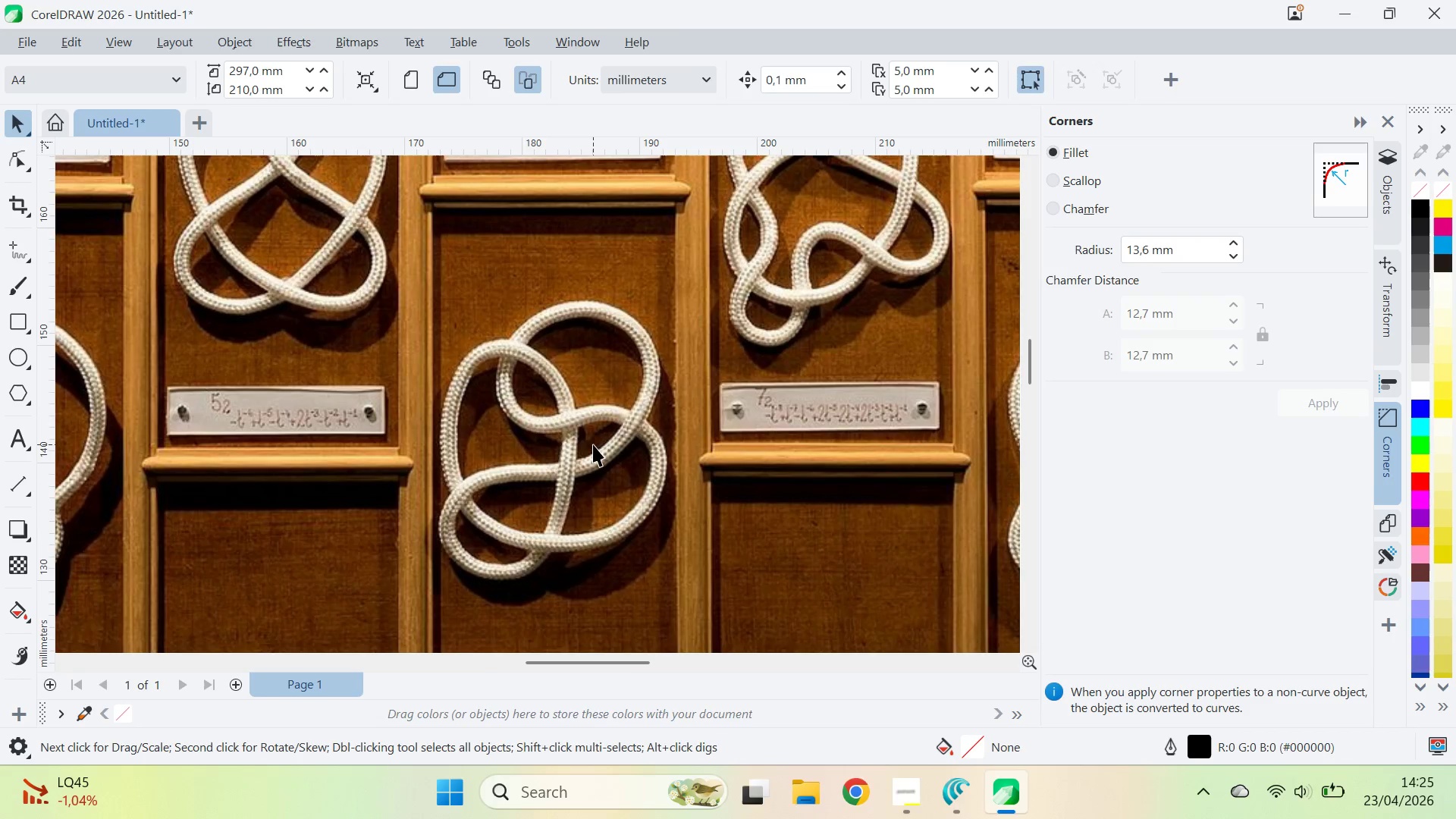 
key(Control+V)
 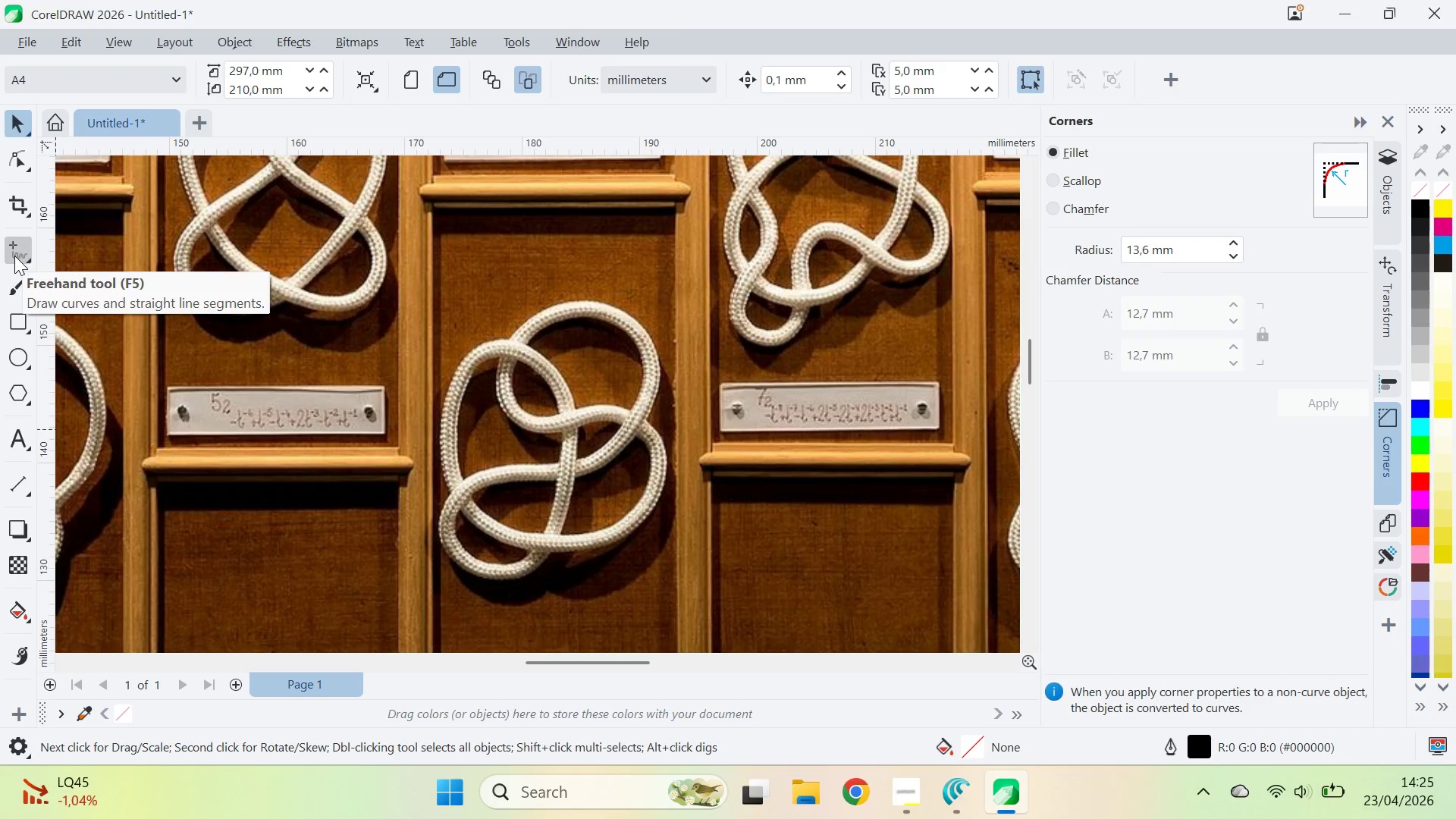 
left_click([14, 255])
 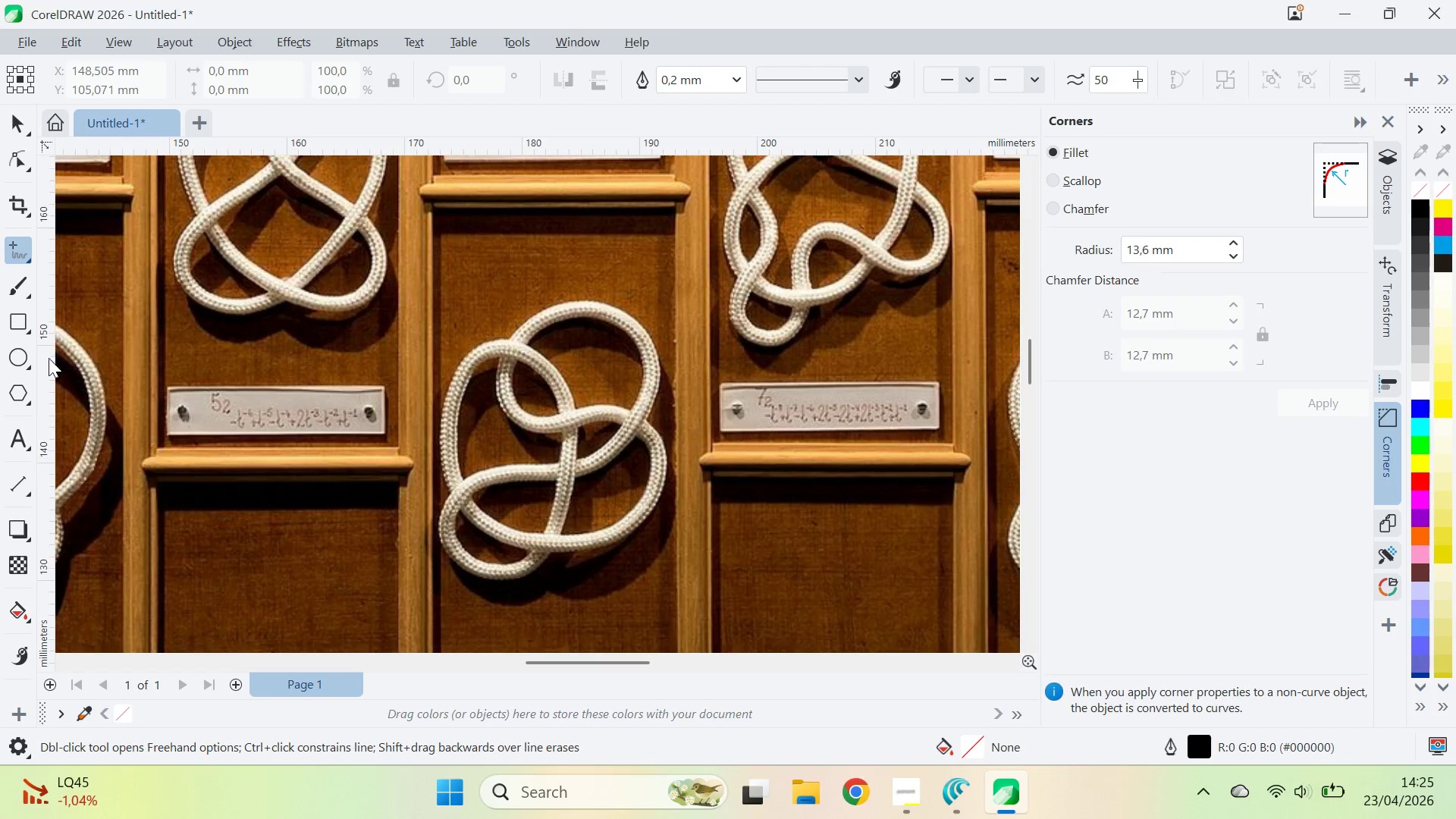 
left_click_drag(start_coordinate=[21, 353], to_coordinate=[21, 350])
 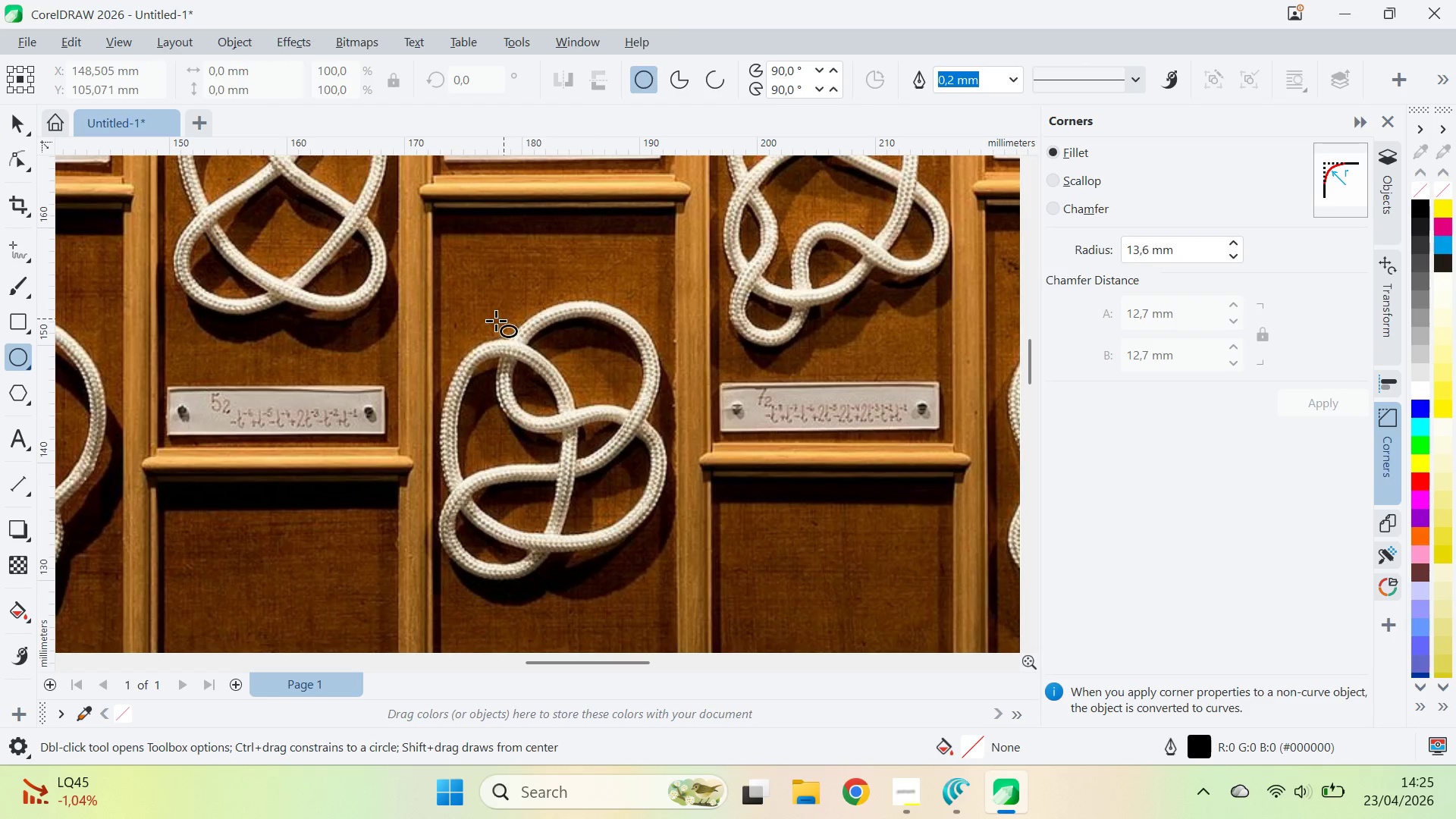 
hold_key(key=ControlLeft, duration=1.73)
left_click_drag(start_coordinate=[450, 350], to_coordinate=[570, 458])
 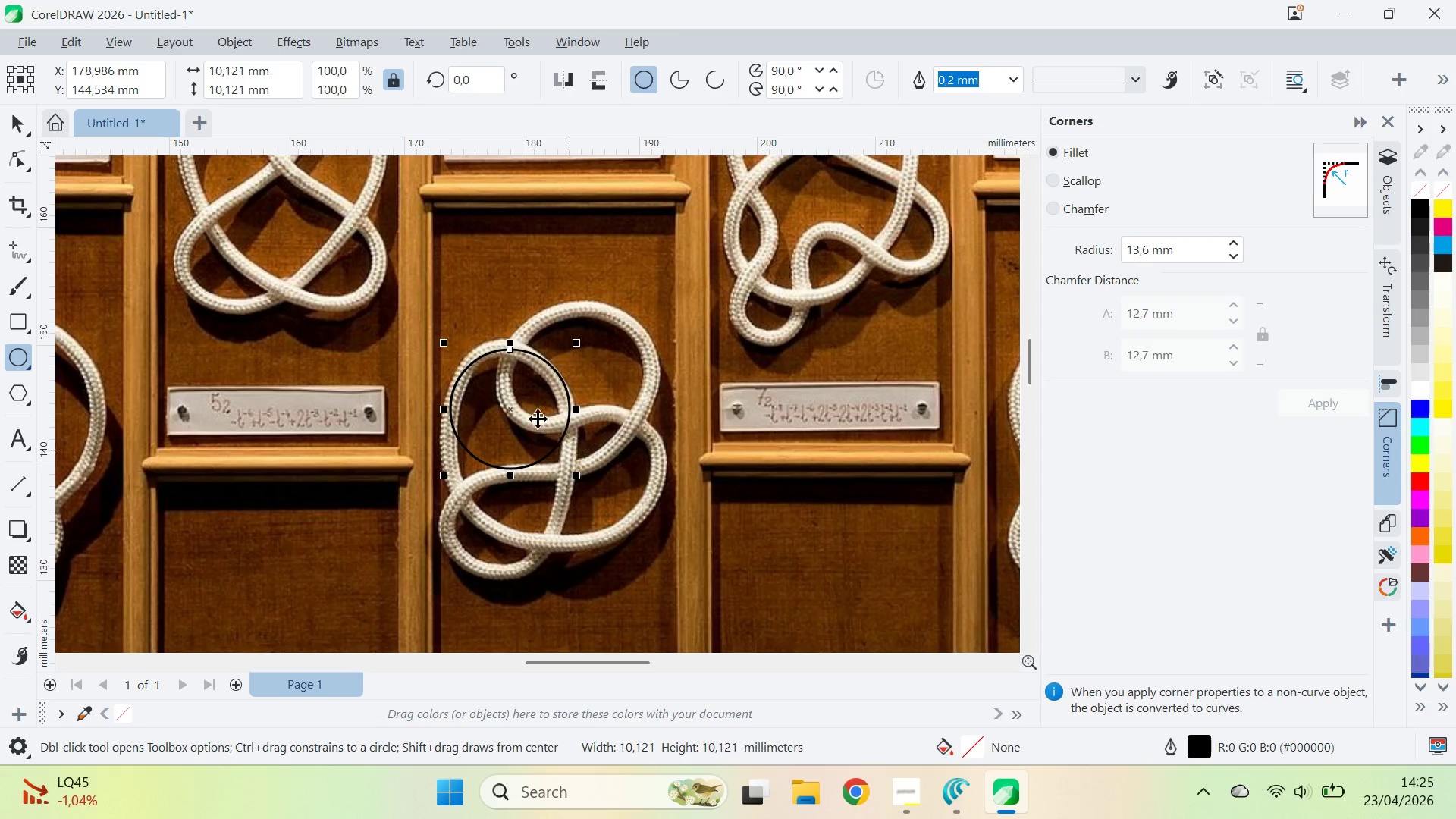 
key(V)
 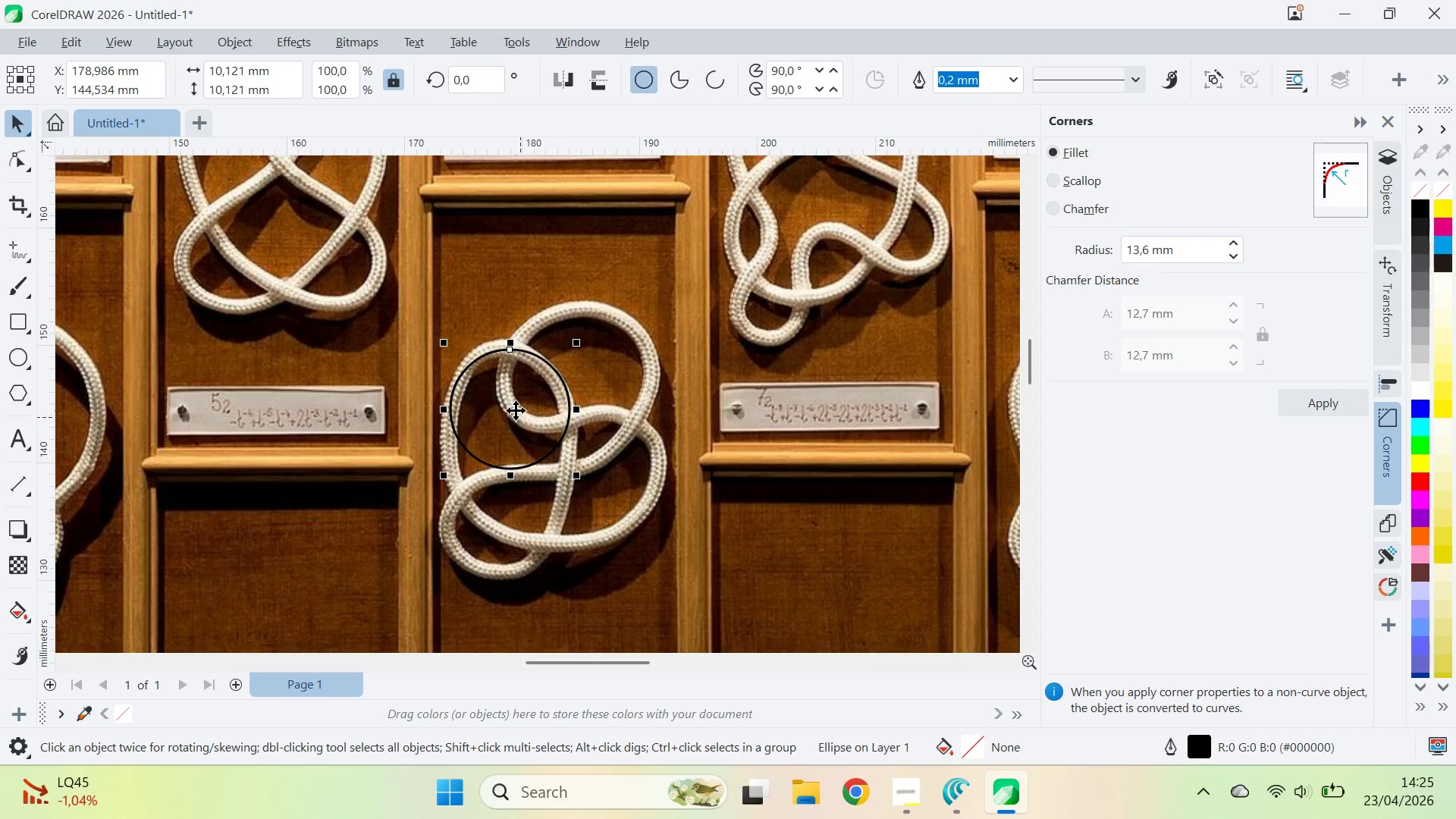 
left_click_drag(start_coordinate=[516, 410], to_coordinate=[557, 375])
 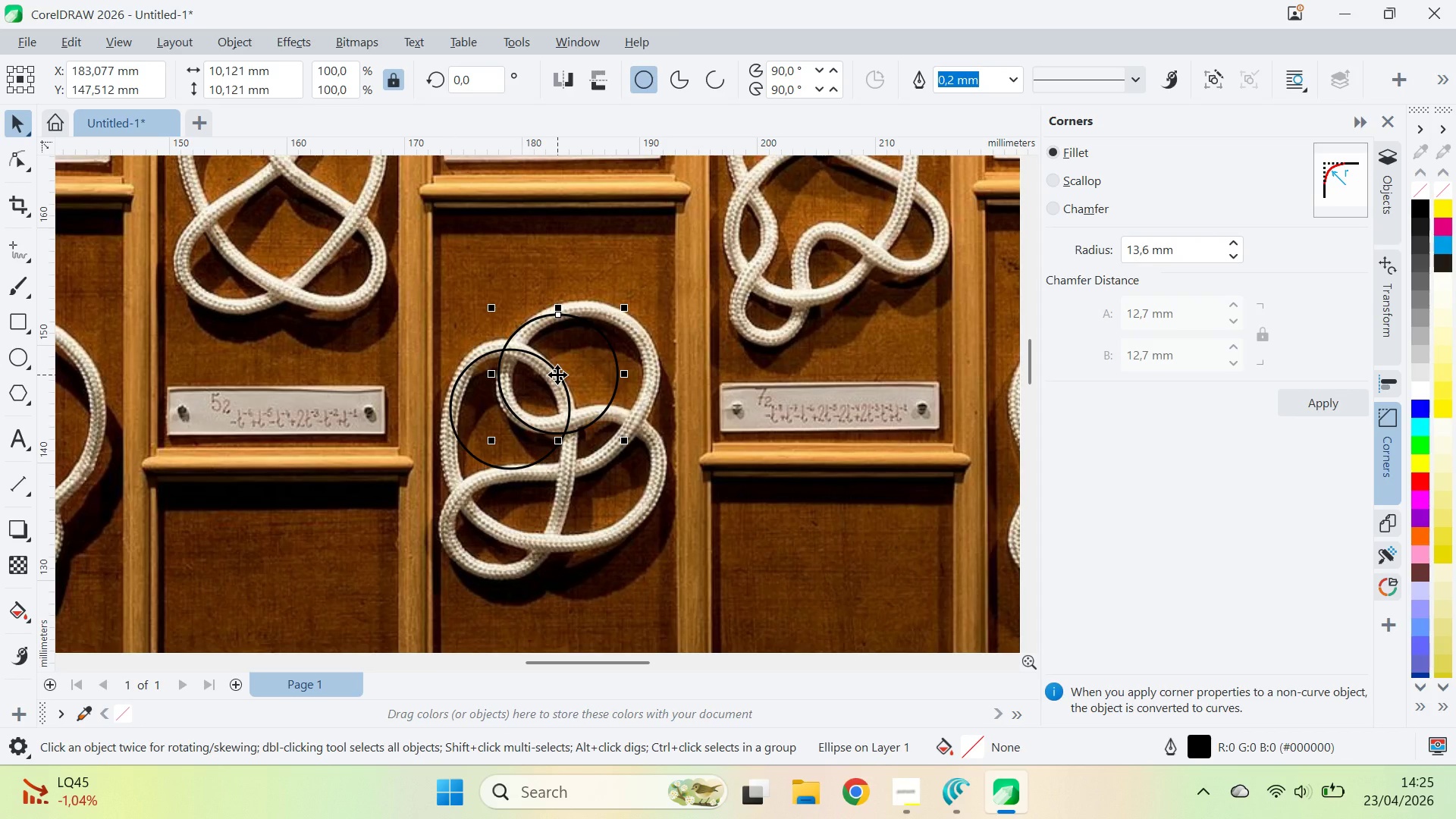 
right_click([557, 375])
 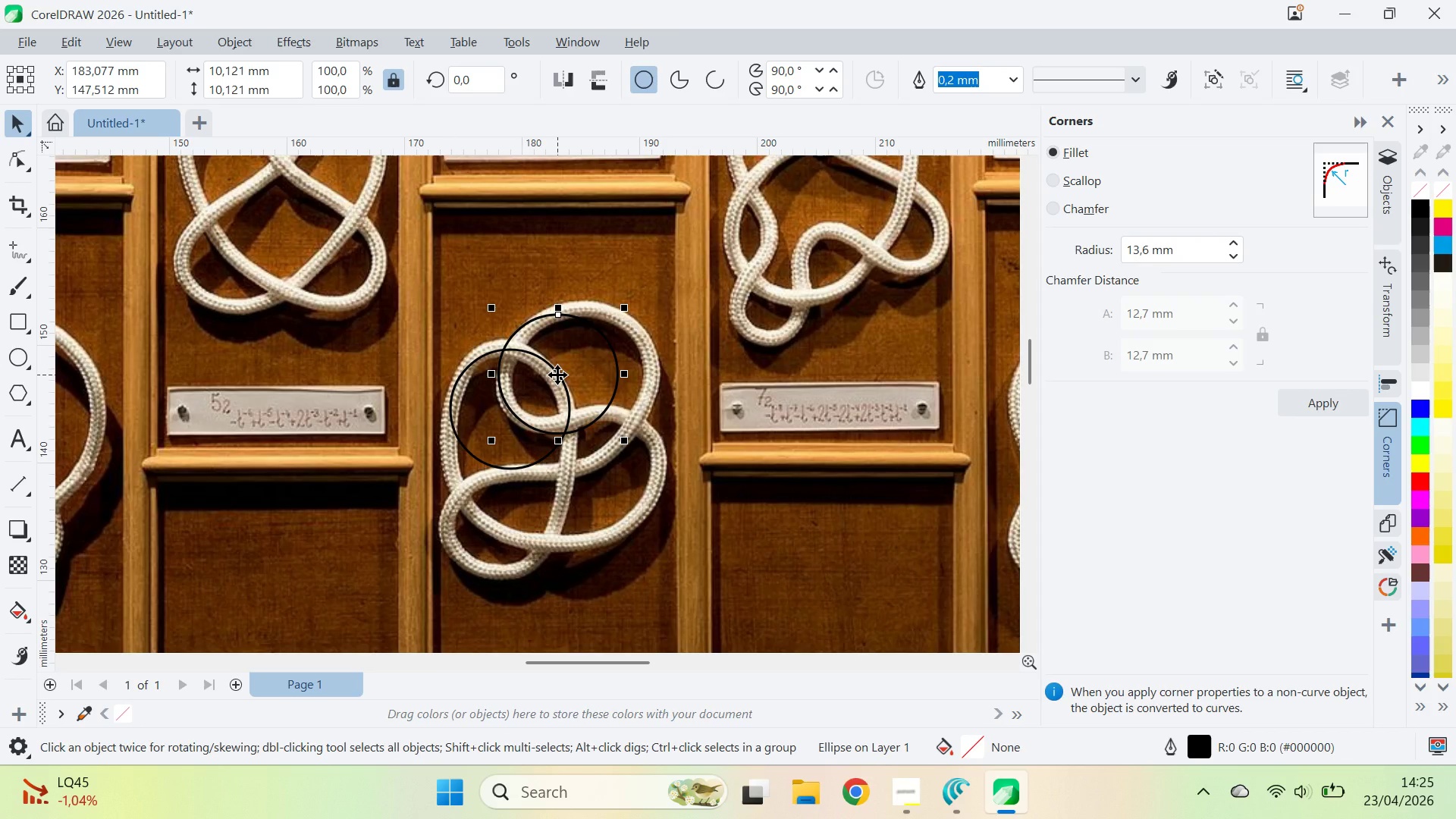 
left_click([557, 375])
 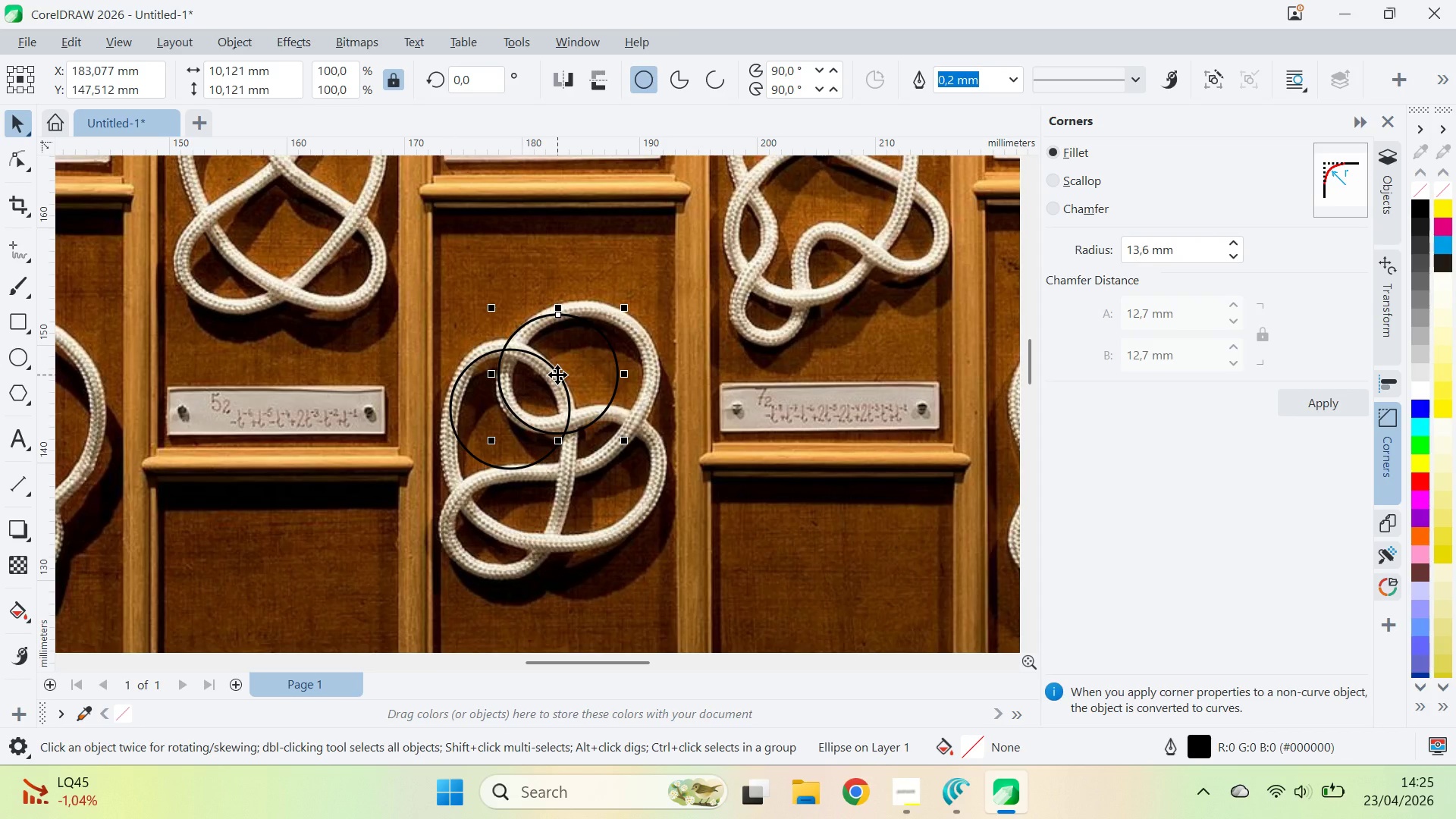 
left_click_drag(start_coordinate=[557, 375], to_coordinate=[566, 490])
 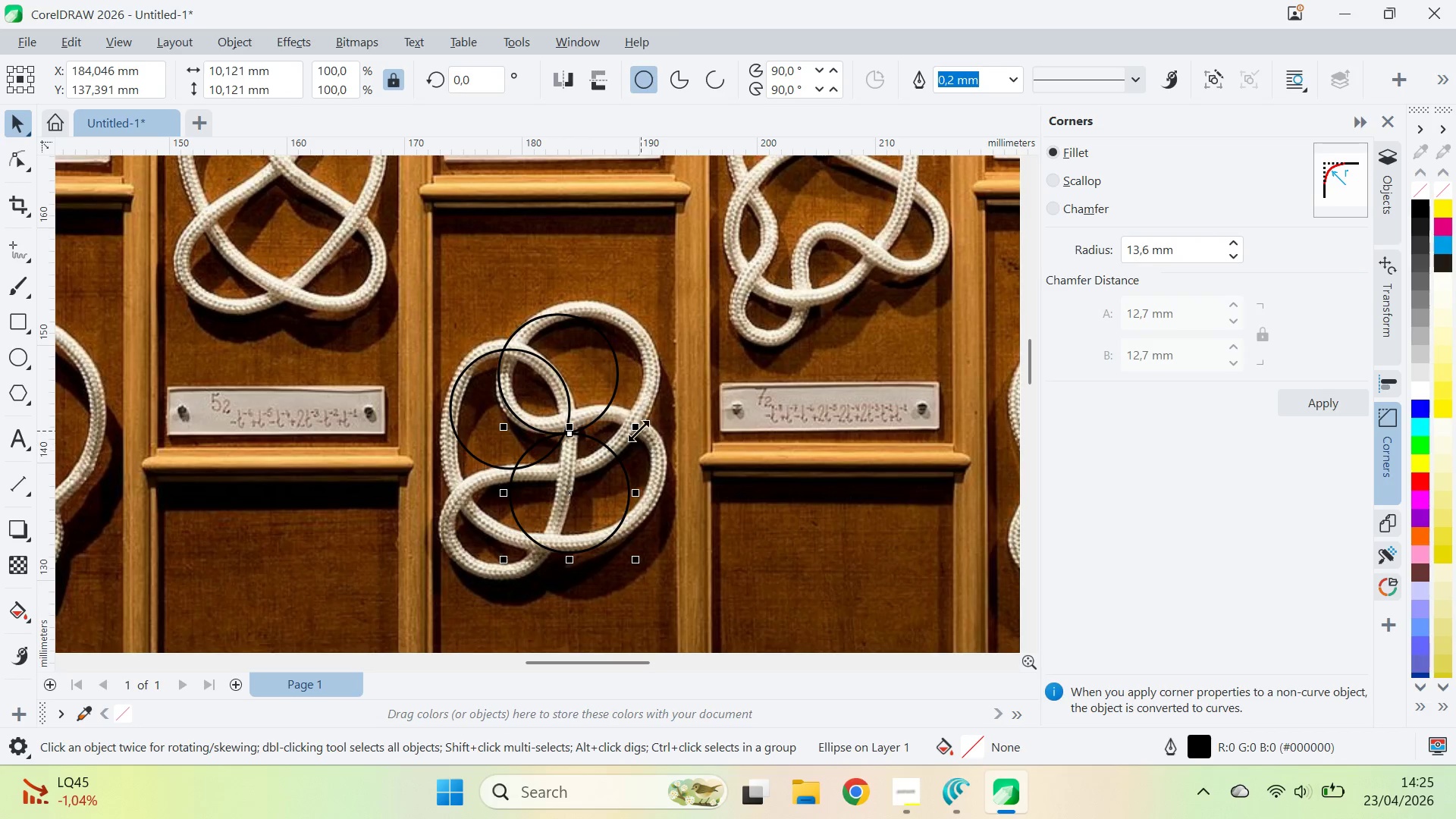 
left_click_drag(start_coordinate=[639, 429], to_coordinate=[692, 406])
 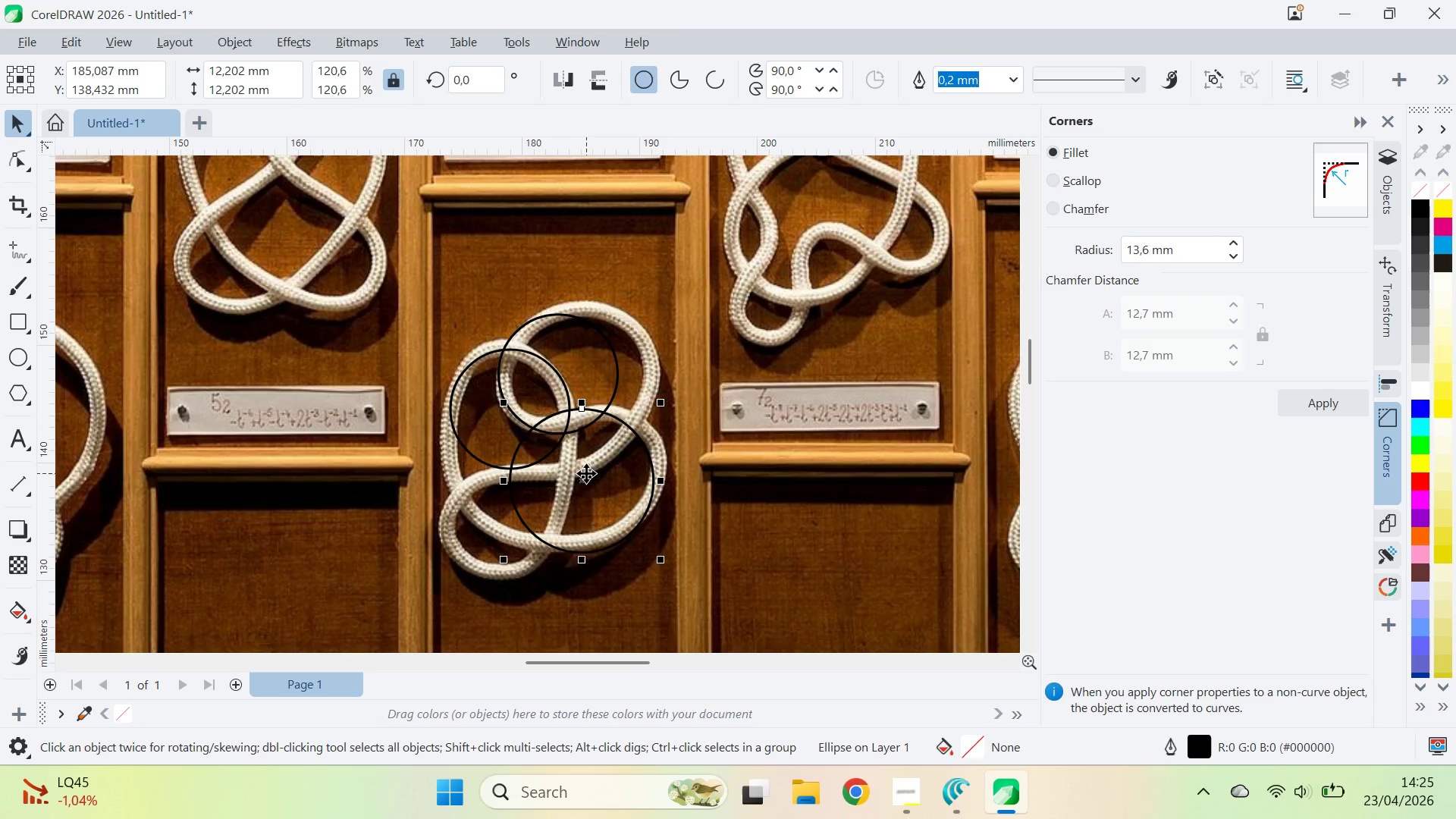 
left_click_drag(start_coordinate=[586, 473], to_coordinate=[608, 473])
 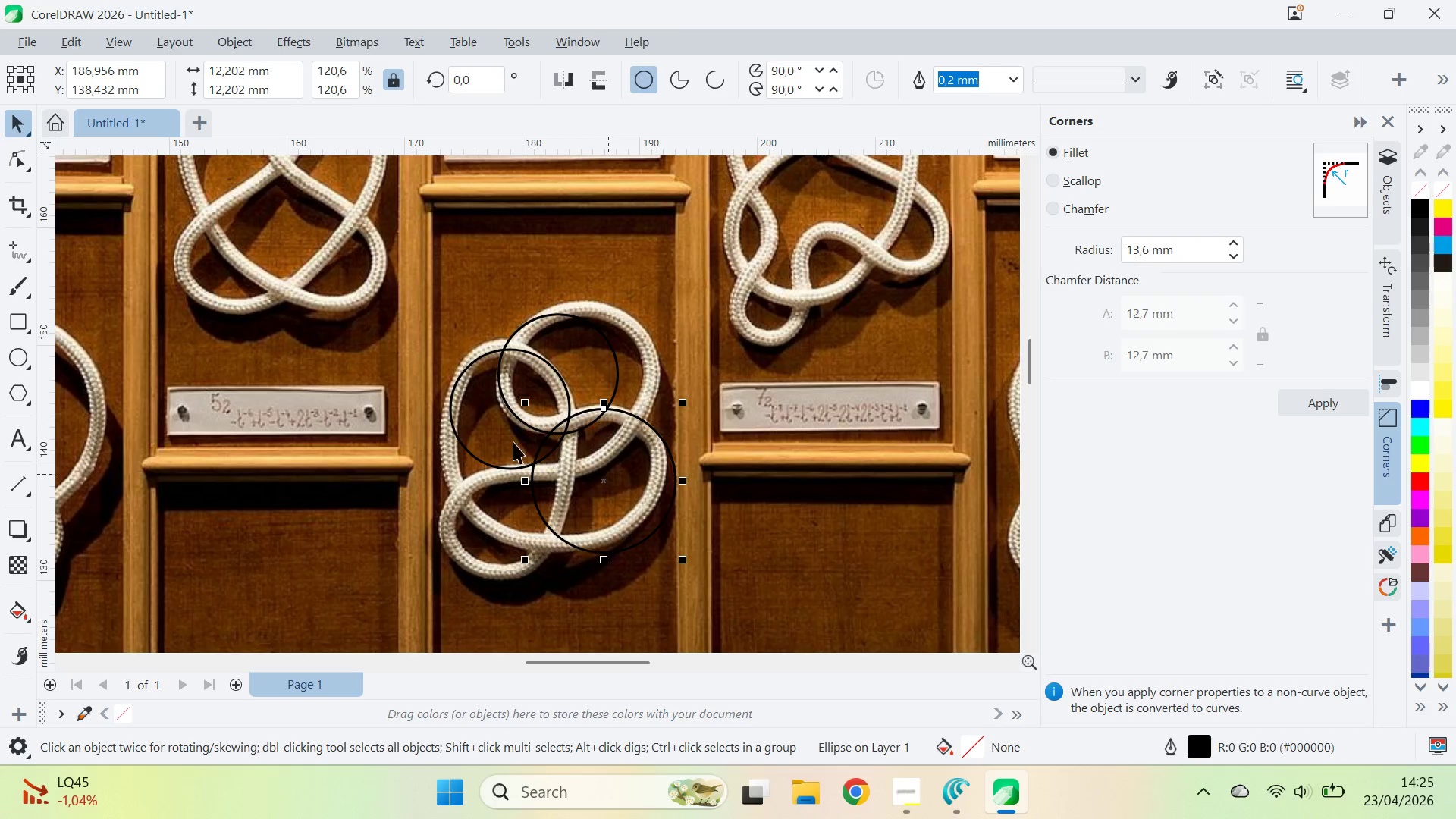 
hold_key(key=ShiftLeft, duration=1.47)
 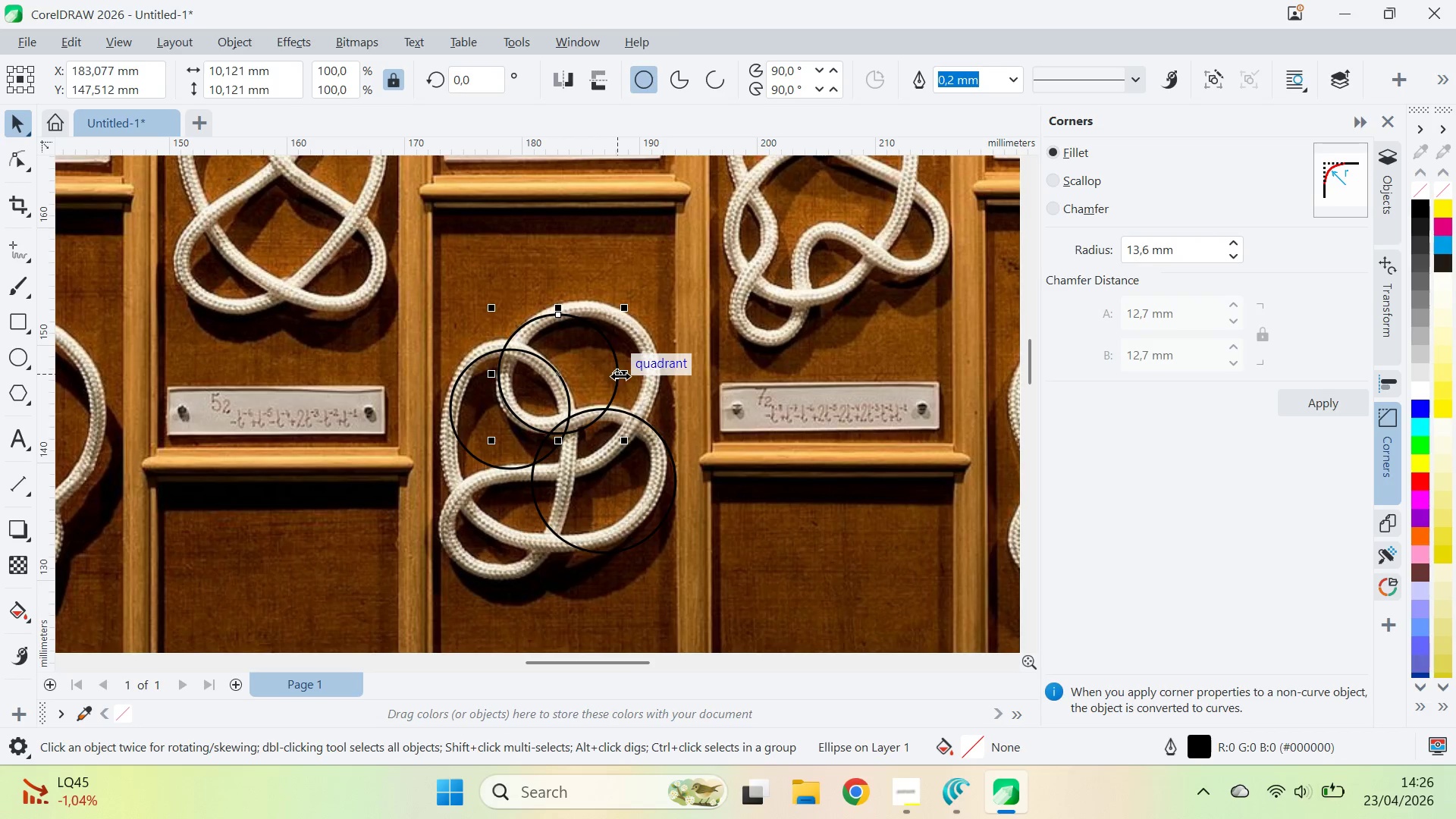 
left_click_drag(start_coordinate=[626, 446], to_coordinate=[660, 478])
 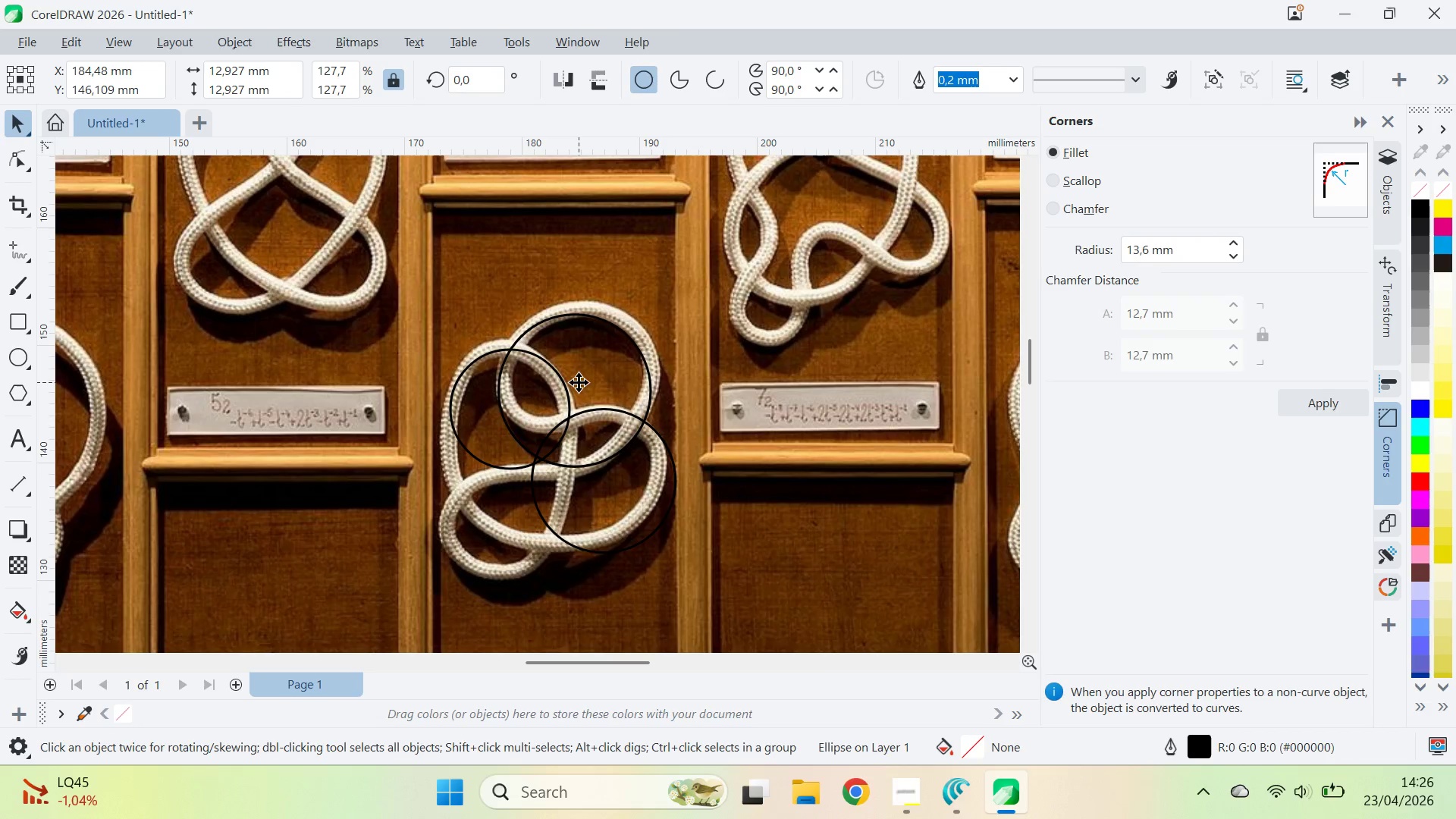 
hold_key(key=ShiftLeft, duration=1.05)
 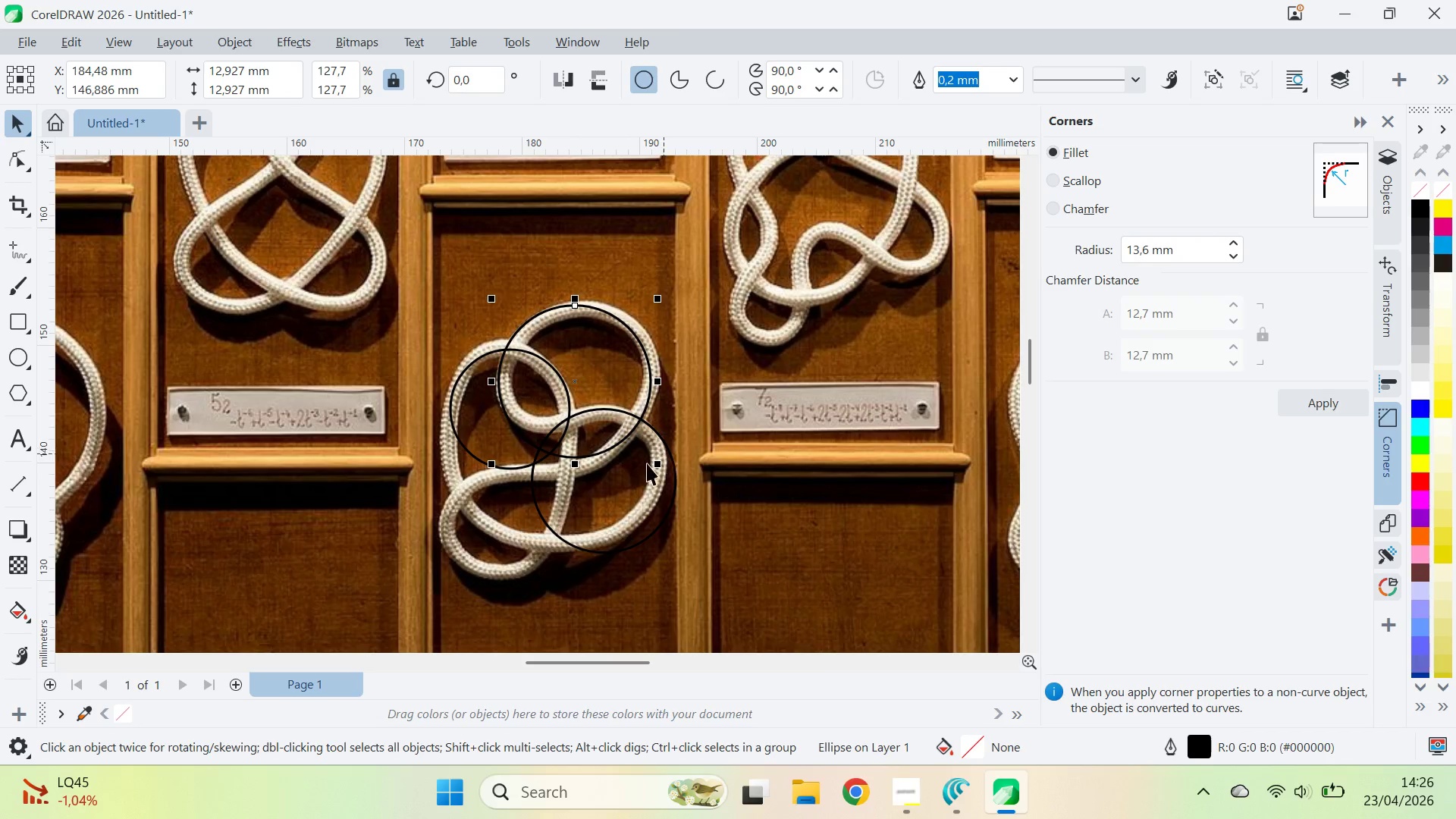 
left_click([645, 465])
 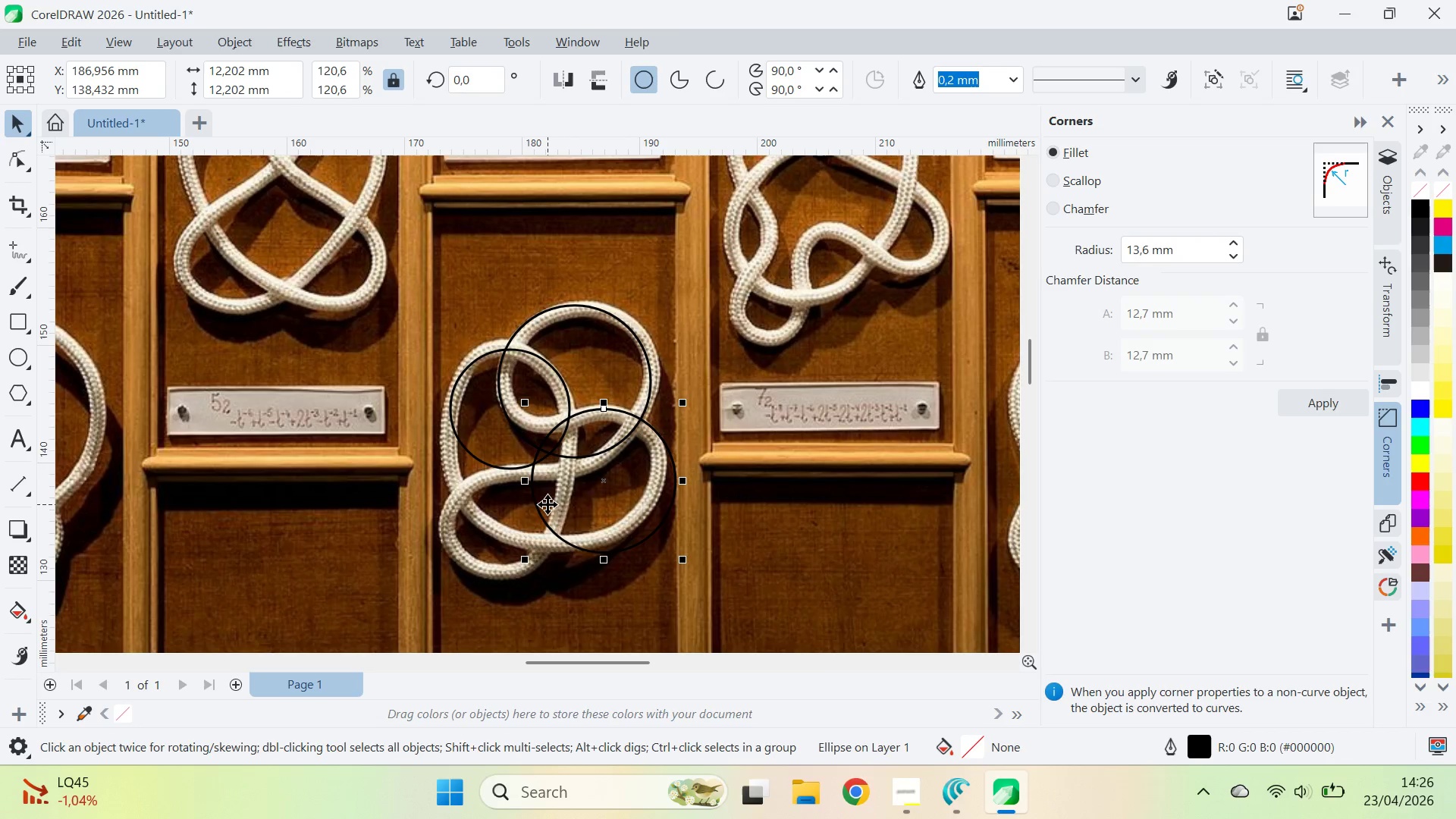 
left_click_drag(start_coordinate=[491, 427], to_coordinate=[489, 431])
 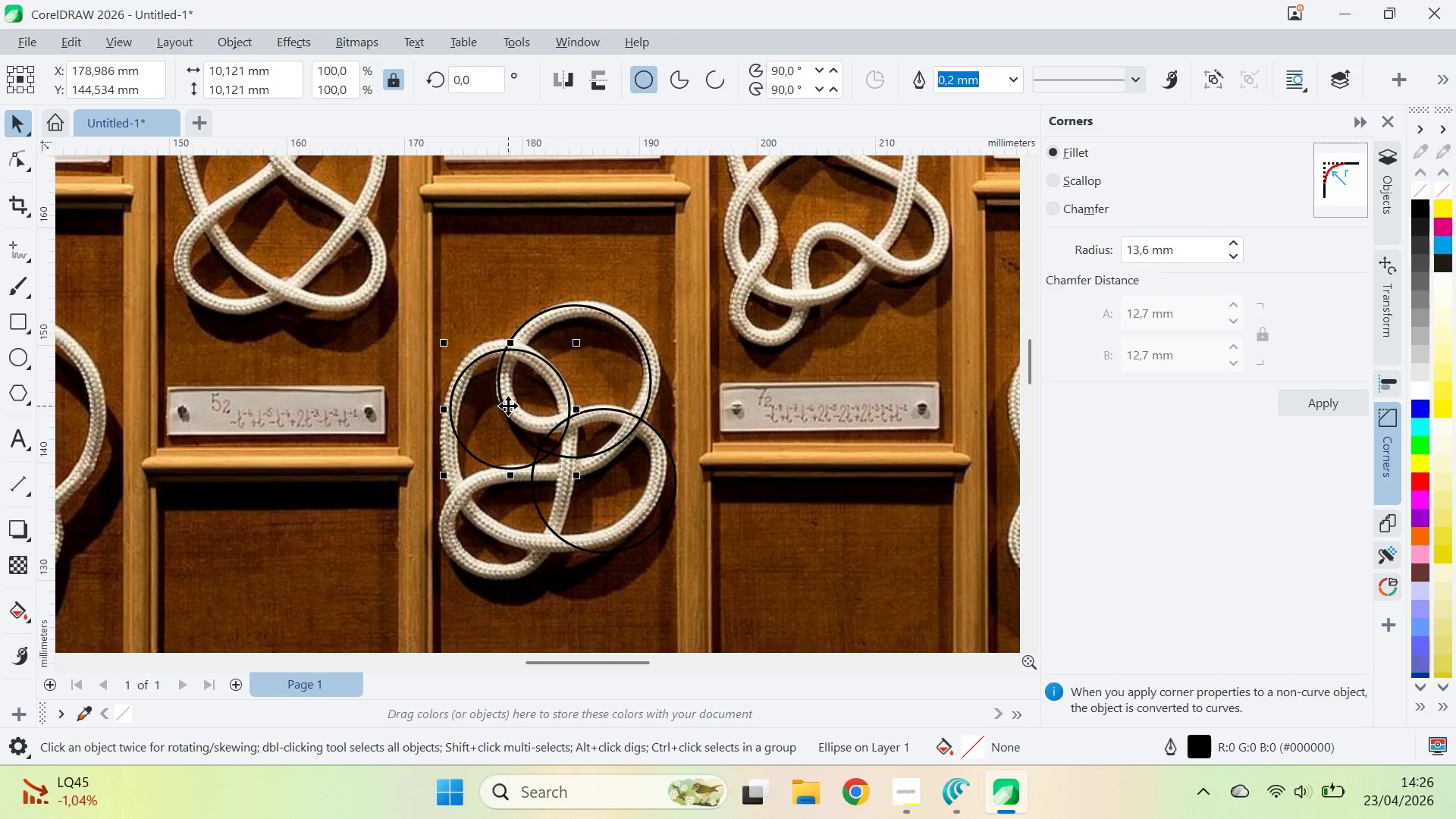 
left_click_drag(start_coordinate=[508, 405], to_coordinate=[516, 484])
 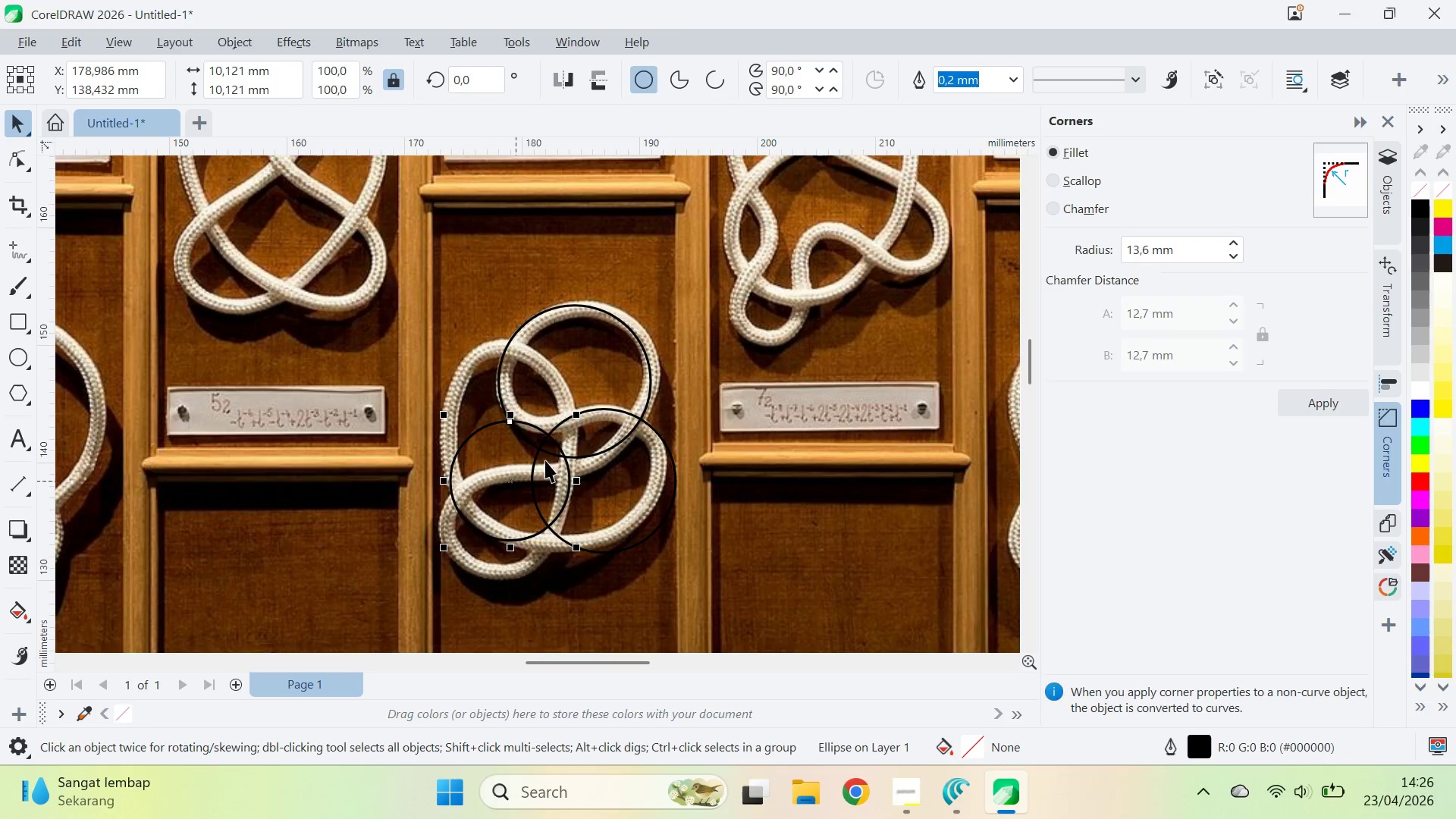 
hold_key(key=ControlLeft, duration=0.38)
 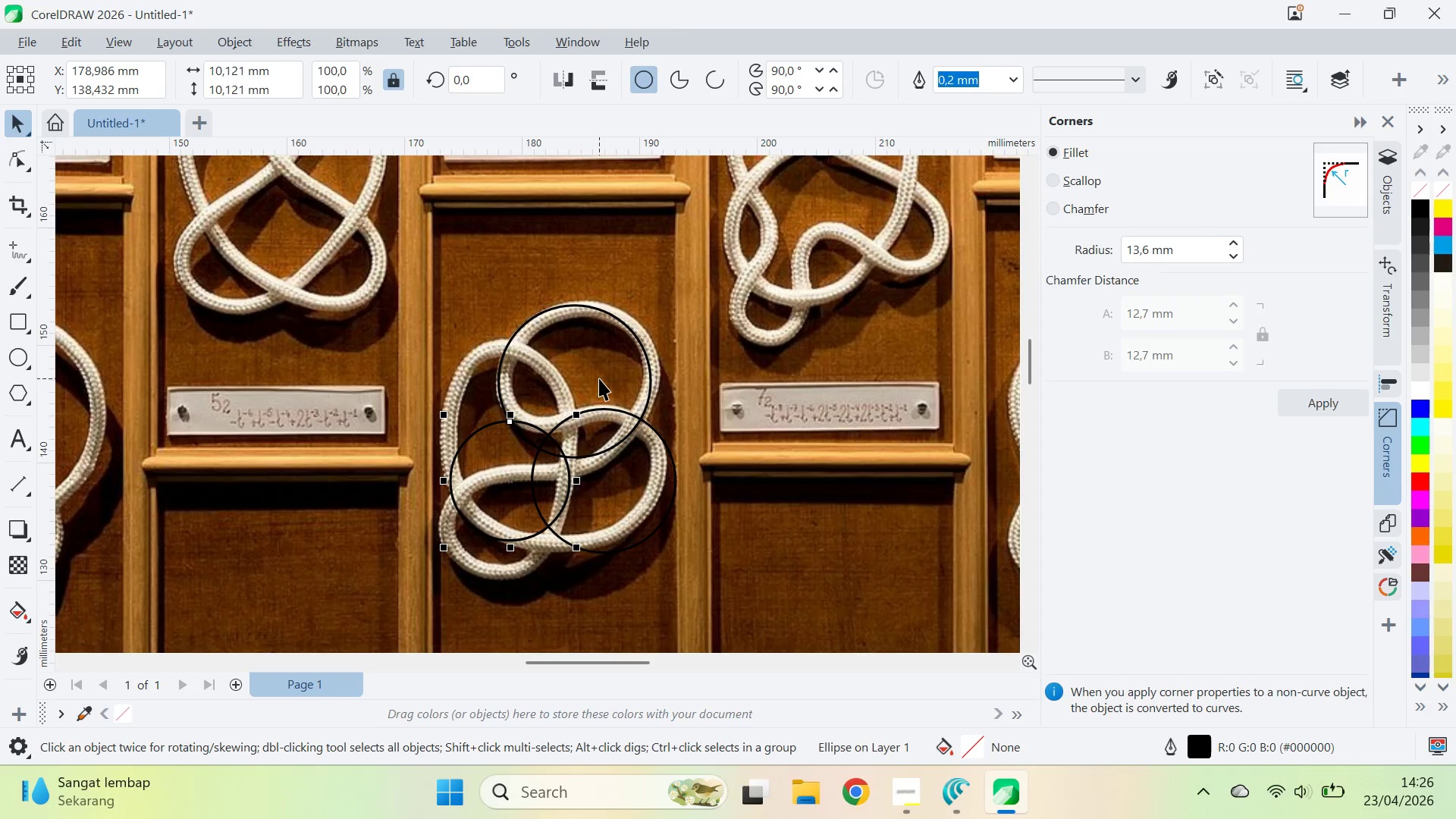 
key(Control+ControlLeft)
 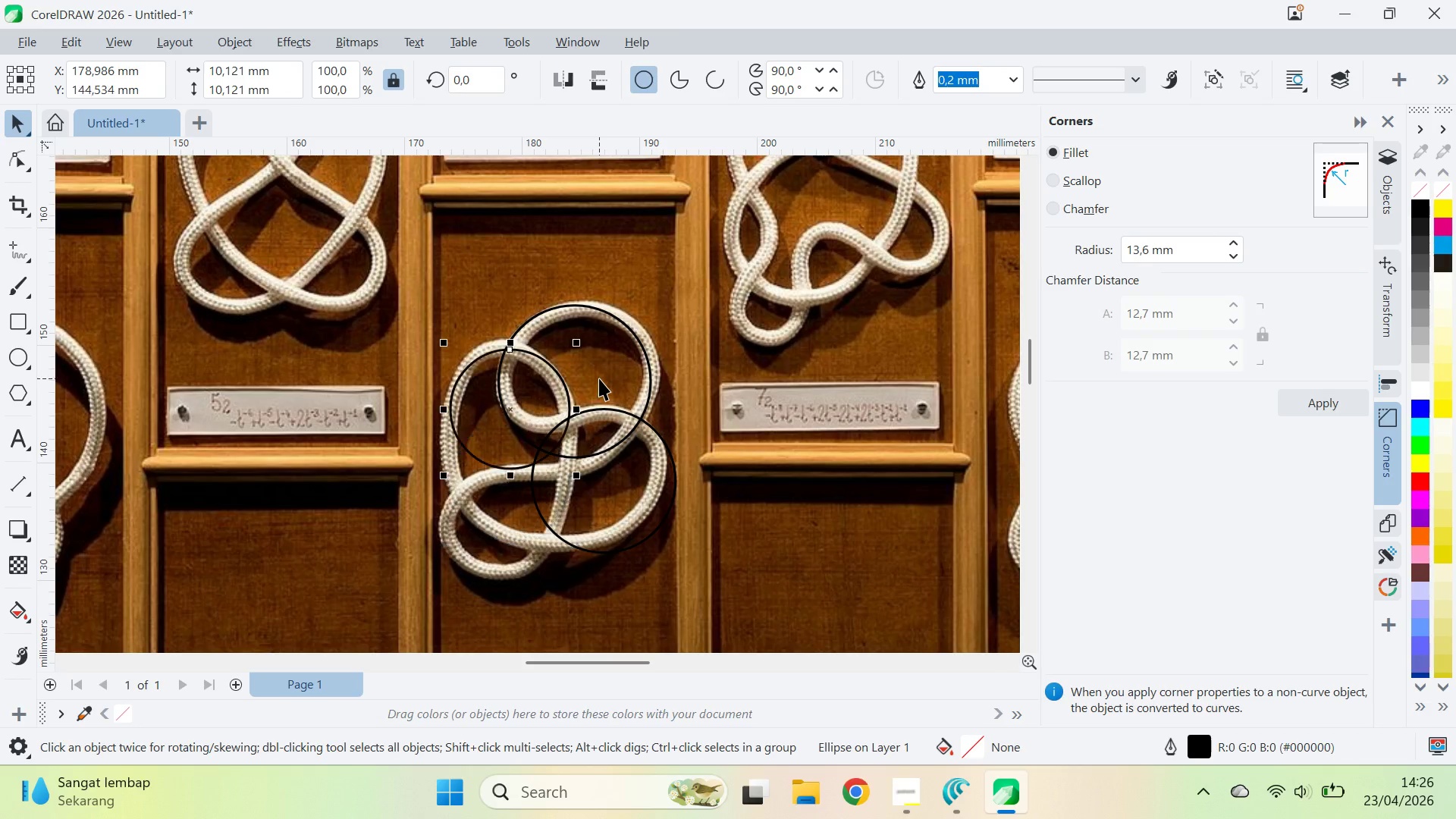 
key(Control+Z)
 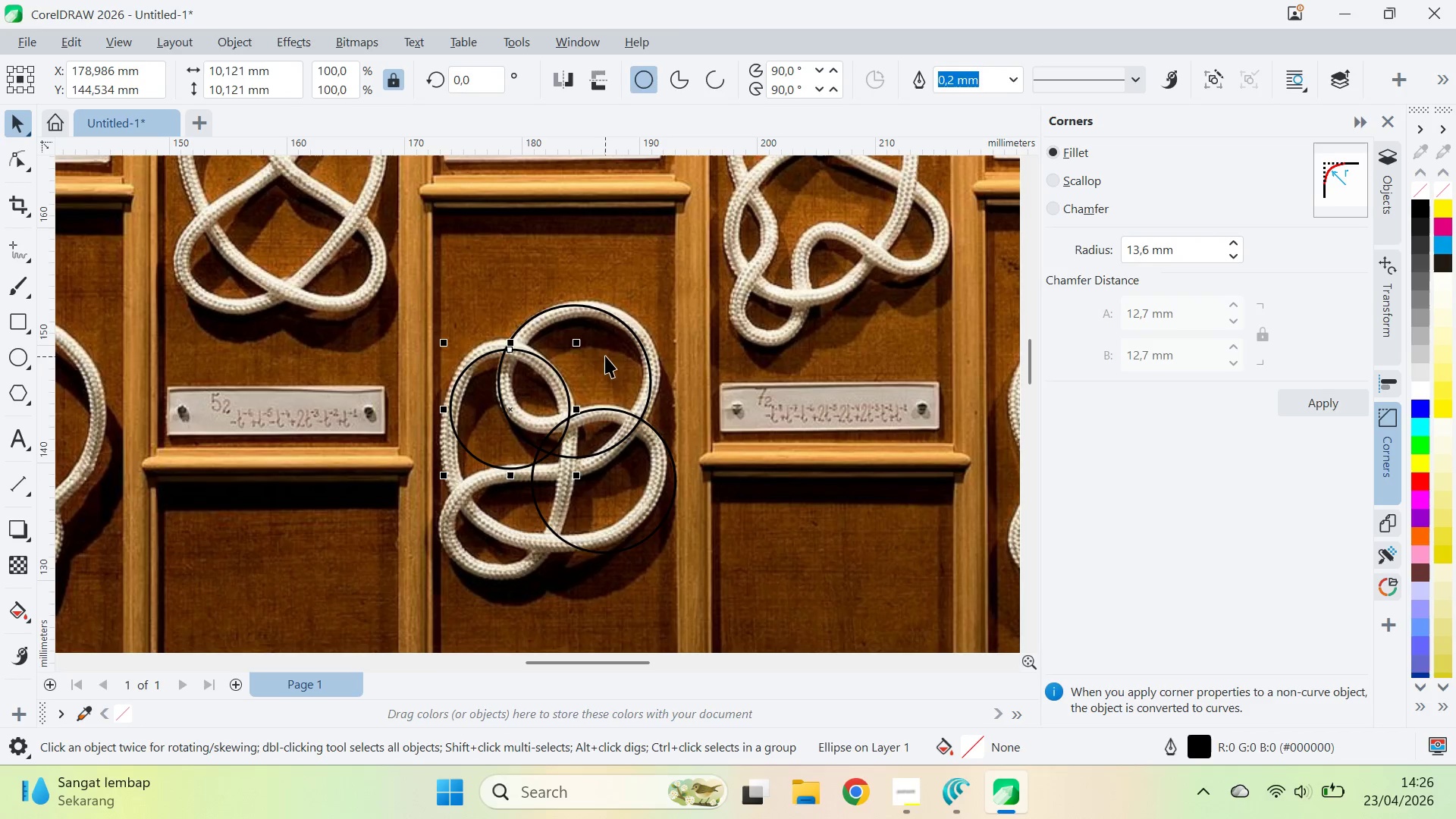 
hold_key(key=ShiftLeft, duration=1.22)
triple_click([621, 491])
 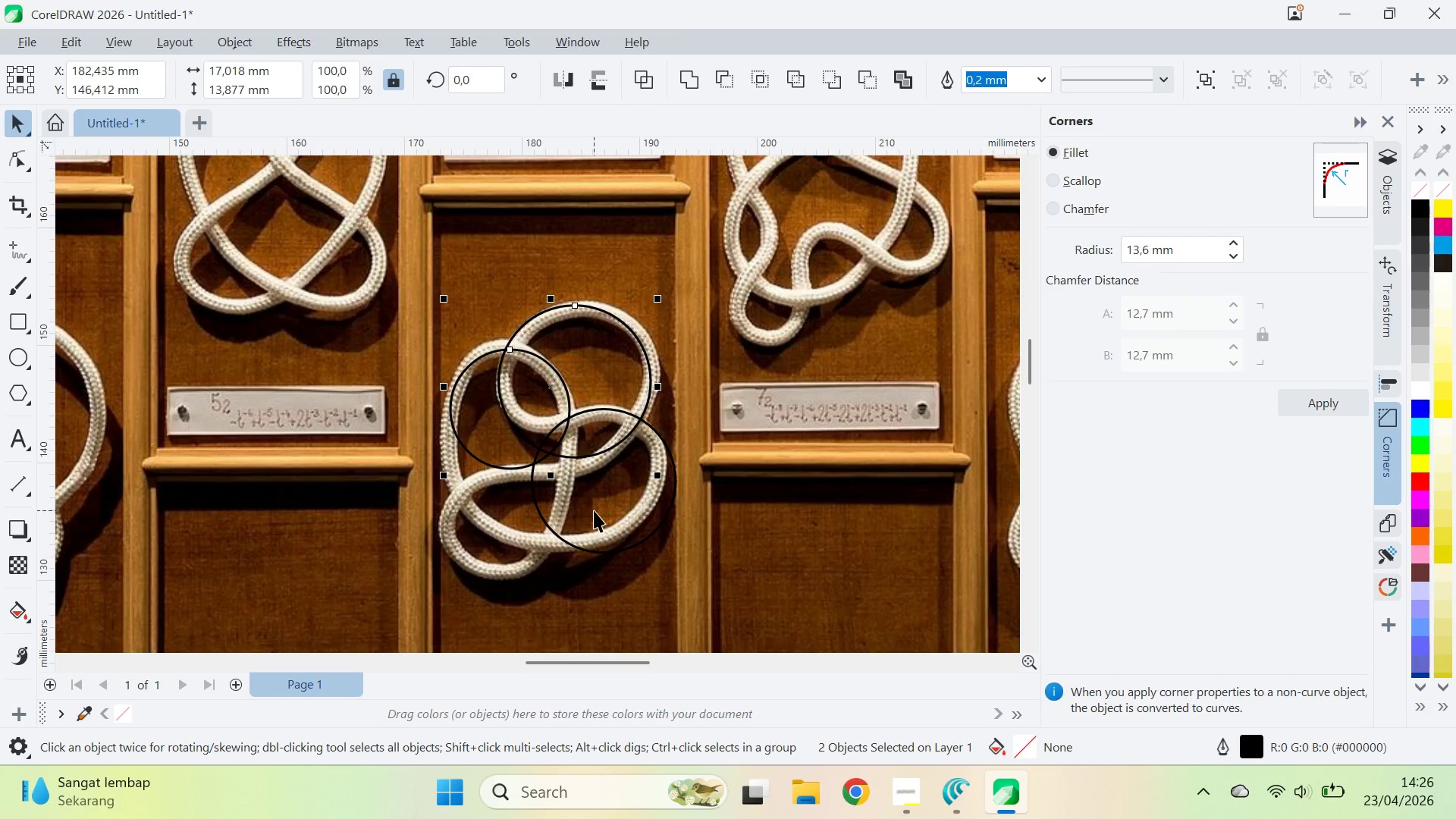 
key(Delete)
 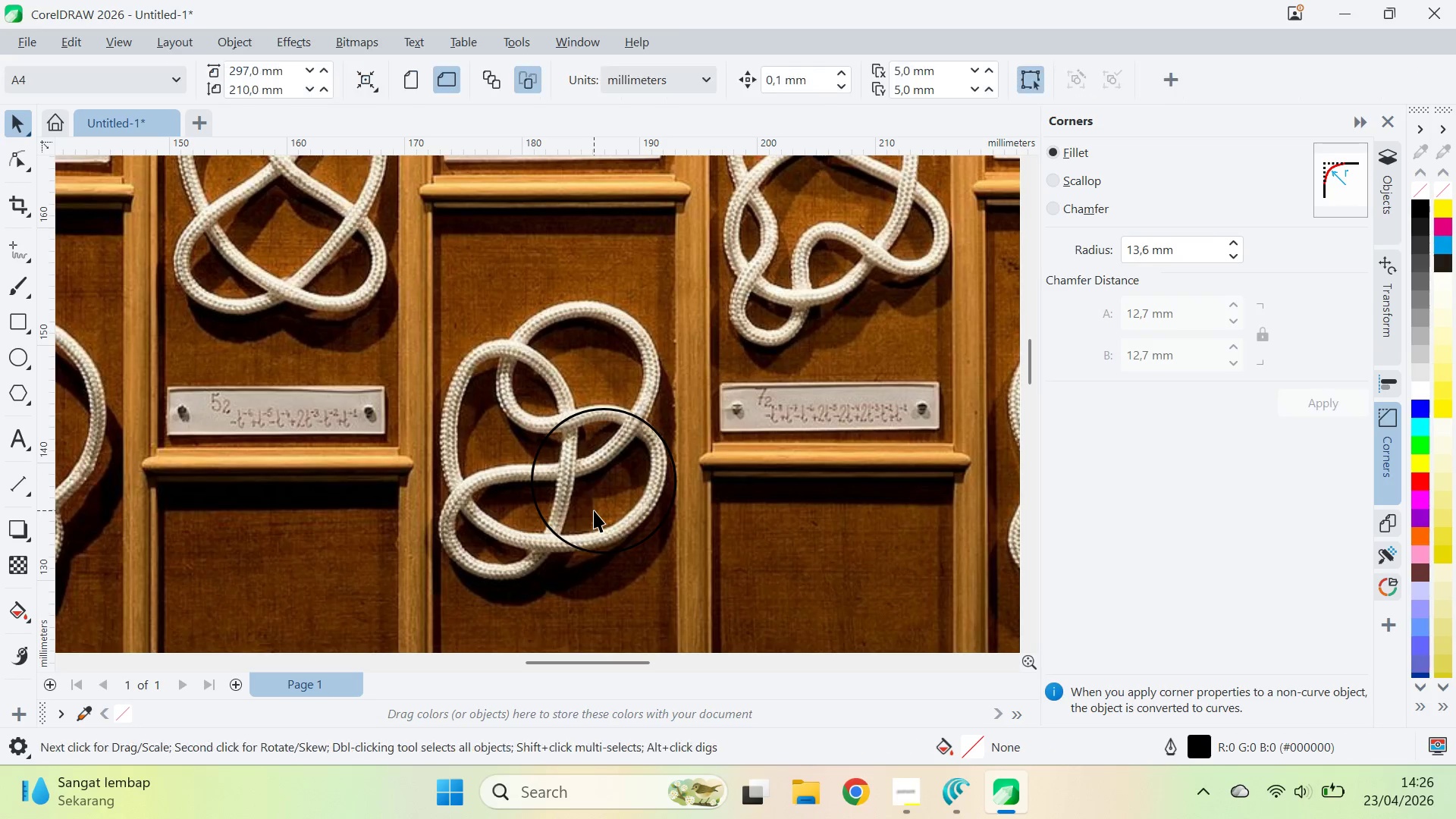 
key(Delete)
 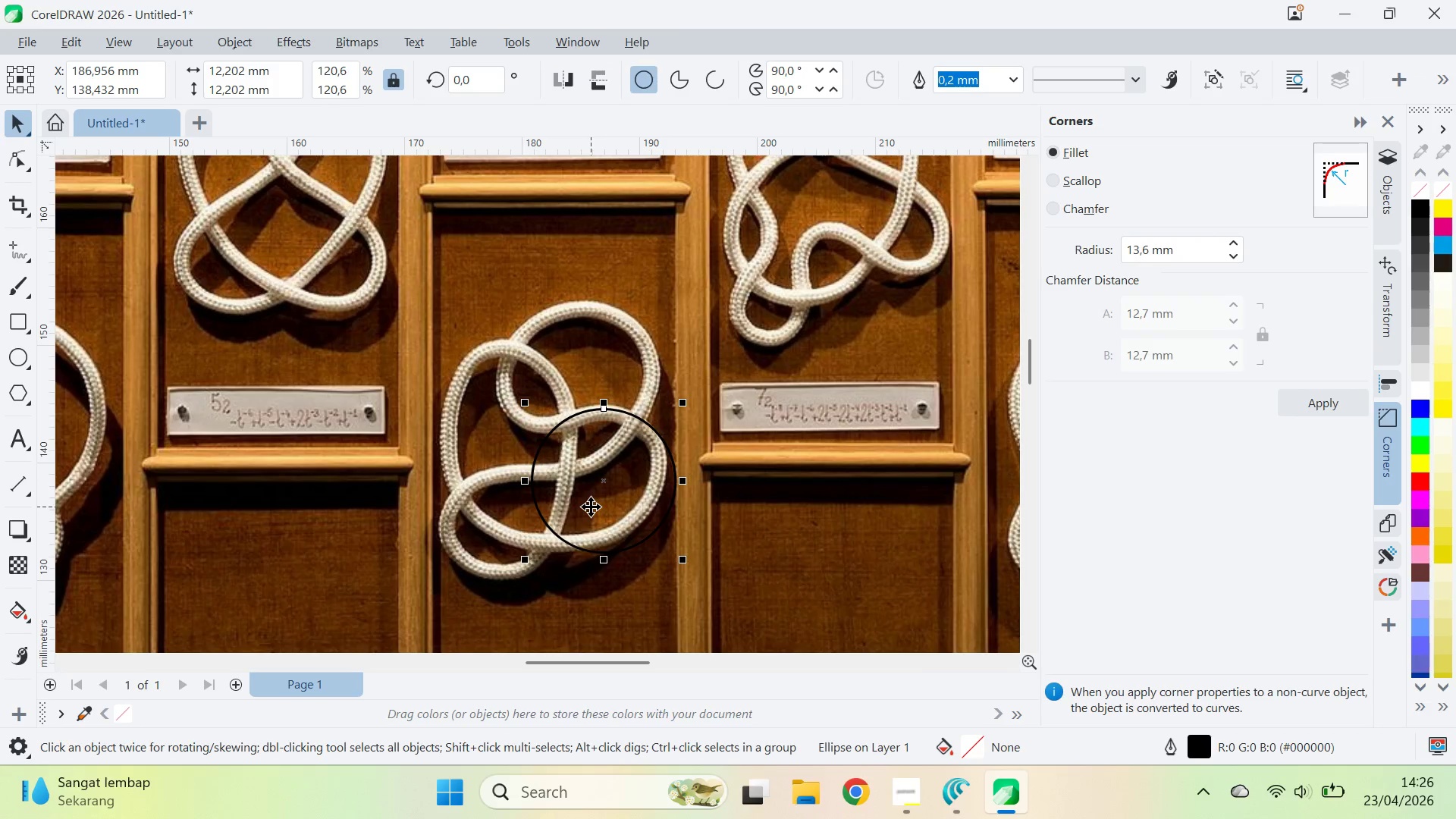 
key(Delete)
 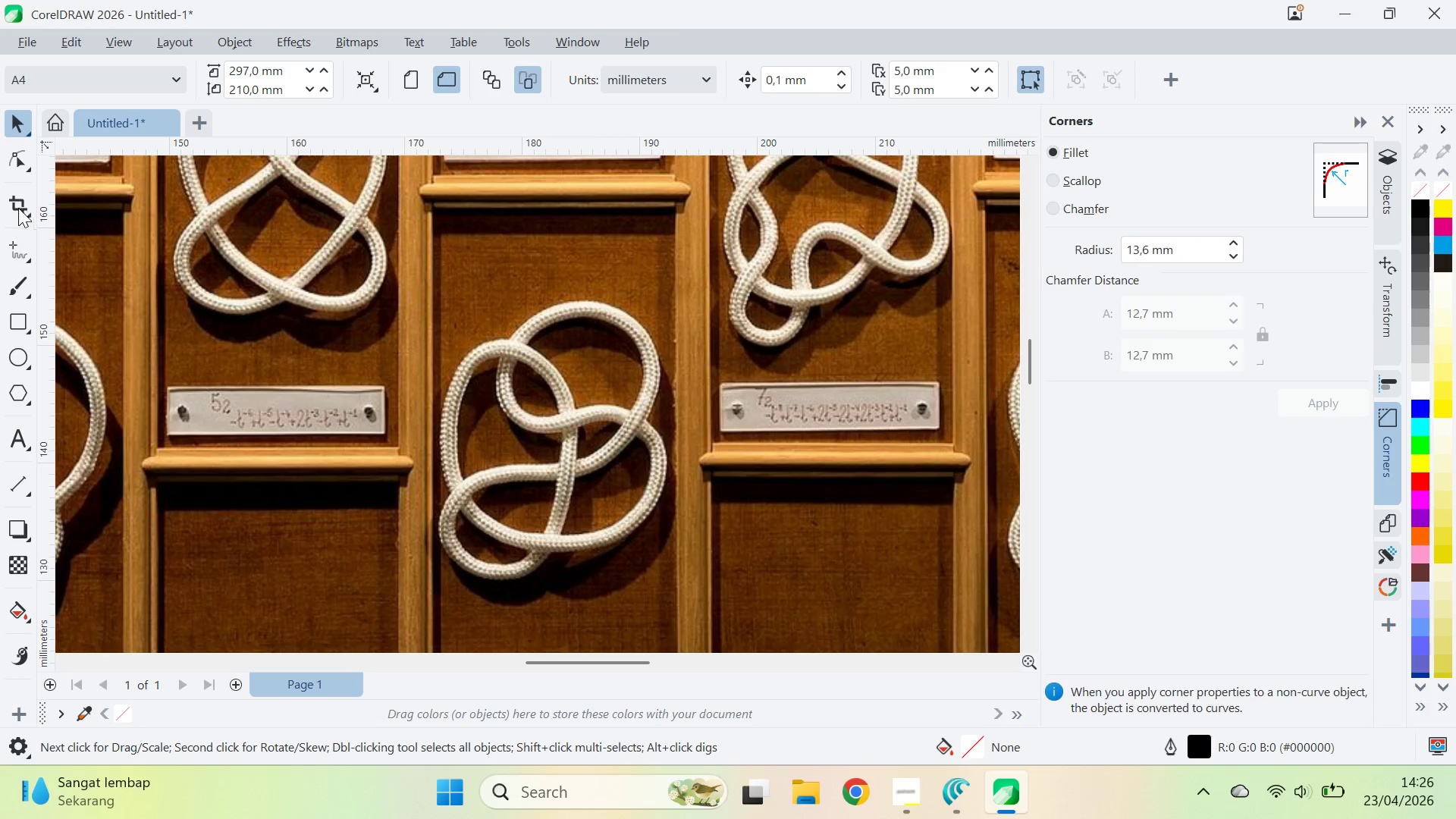 
left_click([11, 248])
 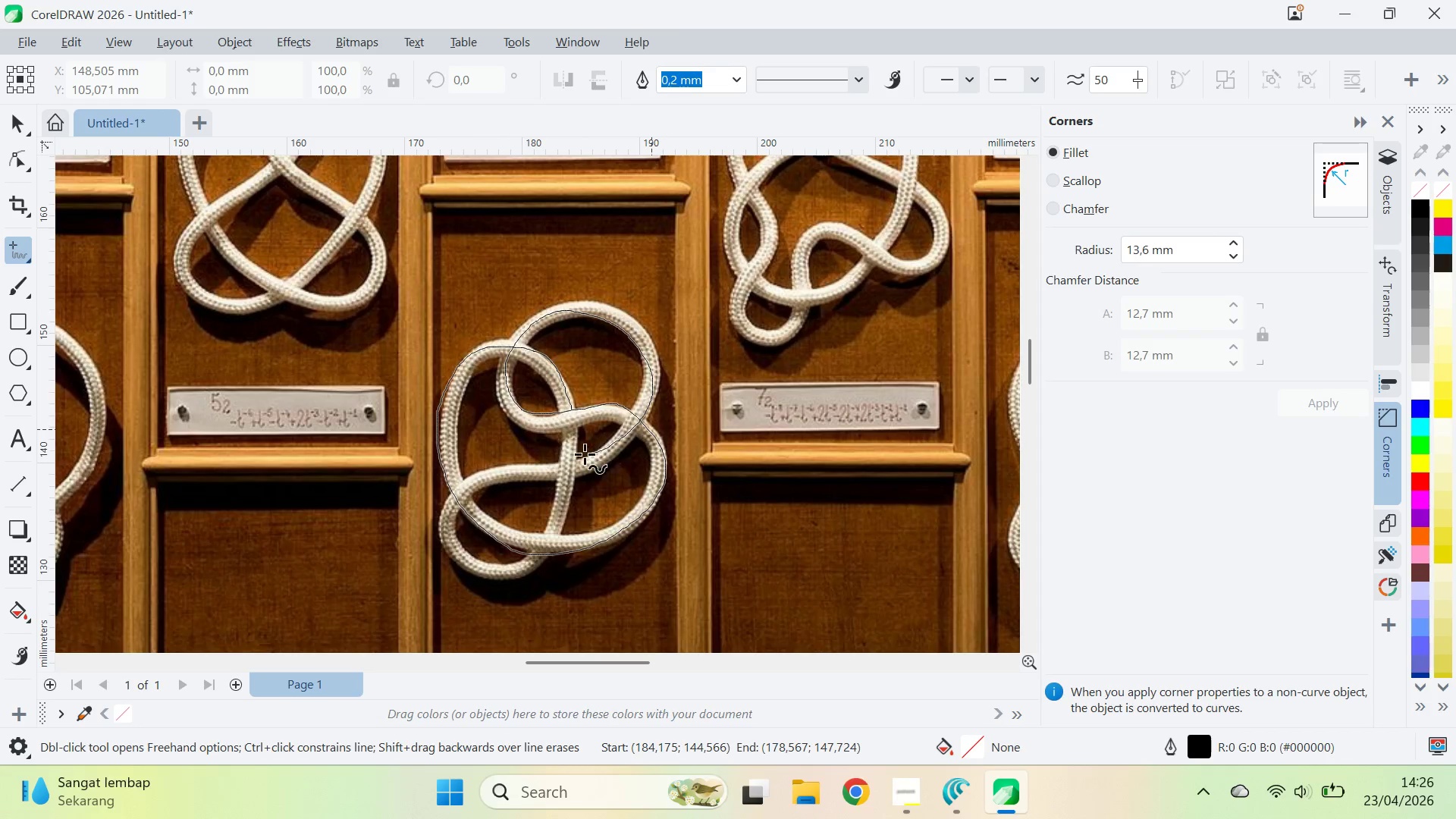 
wait(12.8)
 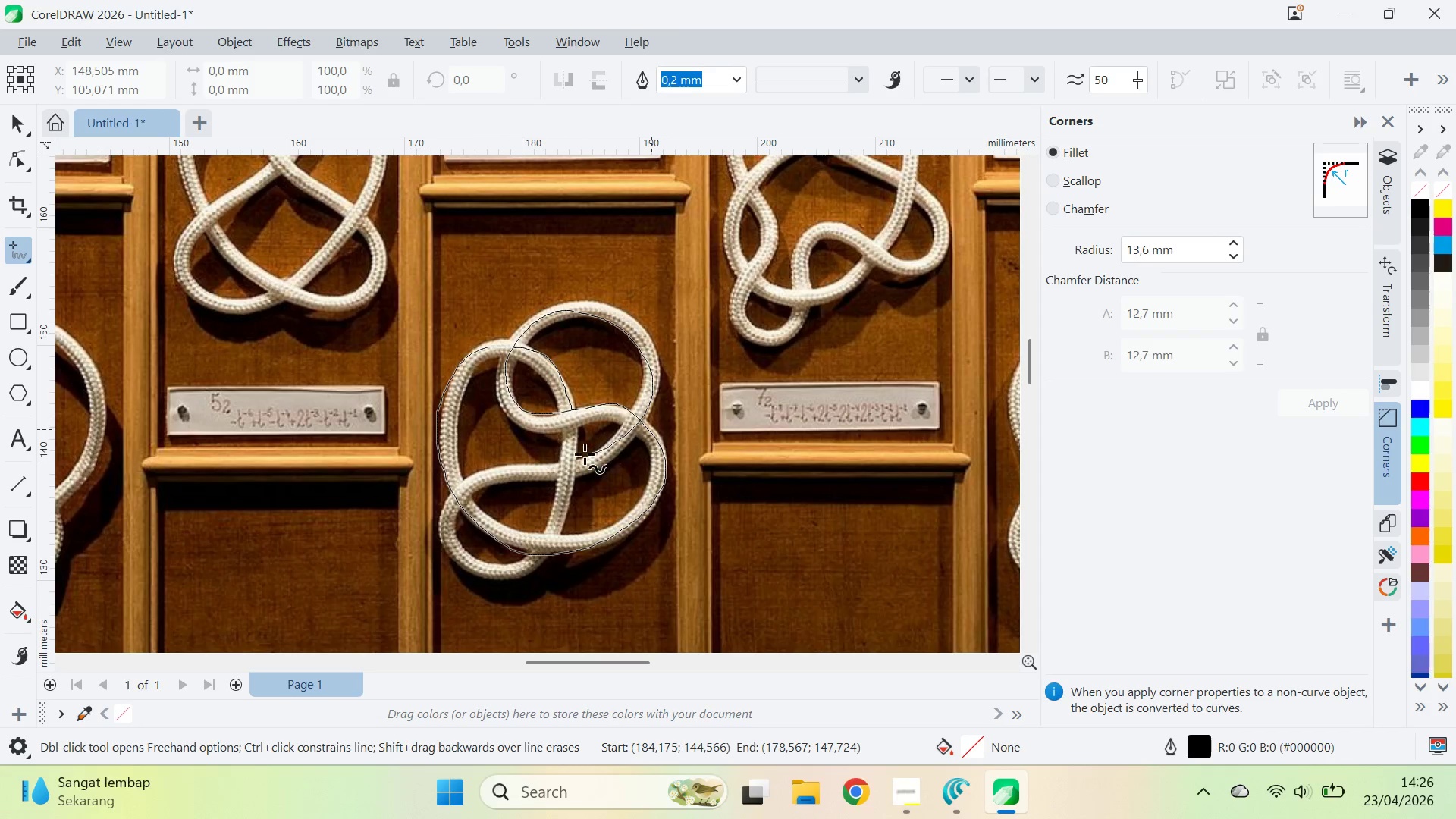 
key(Z)
 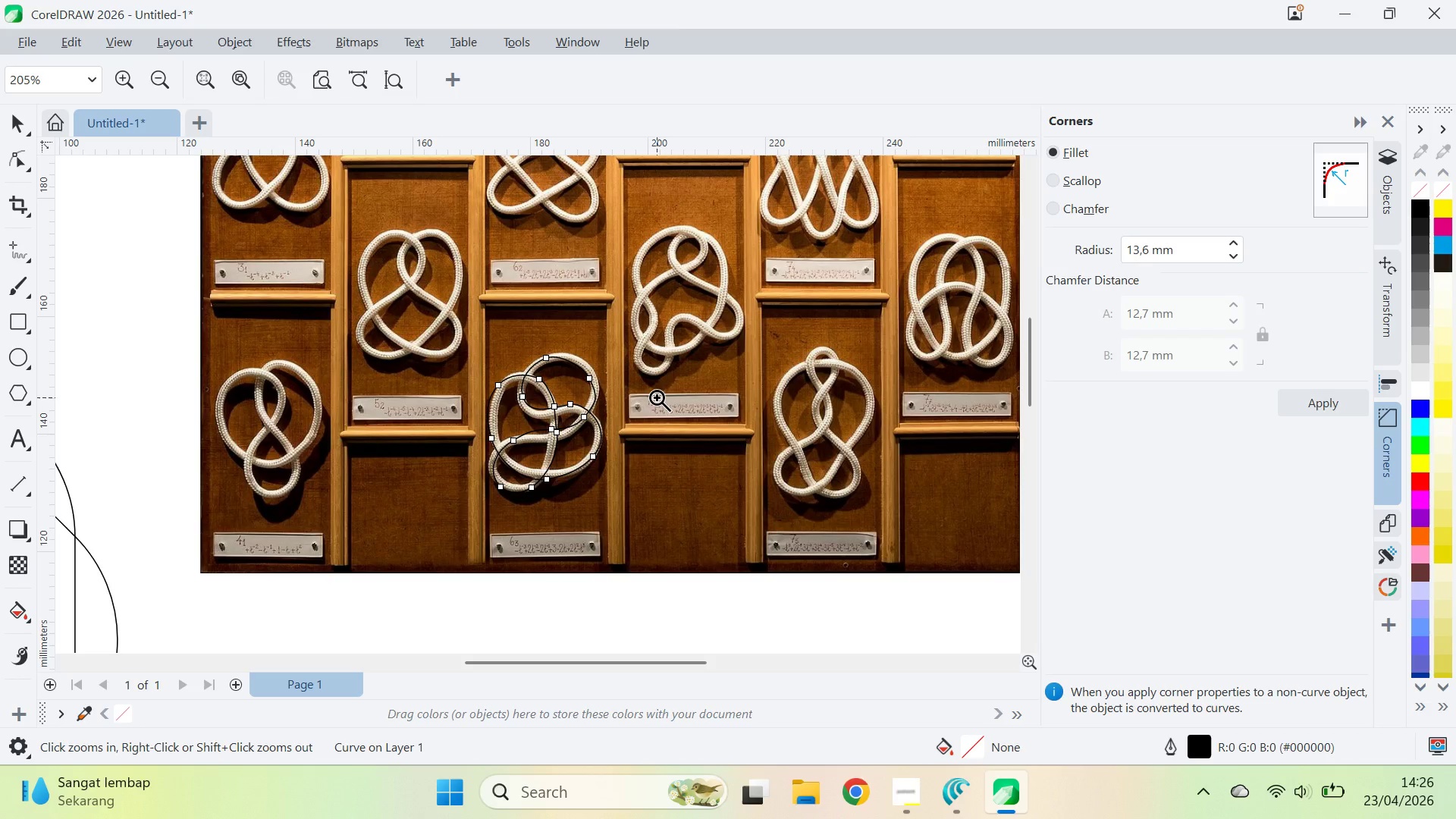 
double_click([657, 397])
 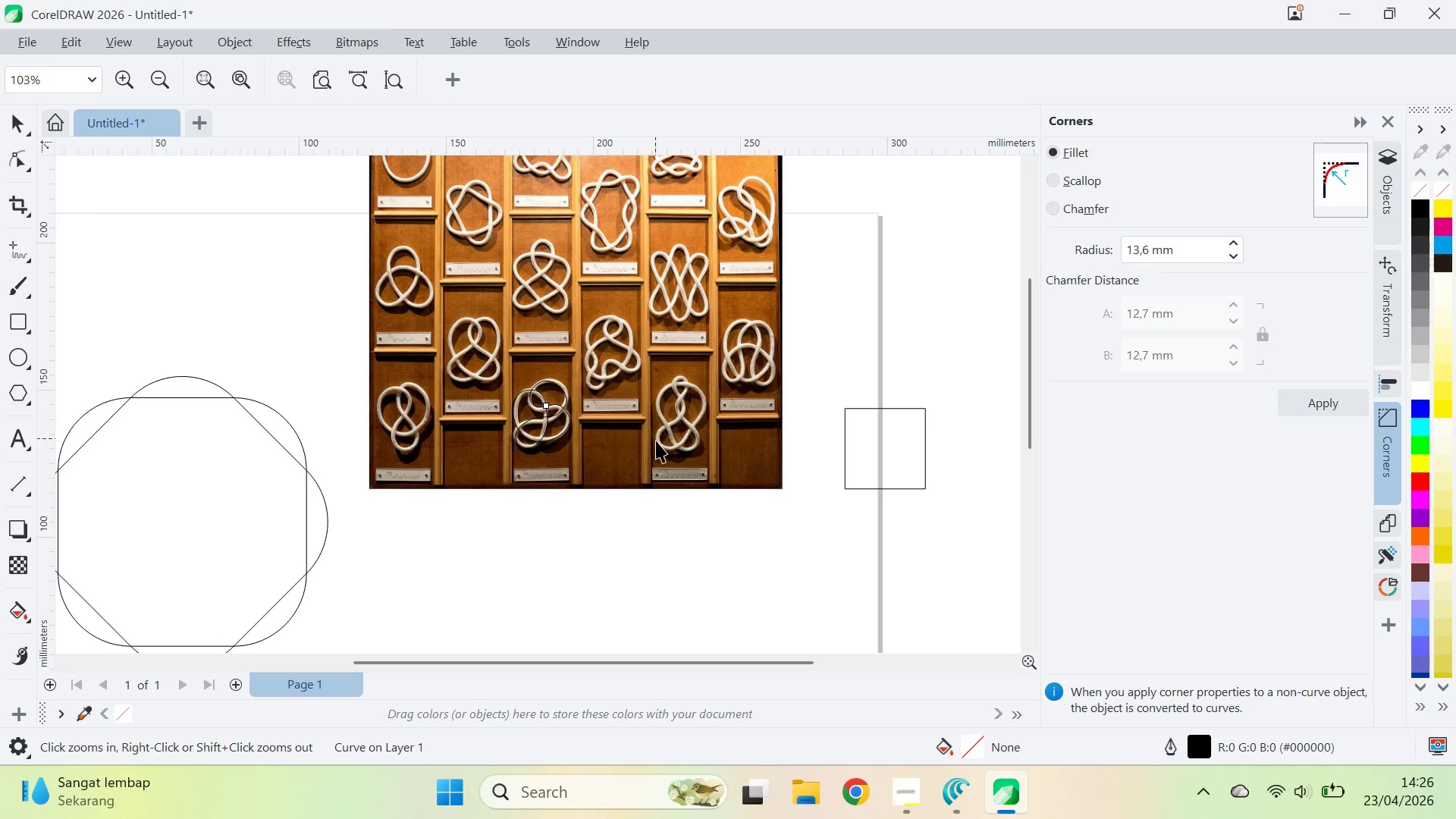 
key(V)
 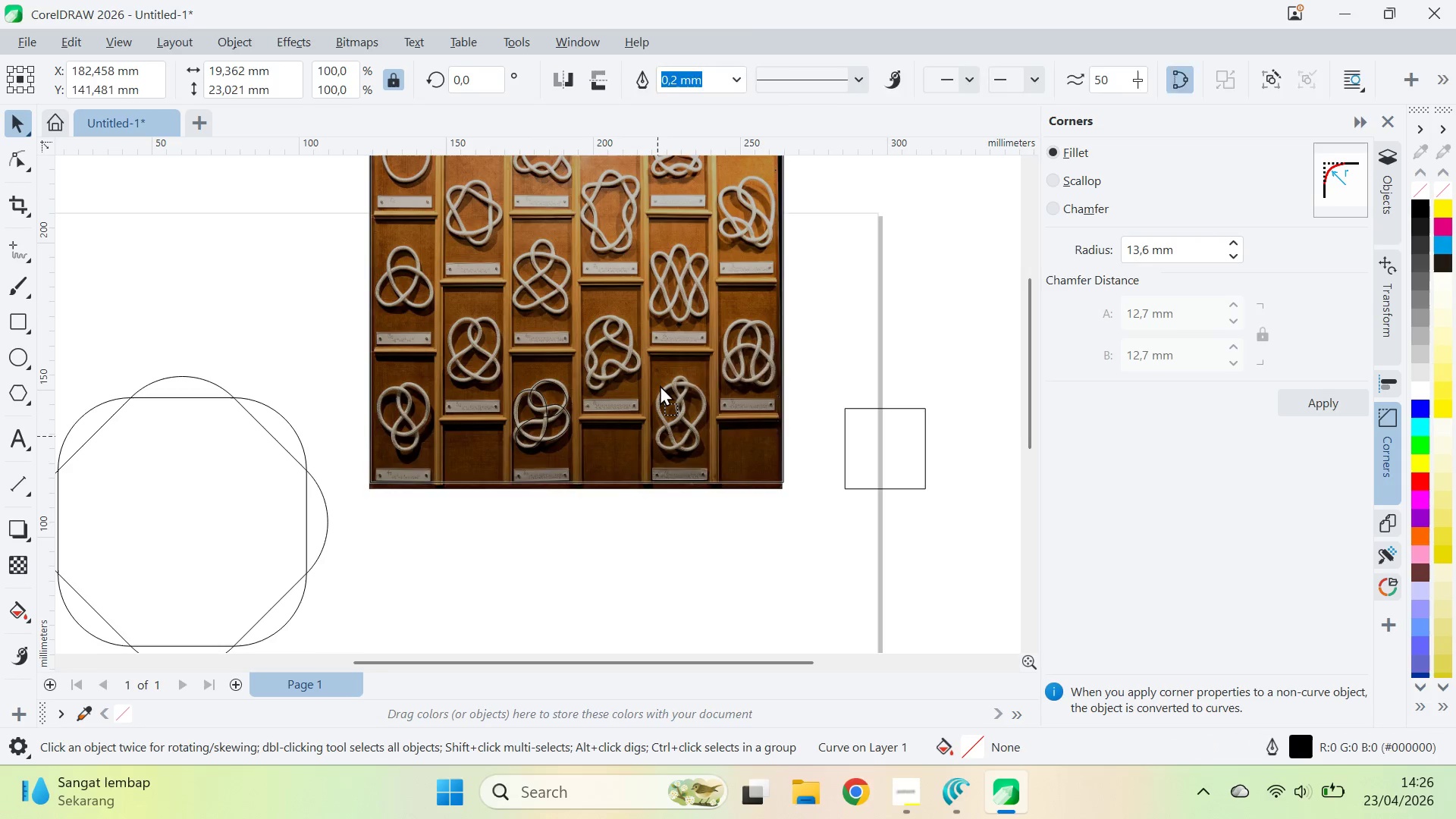 
left_click_drag(start_coordinate=[657, 439], to_coordinate=[661, 318])
 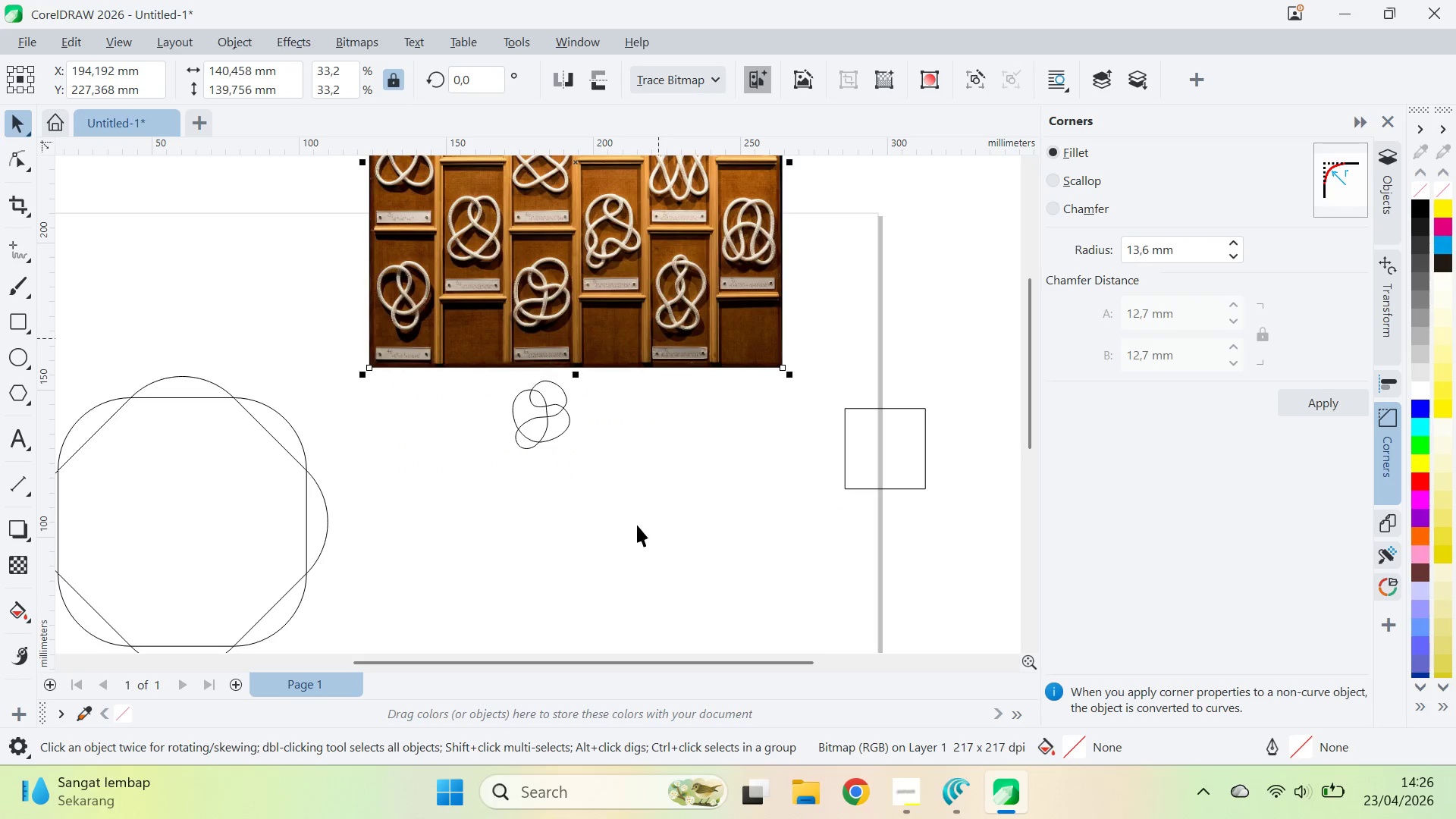 
left_click_drag(start_coordinate=[637, 525], to_coordinate=[632, 521])
 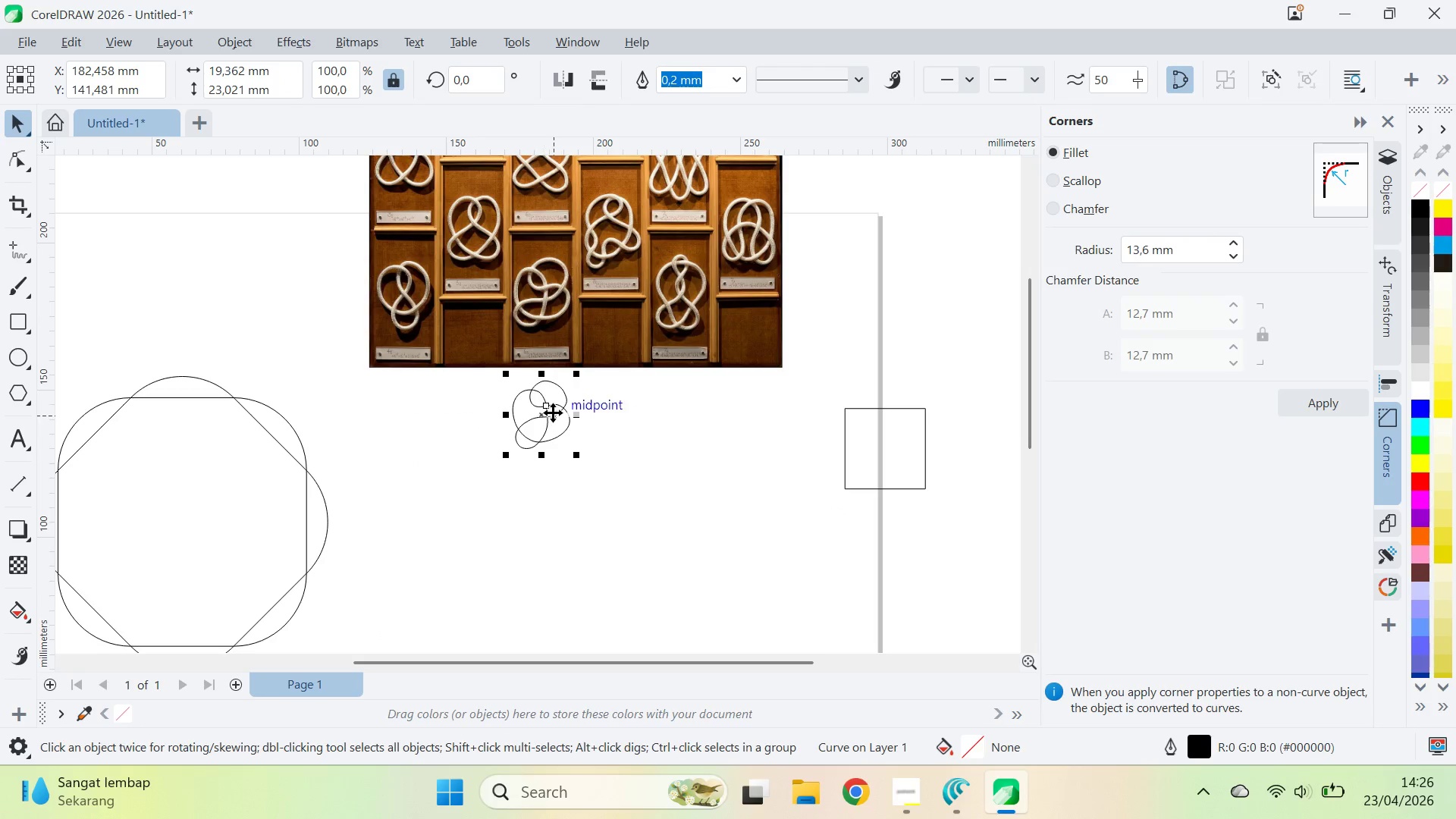 
left_click_drag(start_coordinate=[552, 409], to_coordinate=[586, 505])
 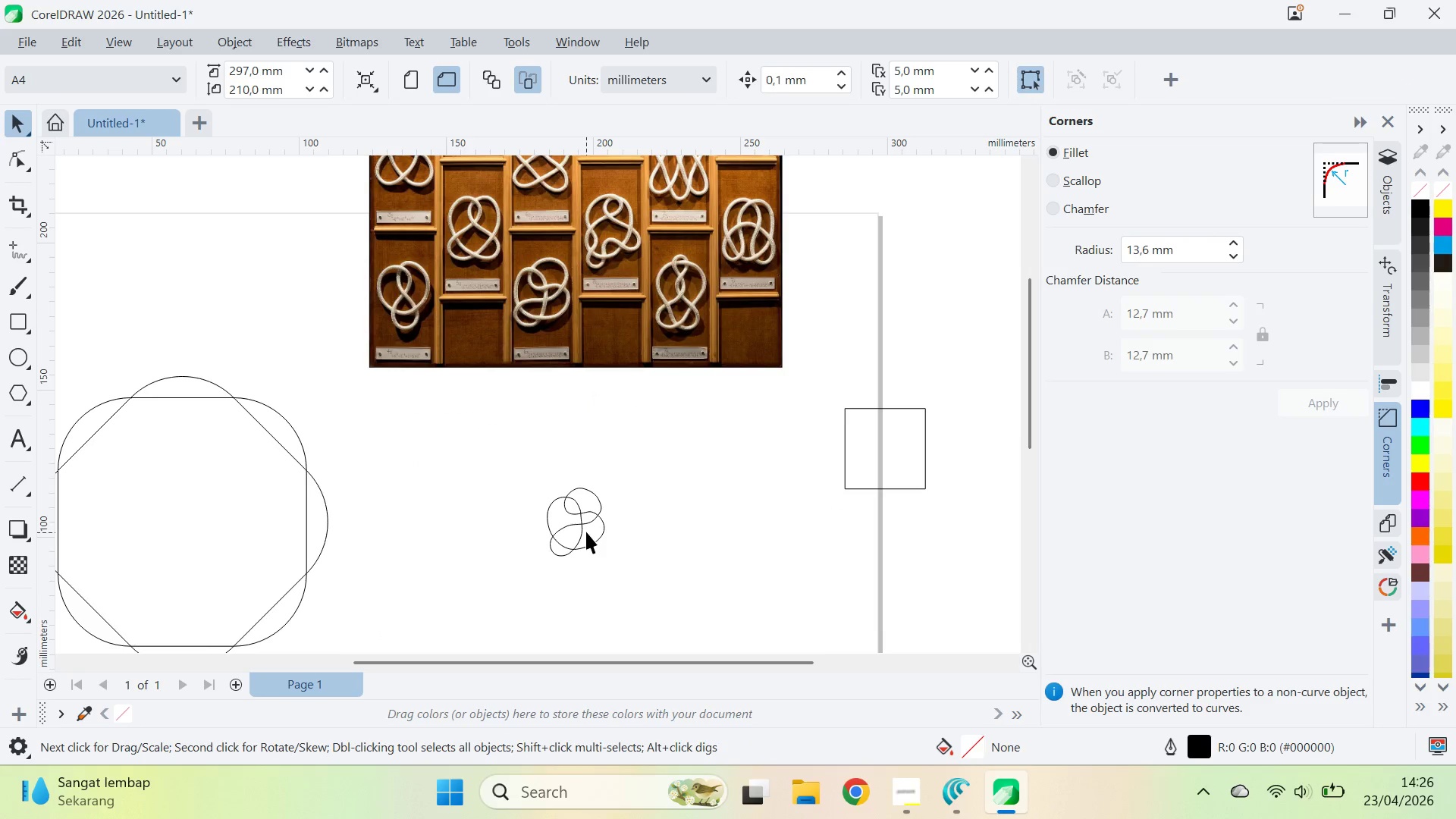 
scroll: coordinate [586, 526], scroll_direction: down, amount: 2.0
 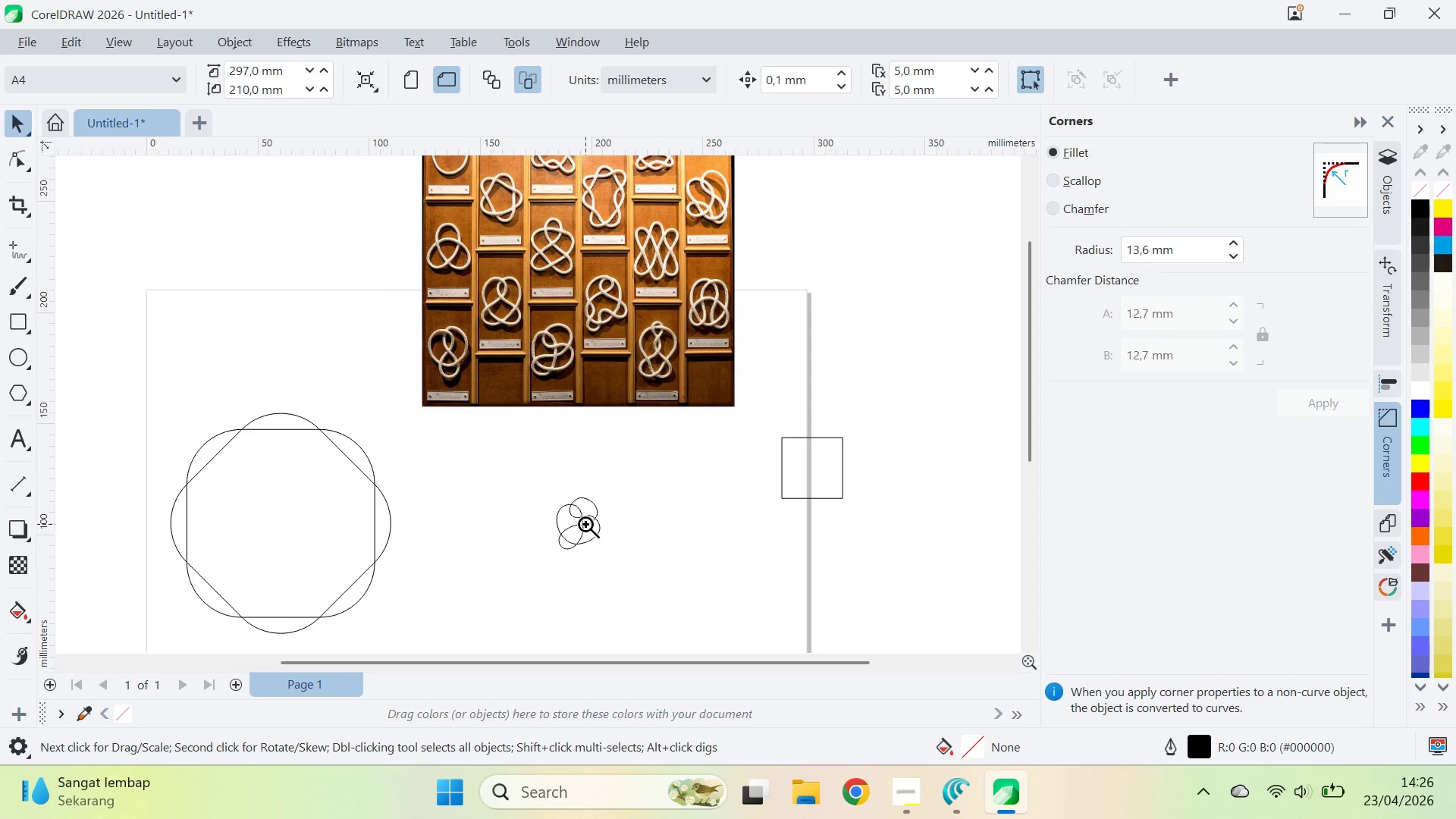 
key(Z)
 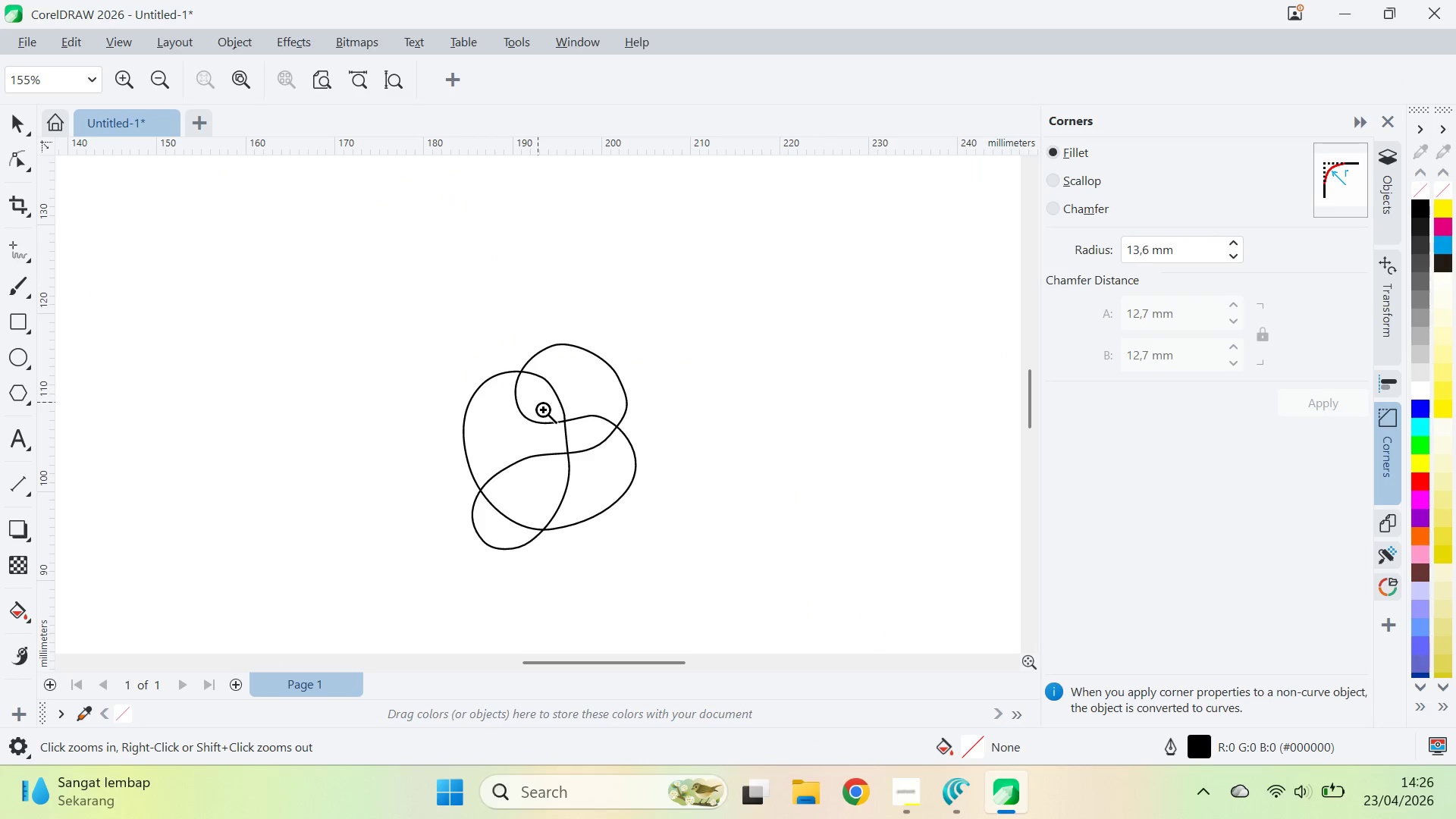 
type(va)
 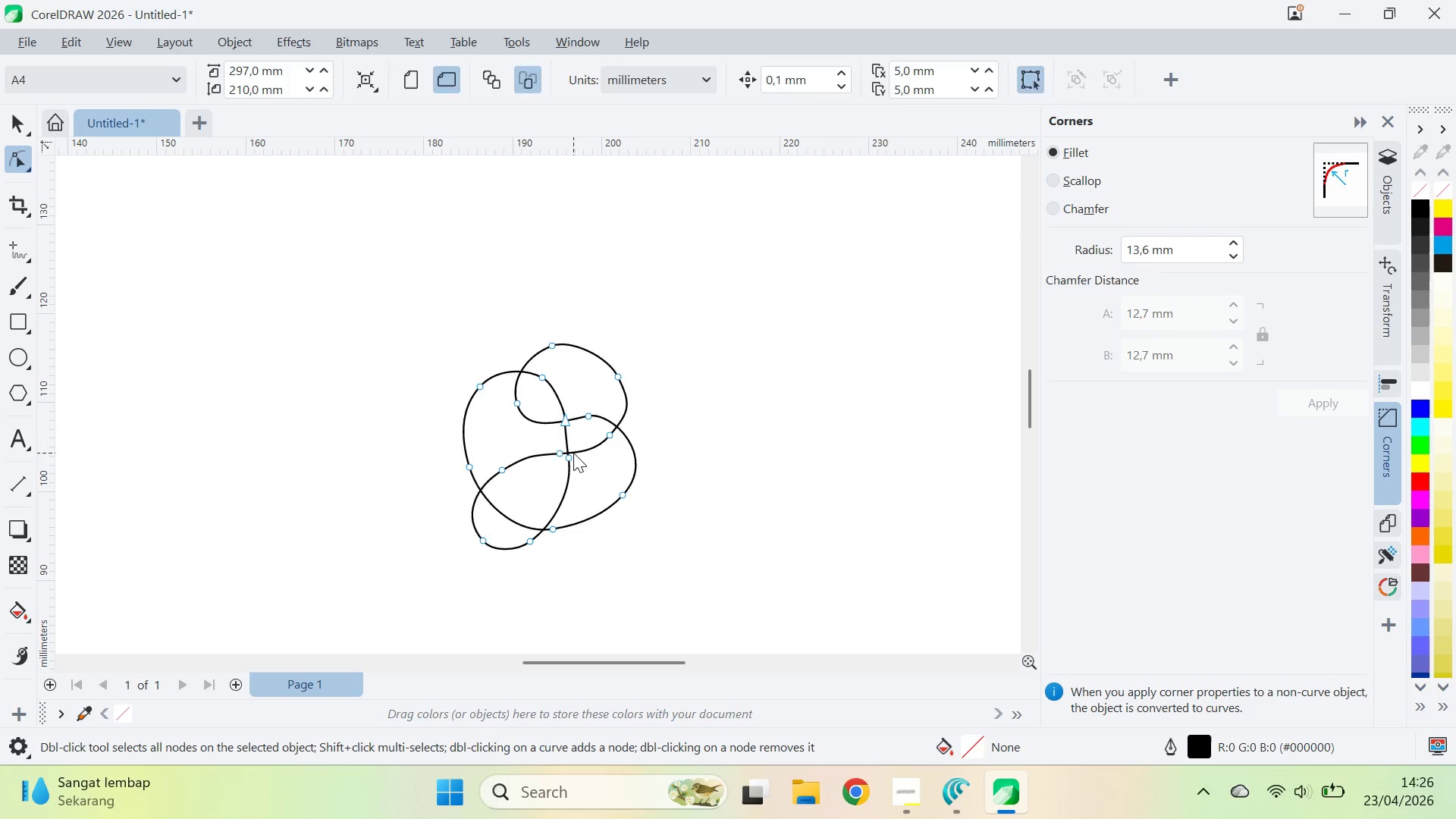 
left_click([573, 453])
 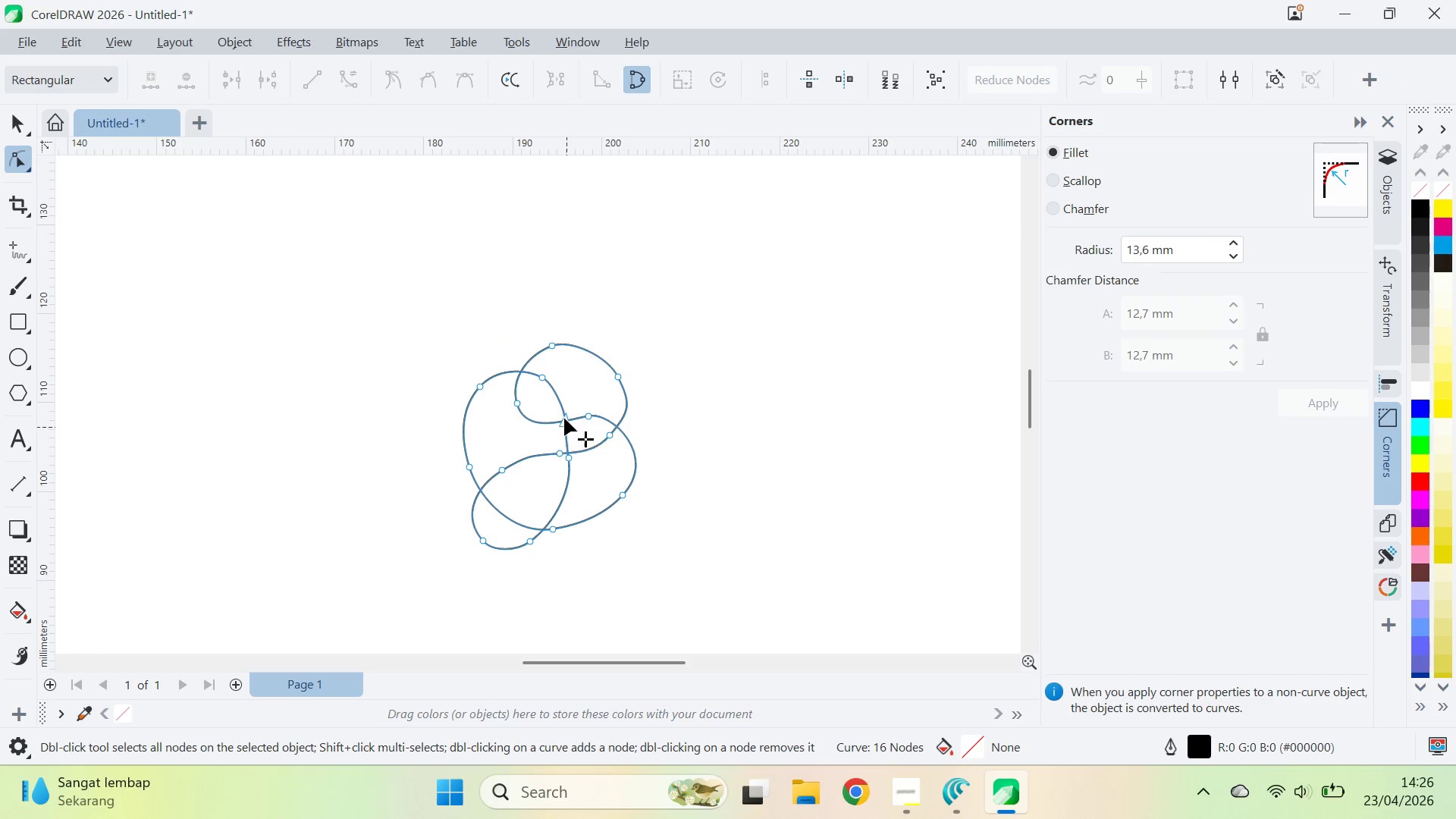 
left_click([564, 418])
 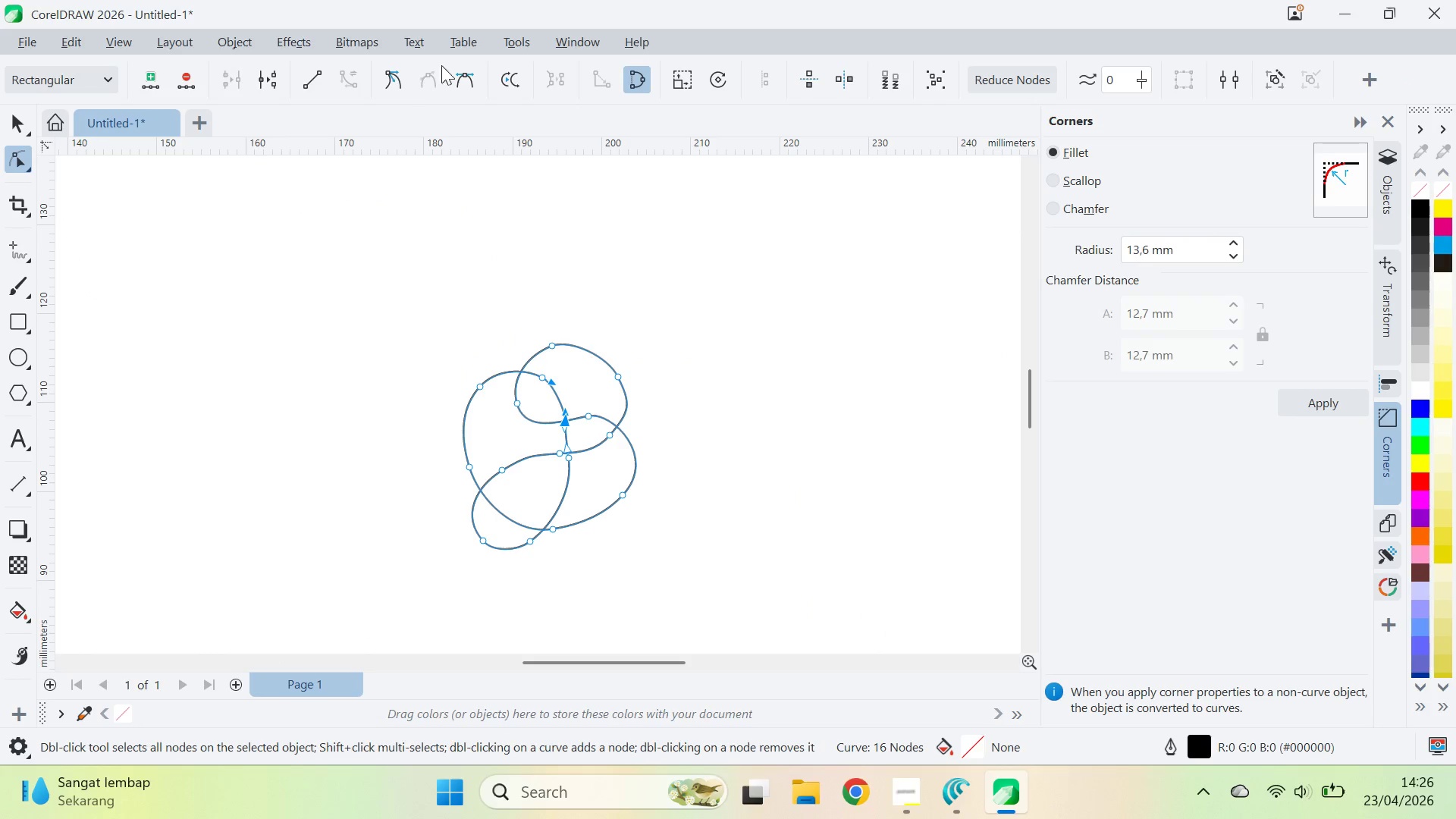 
key(Control+ControlLeft)
 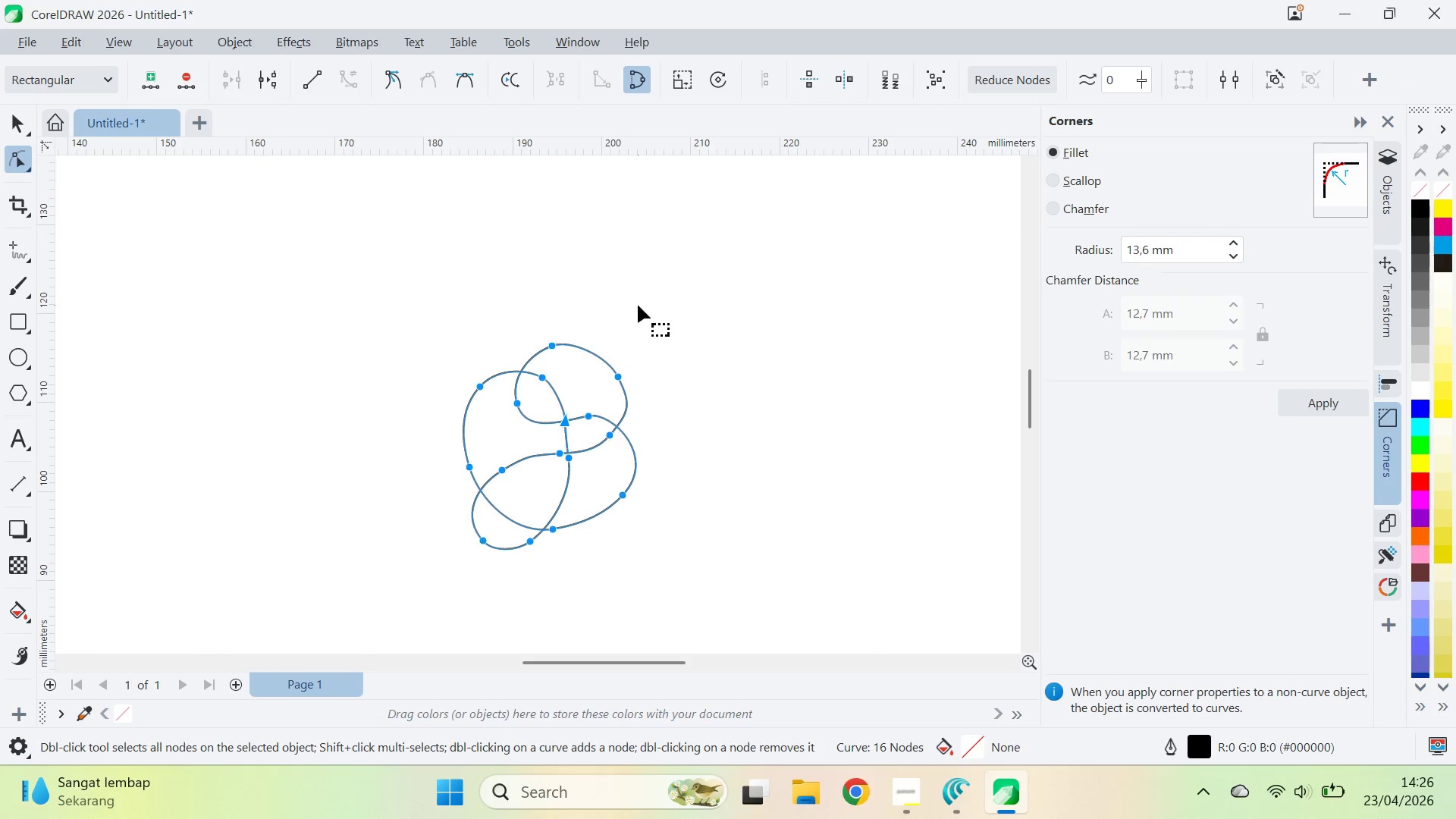 
key(Control+A)
 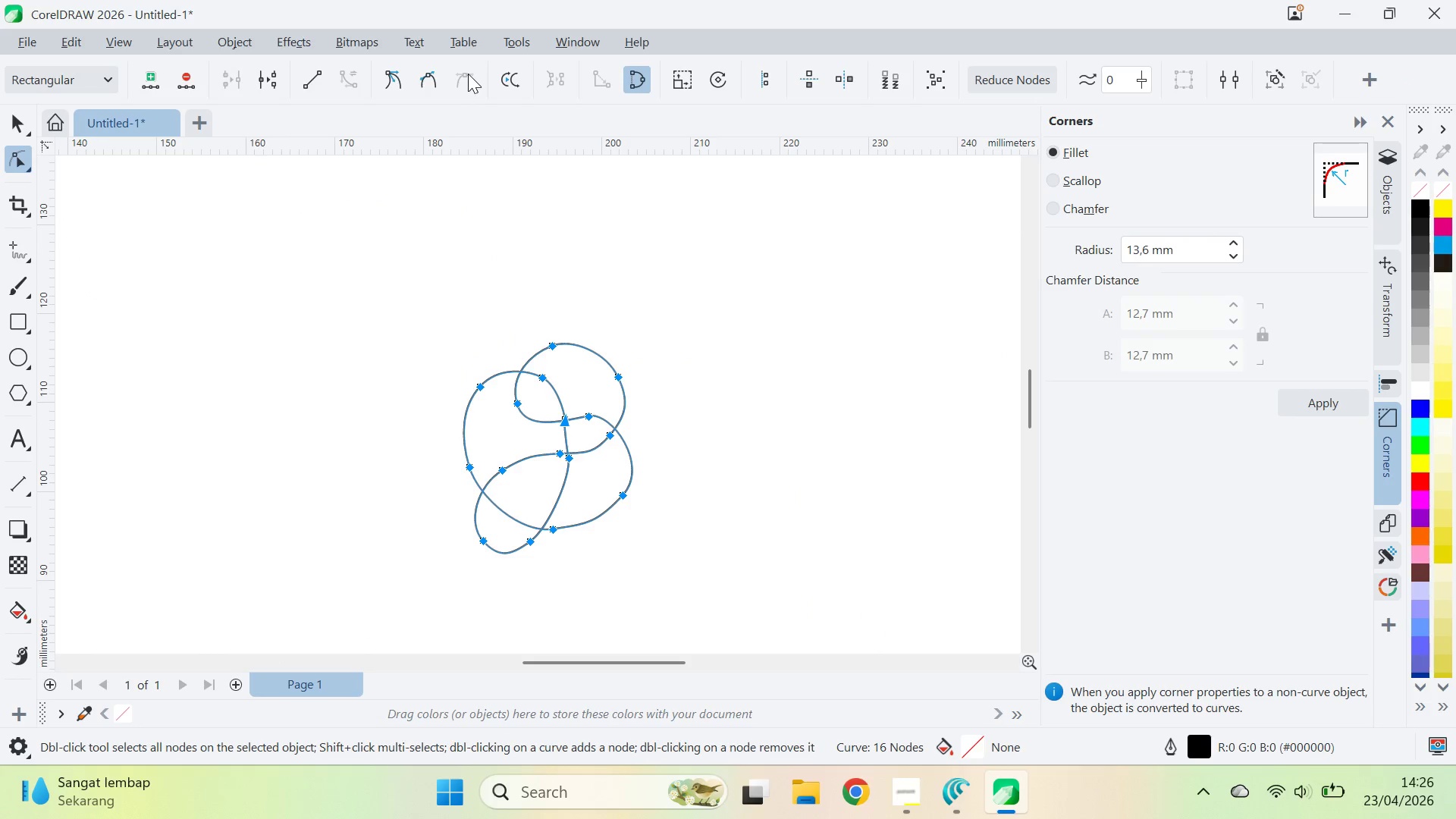 
left_click_drag(start_coordinate=[468, 72], to_coordinate=[472, 86])
 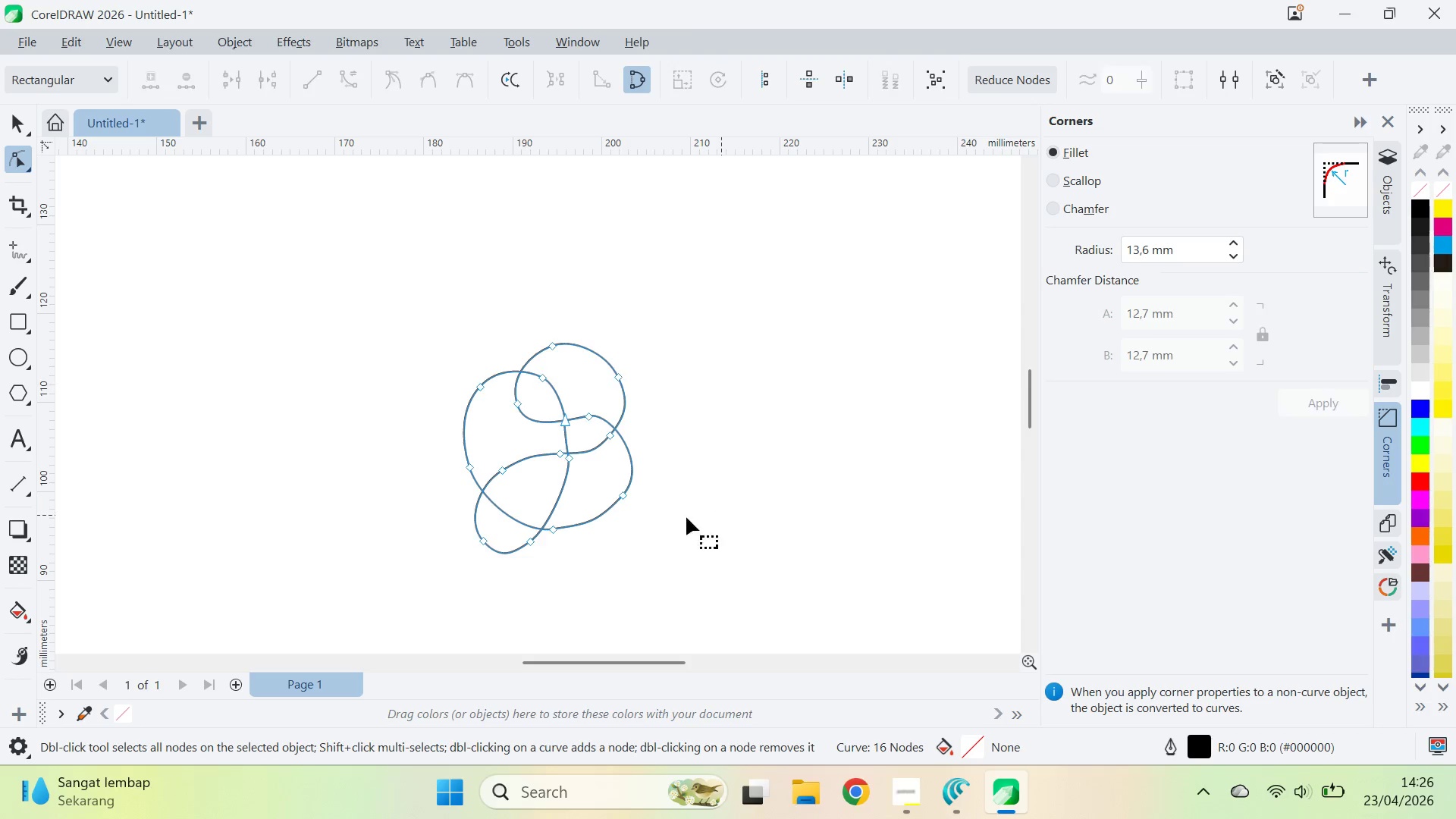 
left_click_drag(start_coordinate=[717, 510], to_coordinate=[720, 515])
 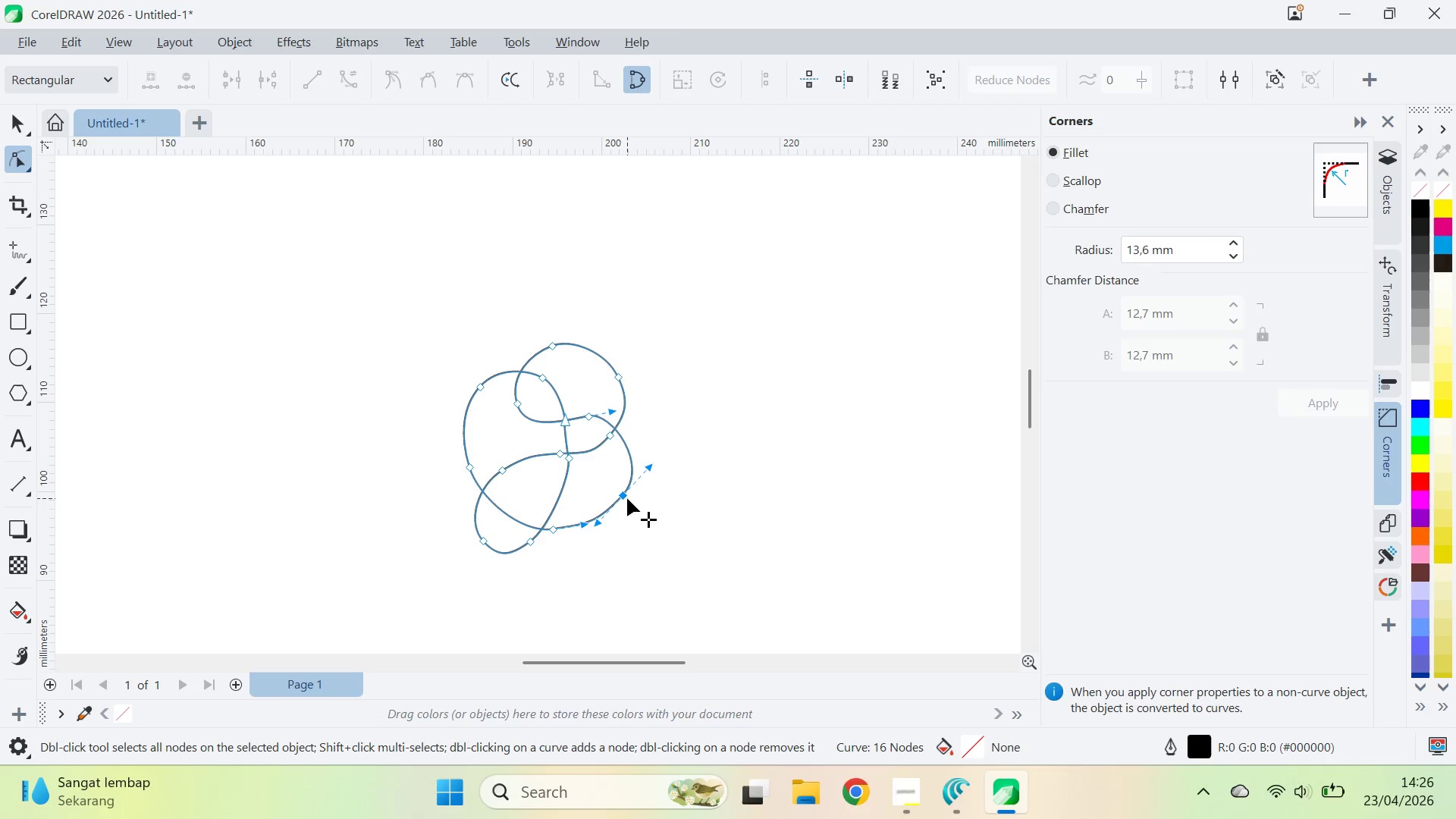 
left_click([627, 498])
 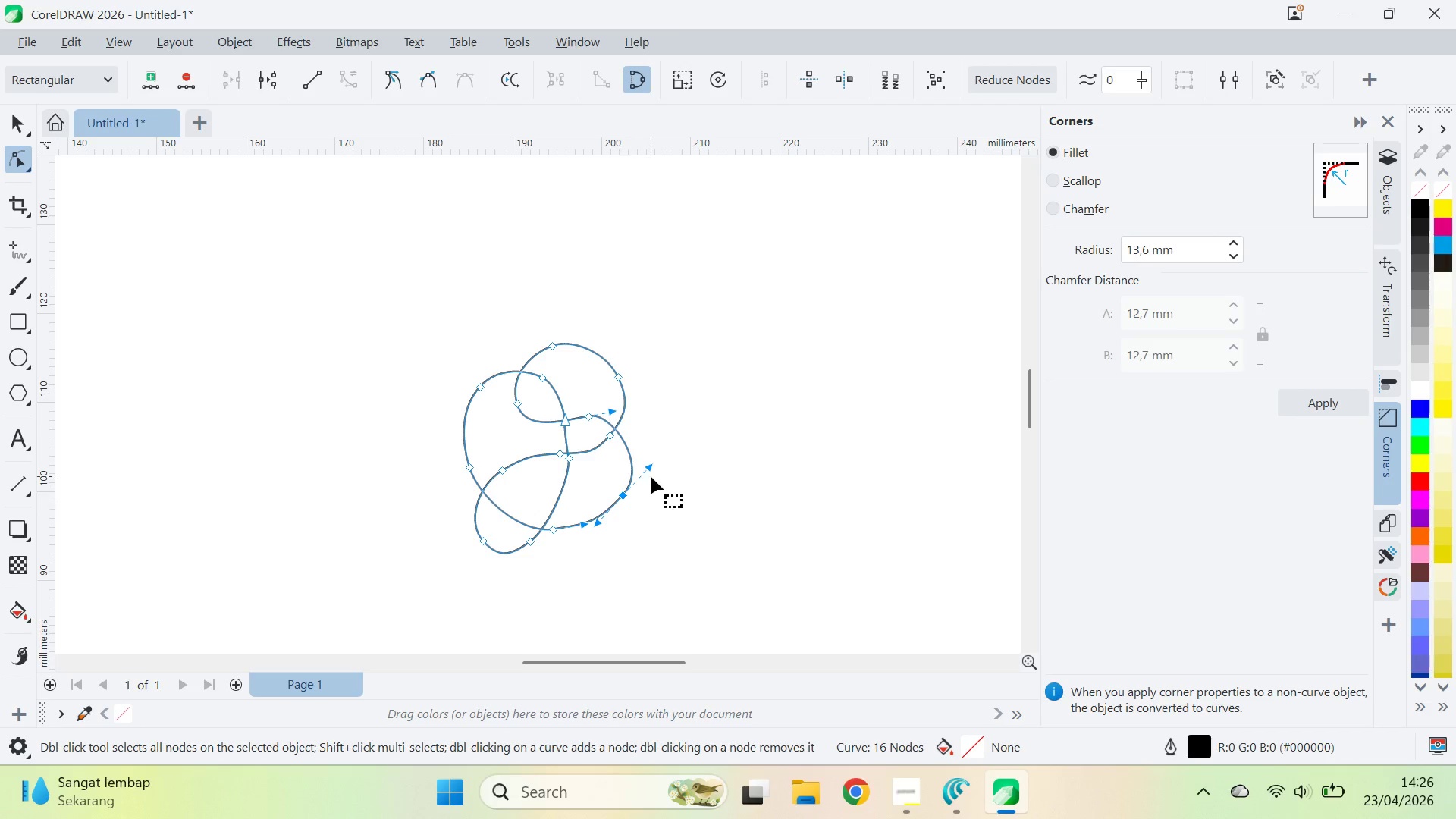 
left_click_drag(start_coordinate=[652, 465], to_coordinate=[633, 456])
 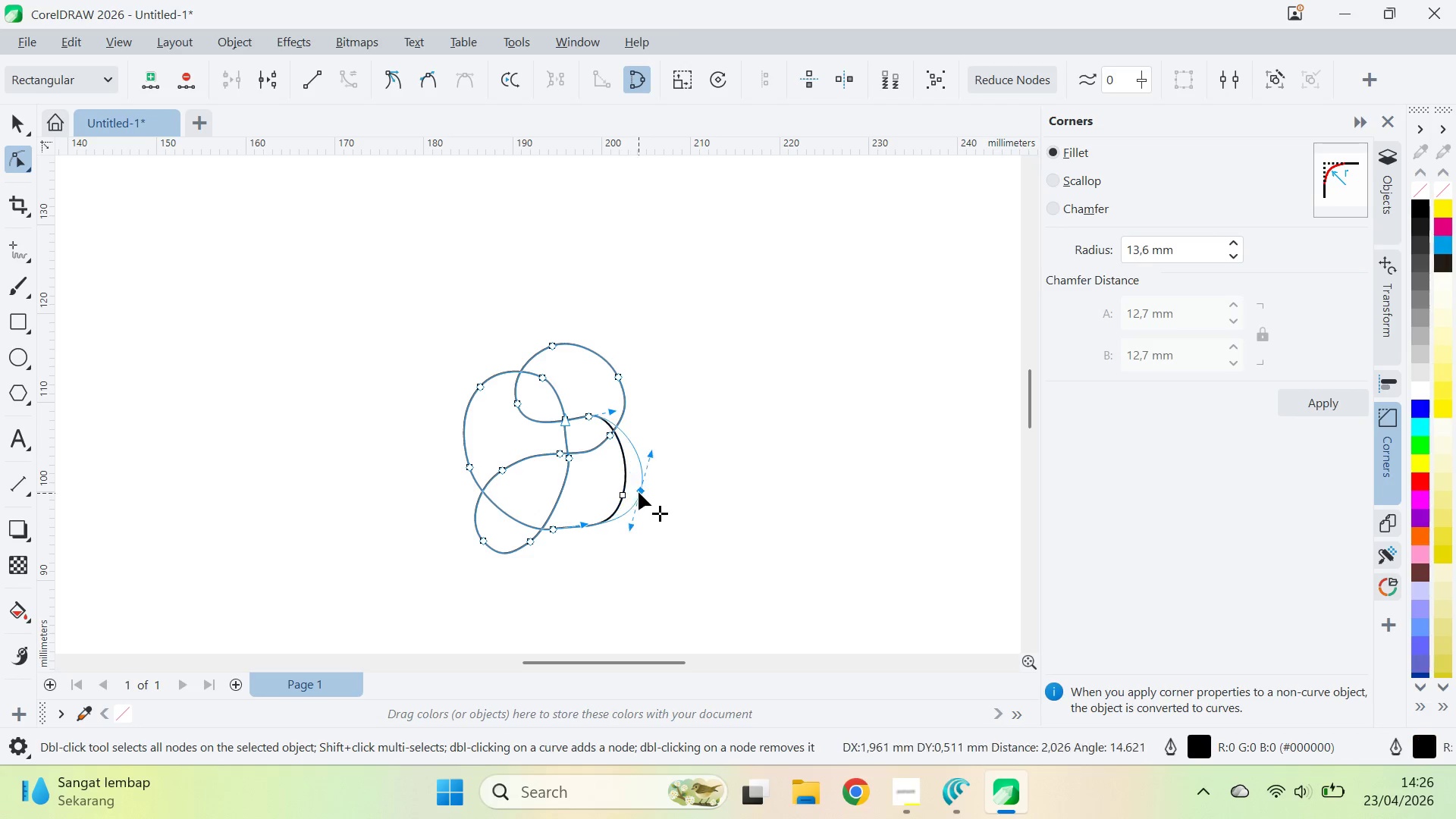 
hold_key(key=ShiftLeft, duration=1.97)
 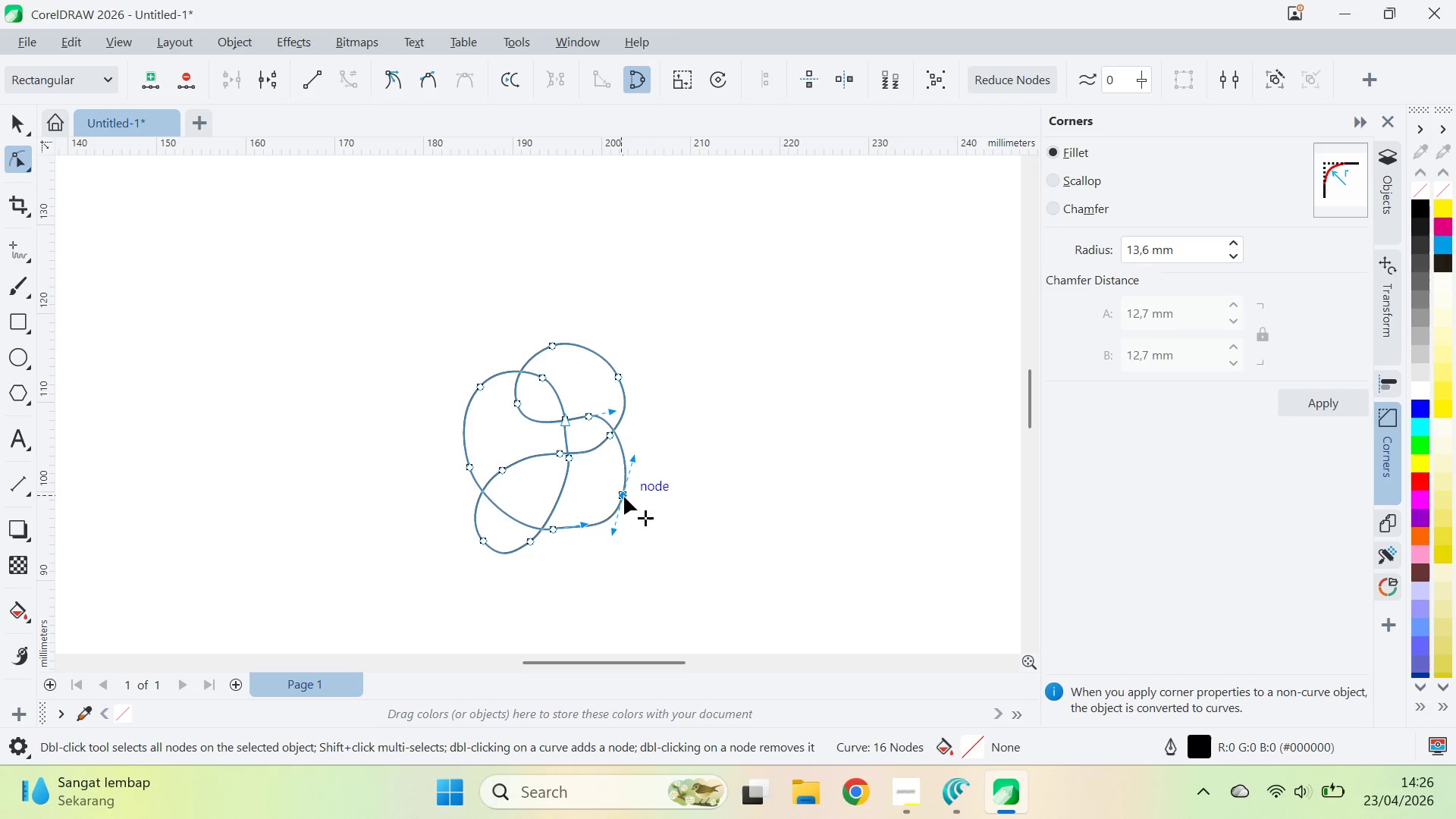 
left_click_drag(start_coordinate=[621, 497], to_coordinate=[635, 488])
 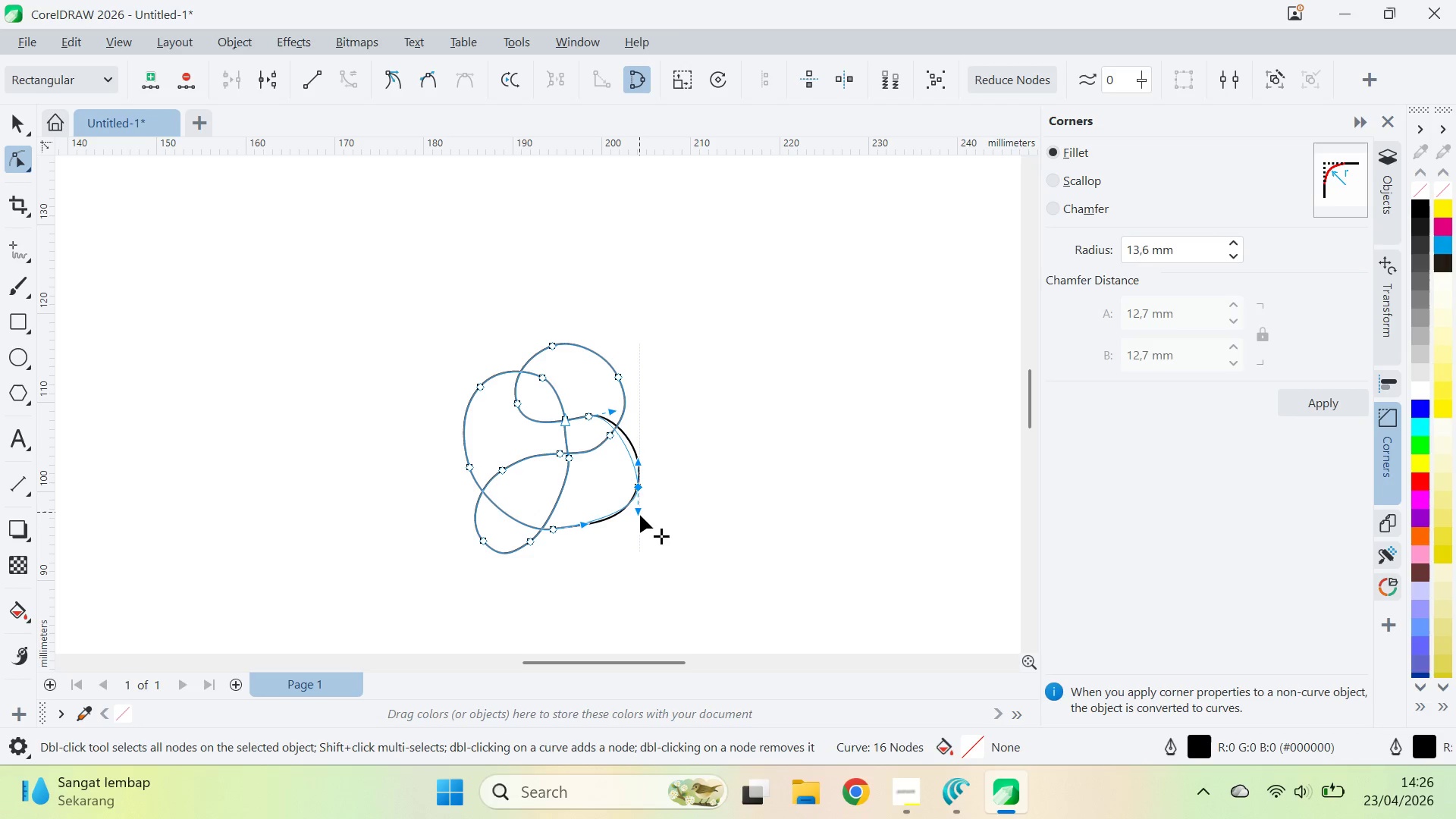 
hold_key(key=ShiftLeft, duration=0.5)
 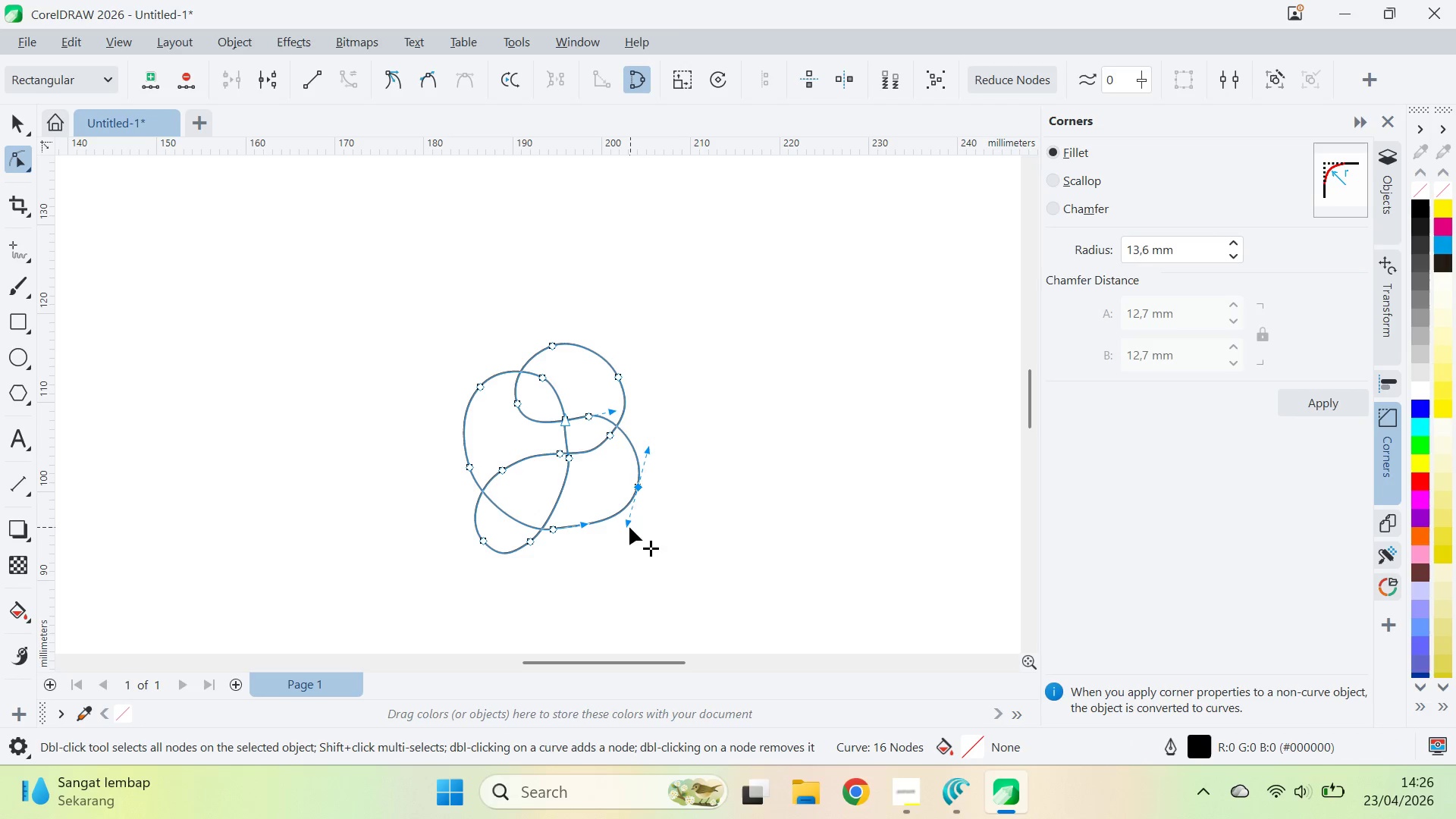 
left_click_drag(start_coordinate=[629, 527], to_coordinate=[638, 525])
 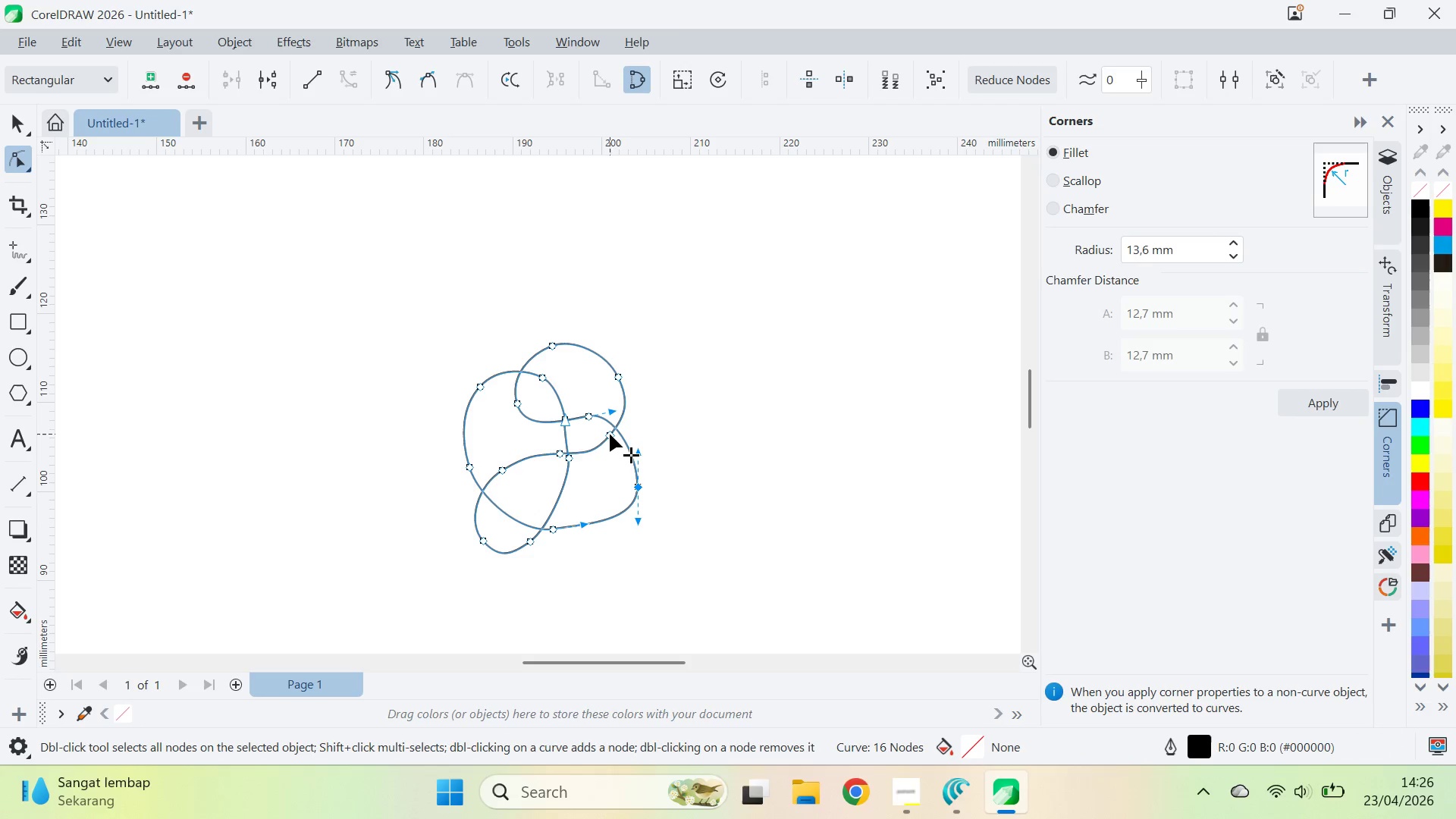 
hold_key(key=ShiftLeft, duration=1.89)
 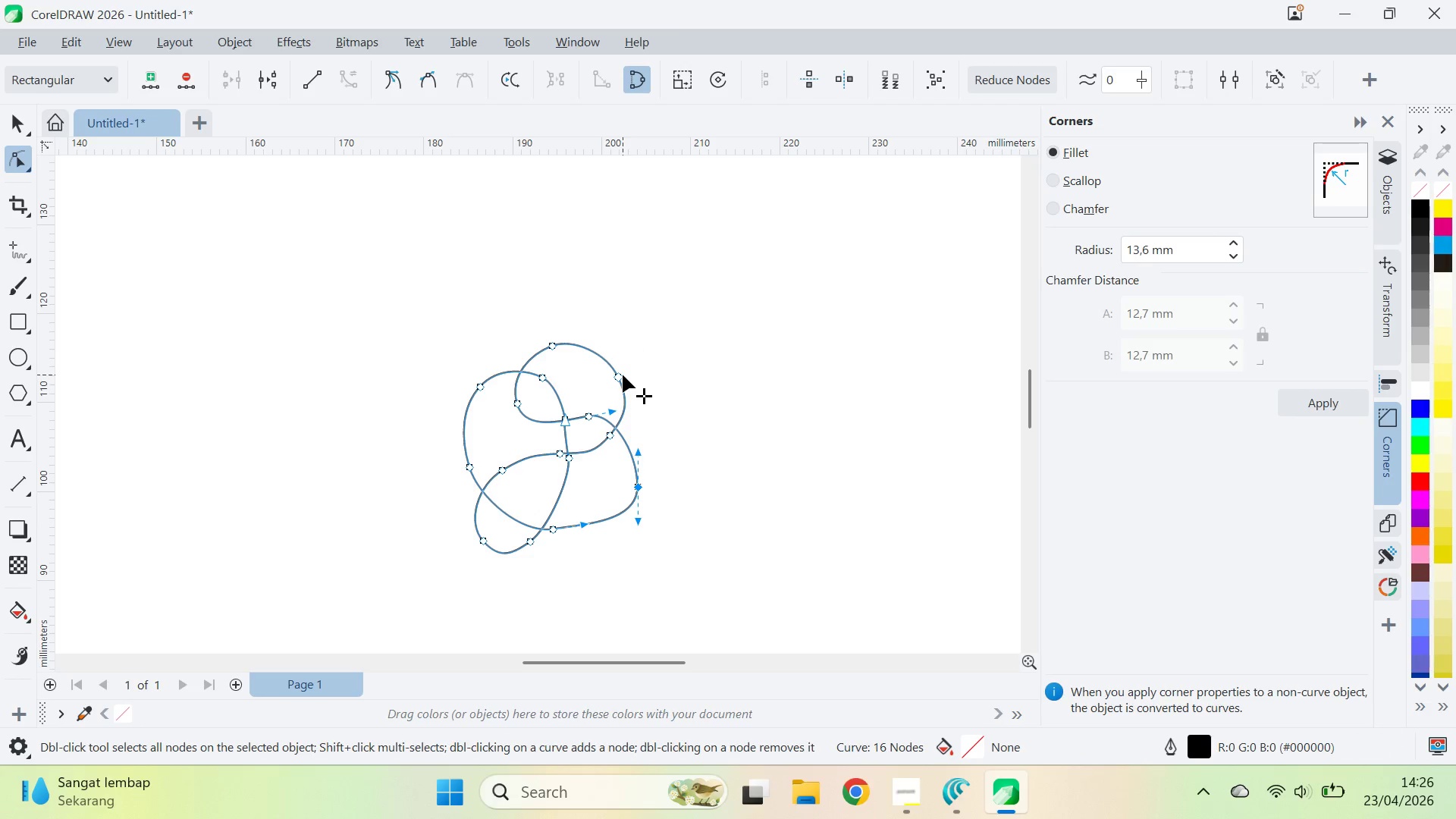 
left_click_drag(start_coordinate=[623, 375], to_coordinate=[632, 368])
 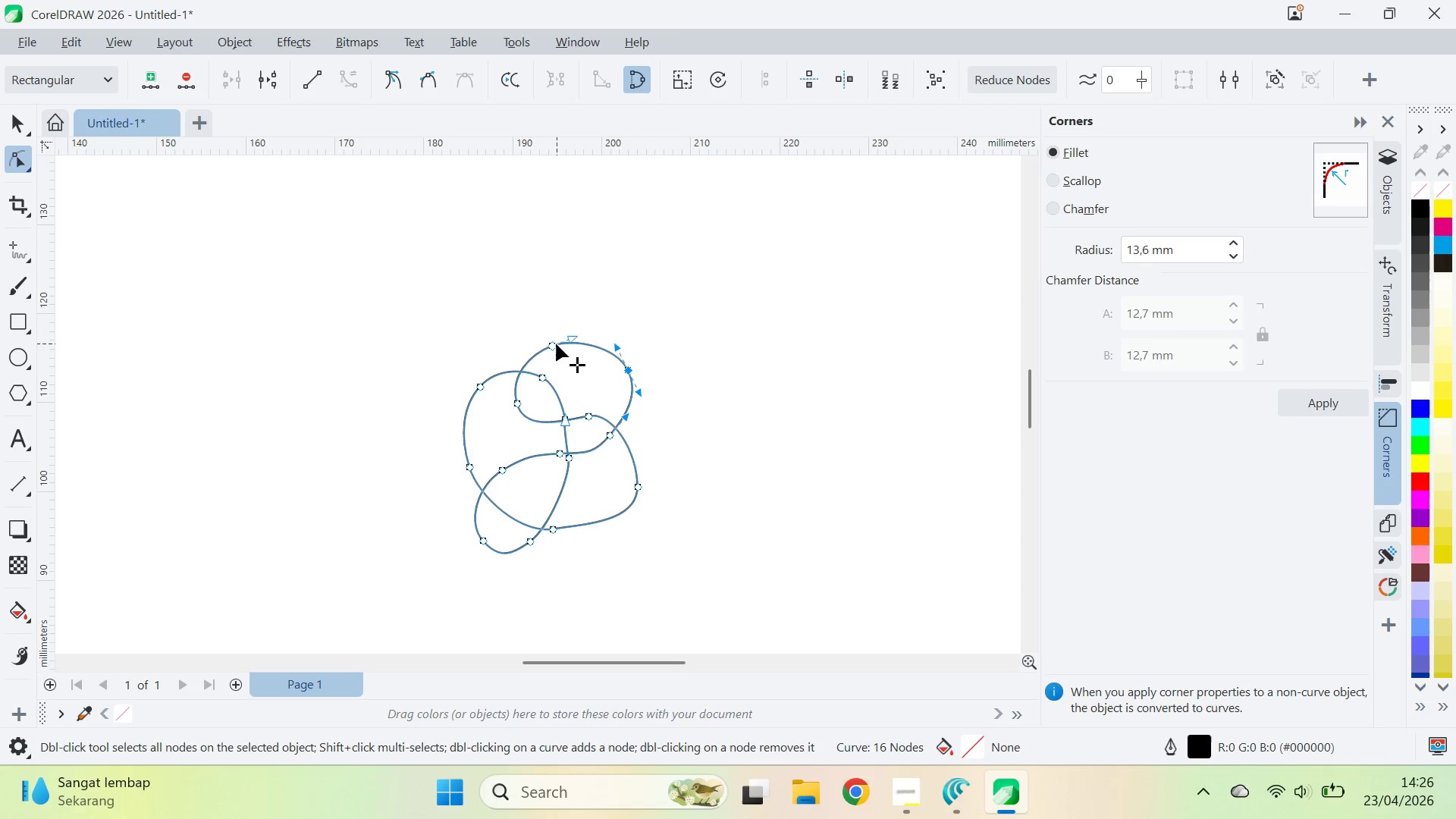 
left_click_drag(start_coordinate=[556, 343], to_coordinate=[566, 335])
 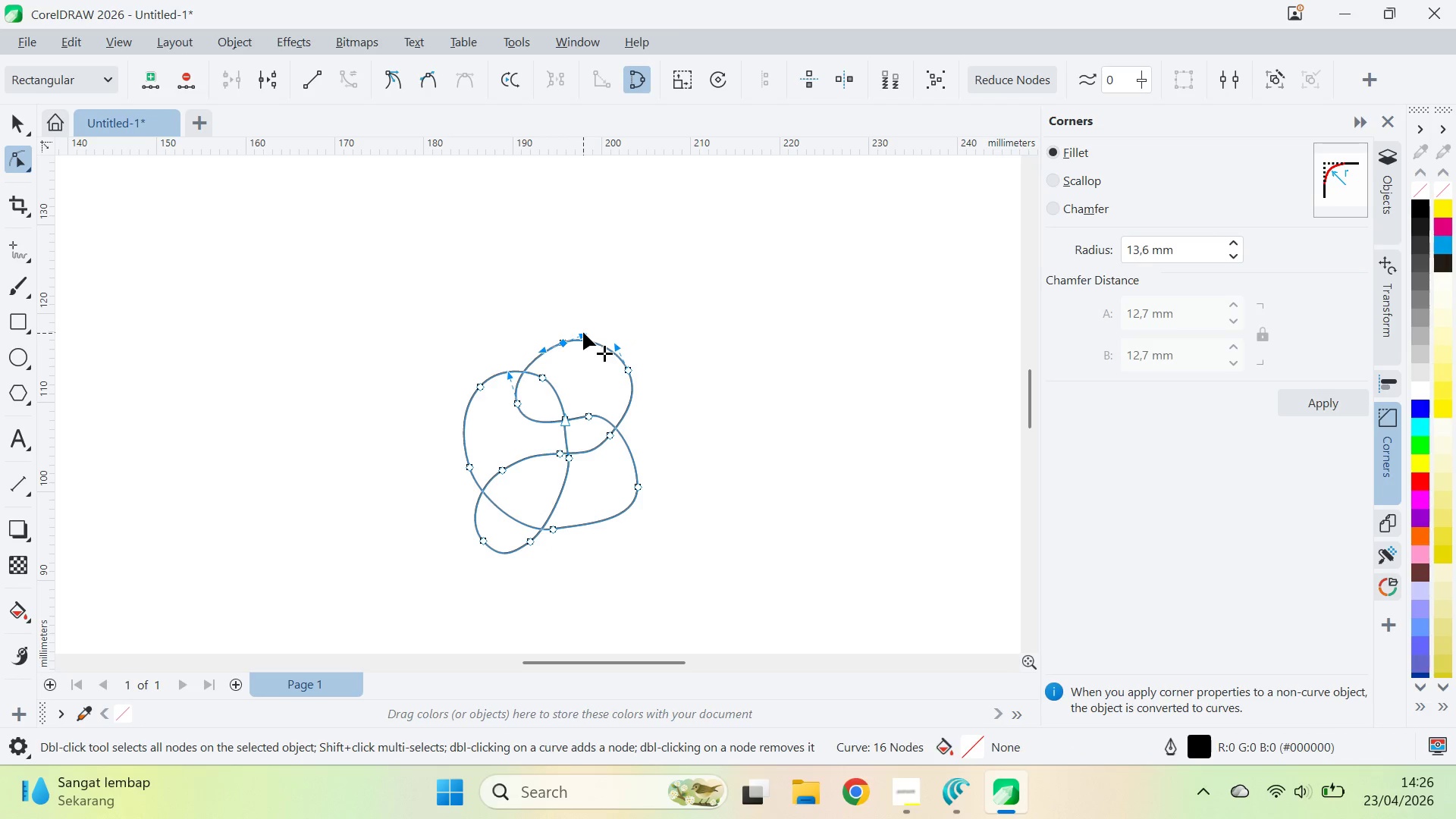 
left_click_drag(start_coordinate=[583, 332], to_coordinate=[592, 342])
 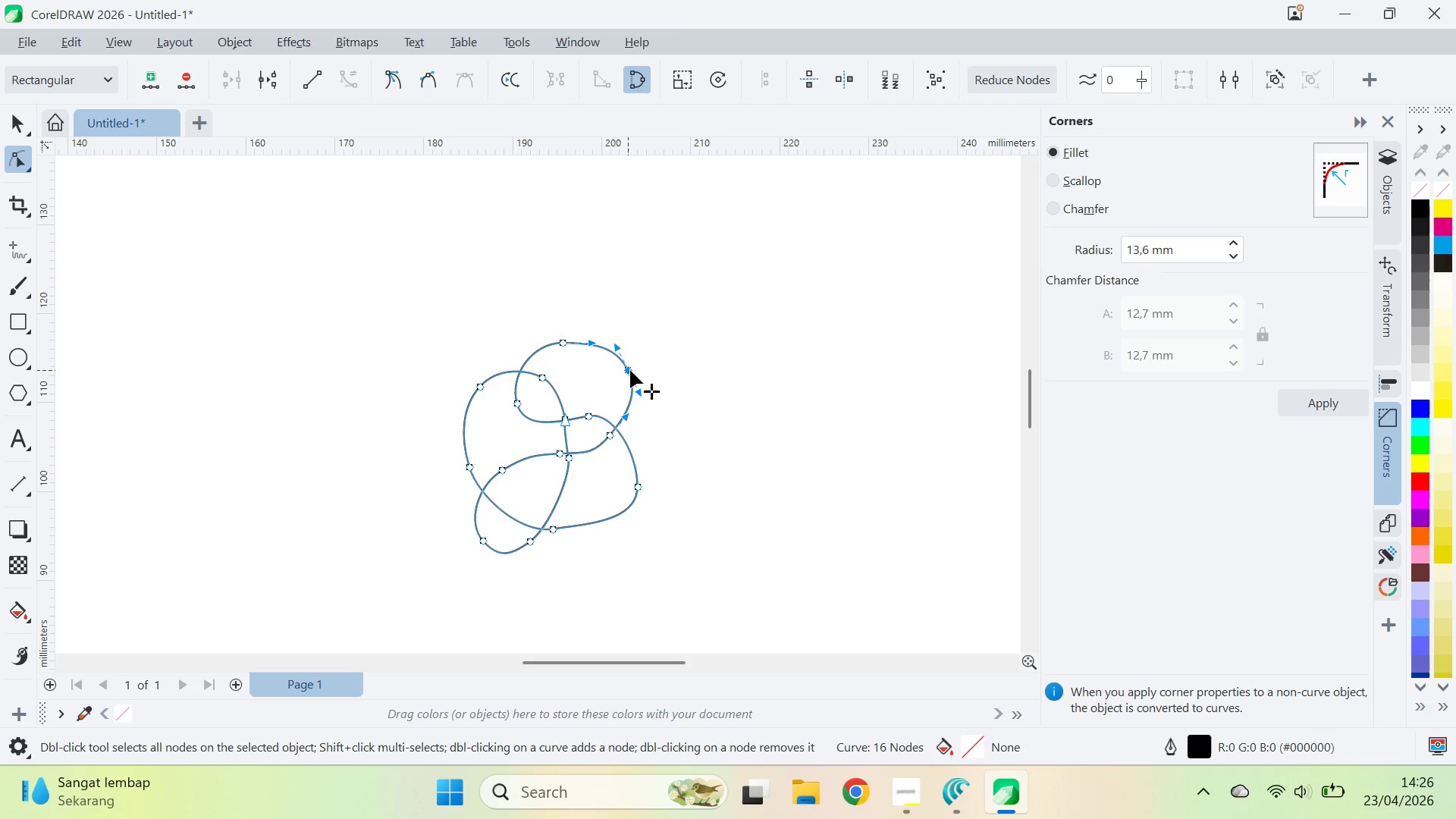 
hold_key(key=ShiftLeft, duration=0.73)
 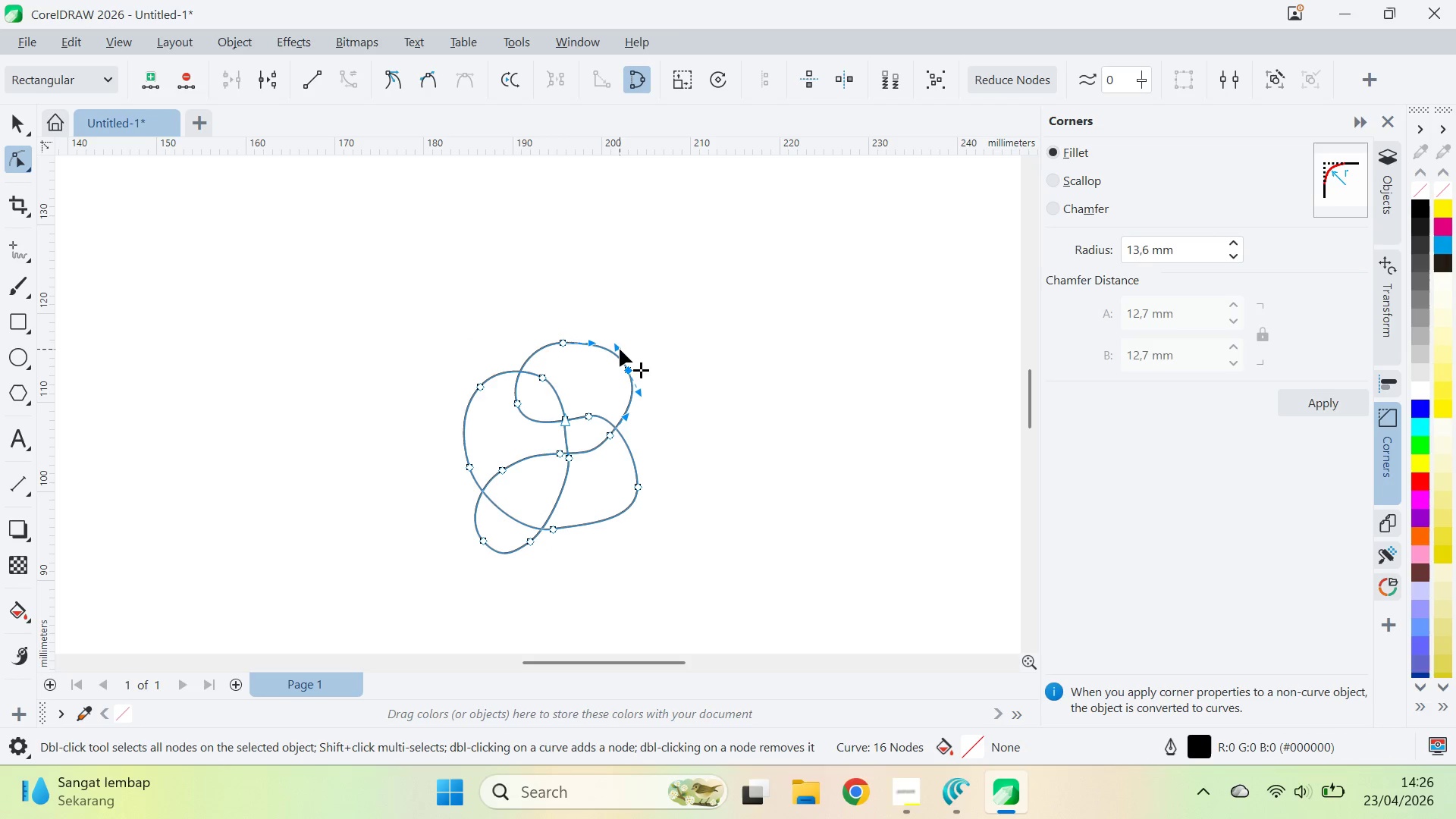 
left_click_drag(start_coordinate=[620, 349], to_coordinate=[629, 357])
 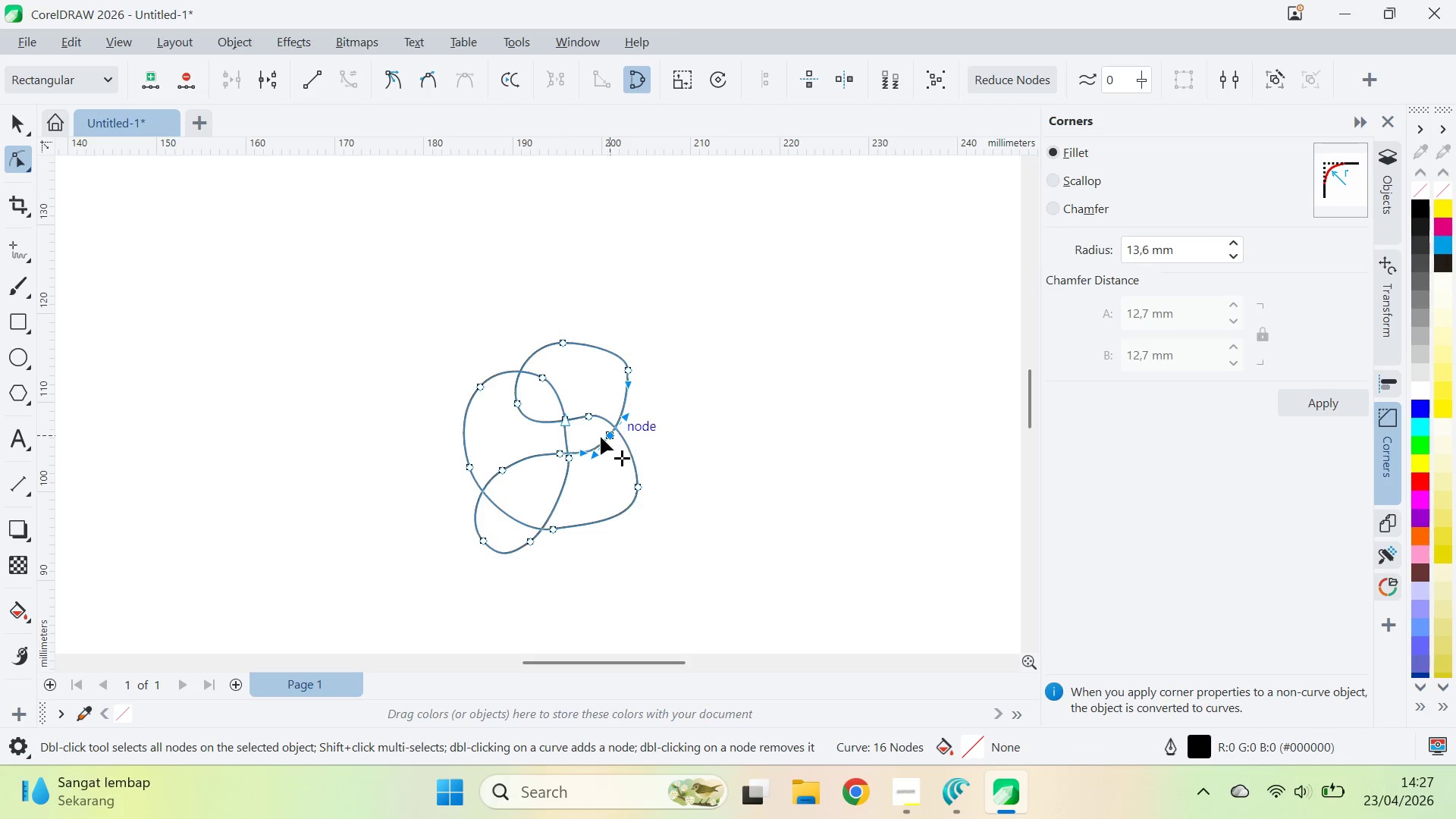 
hold_key(key=ShiftLeft, duration=1.06)
 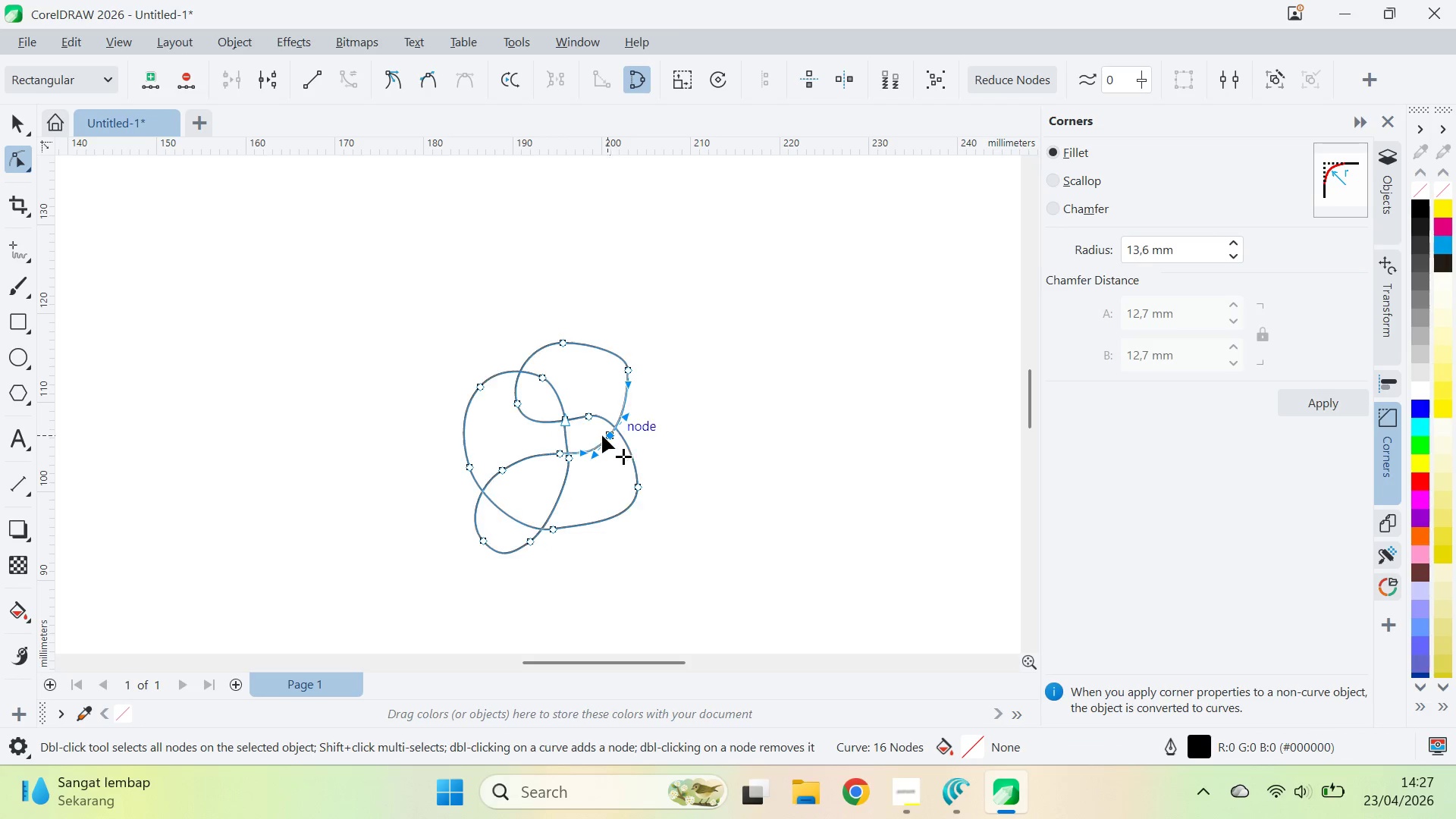 
left_click_drag(start_coordinate=[607, 435], to_coordinate=[601, 437])
 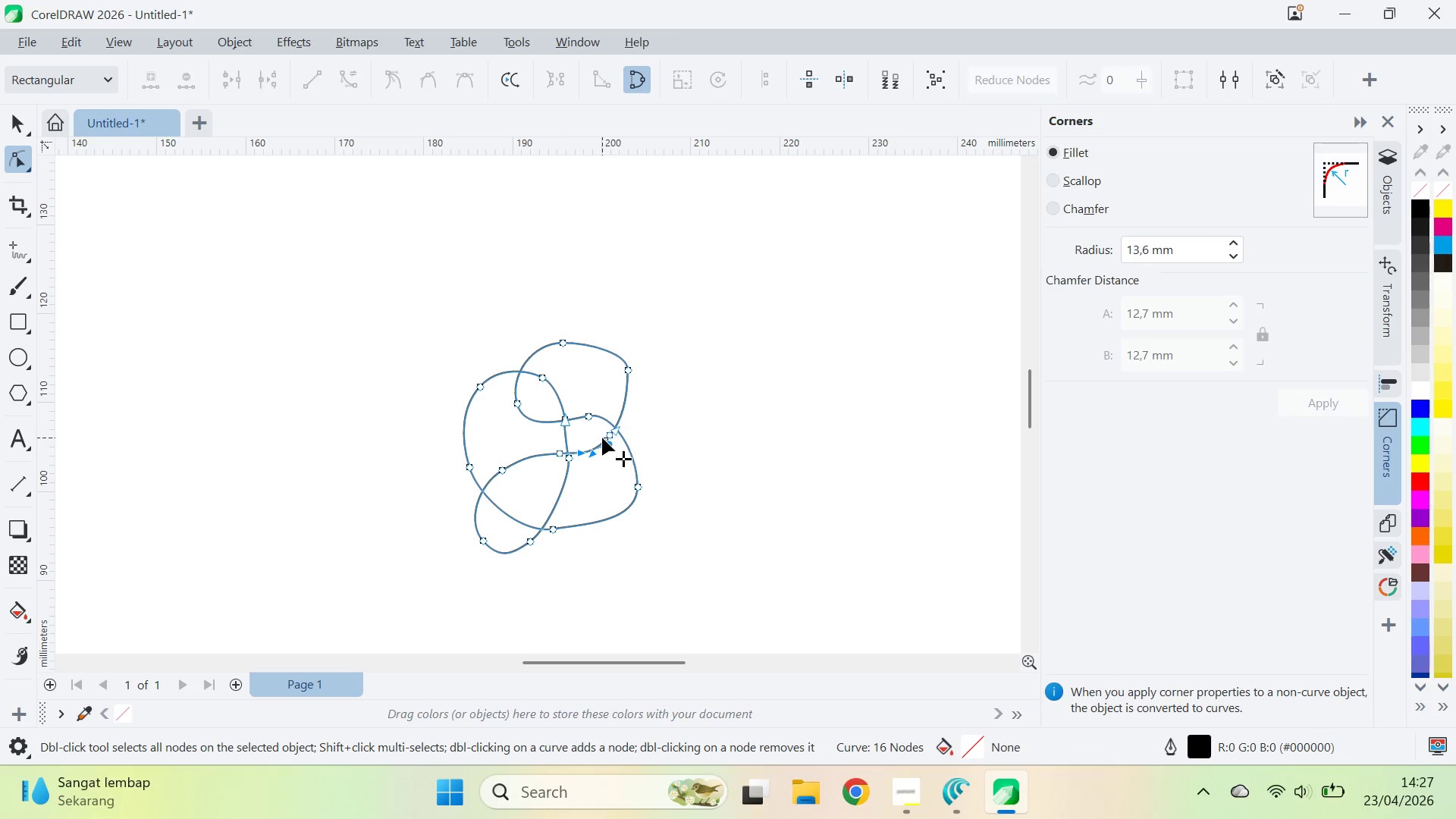 
triple_click([602, 438])
 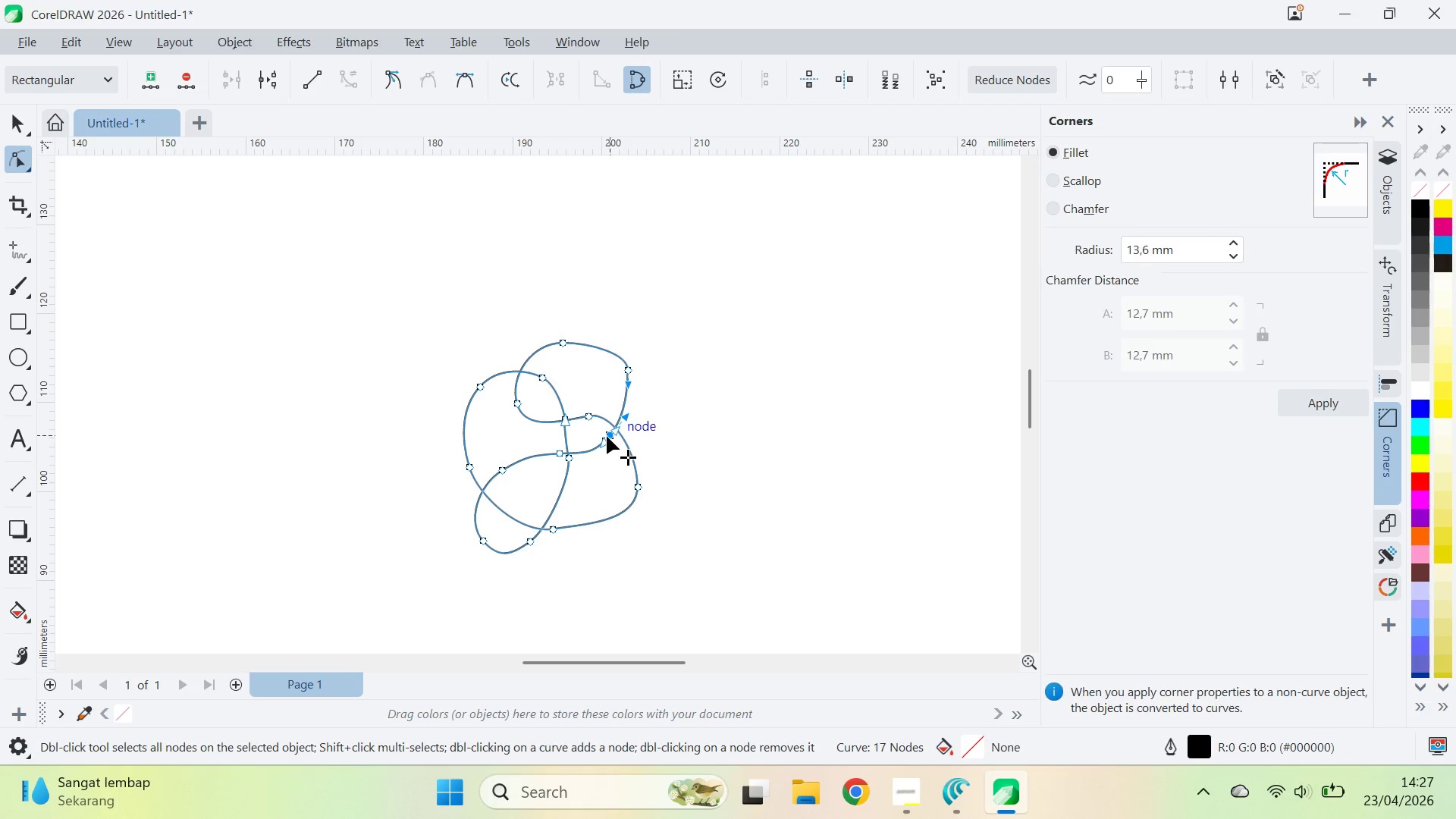 
triple_click([607, 436])
 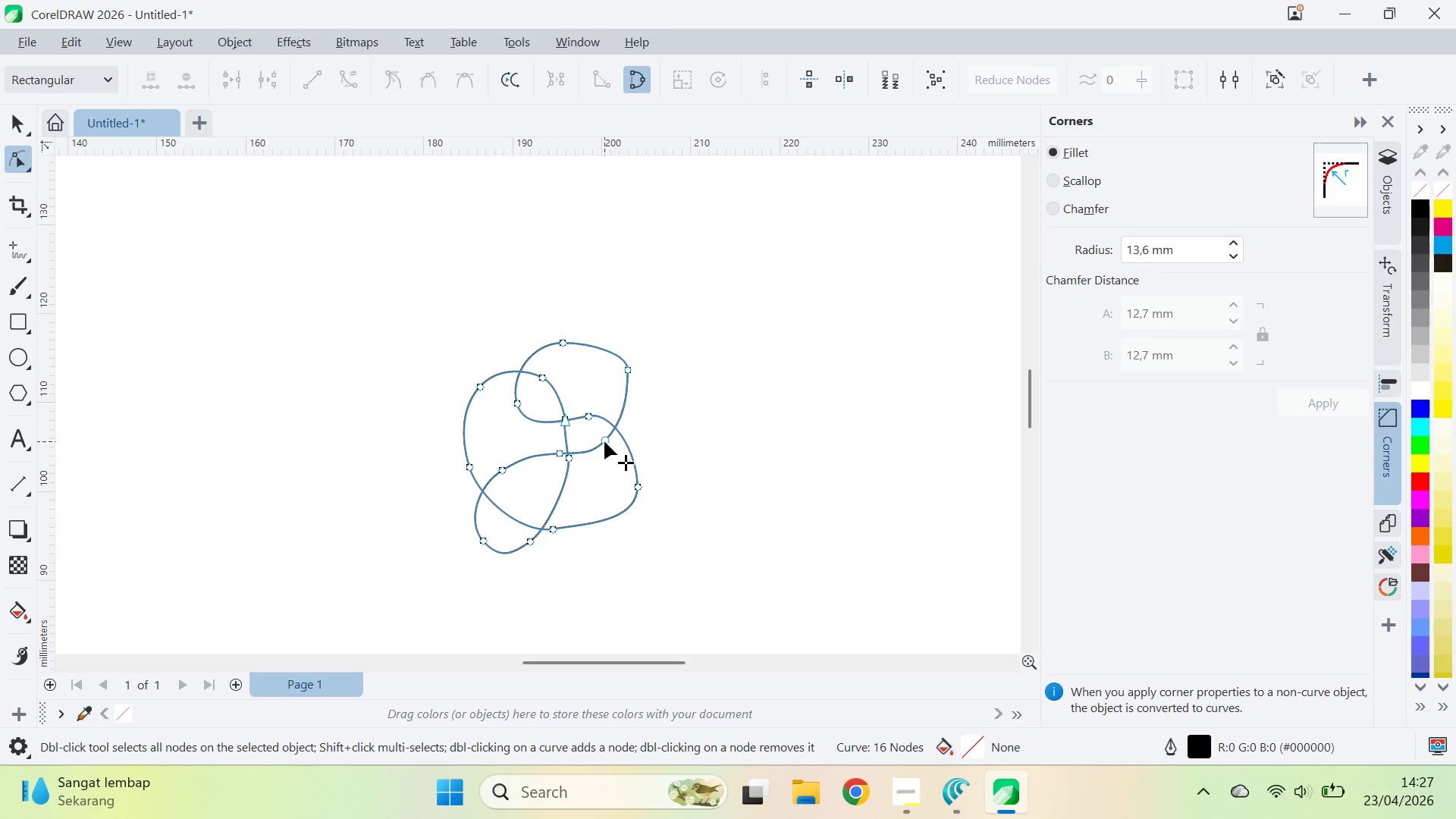 
triple_click([604, 441])
 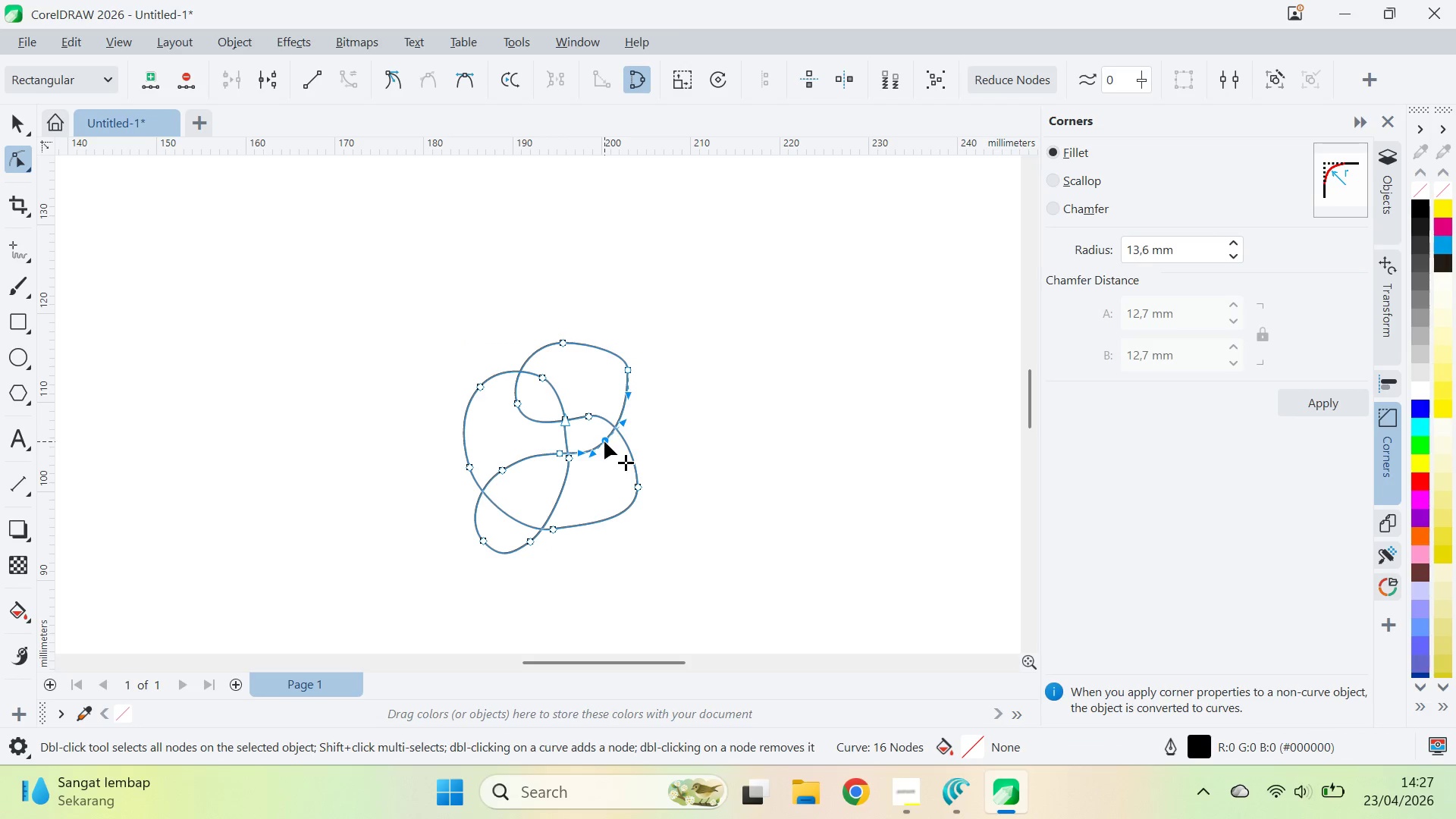 
triple_click([604, 441])
 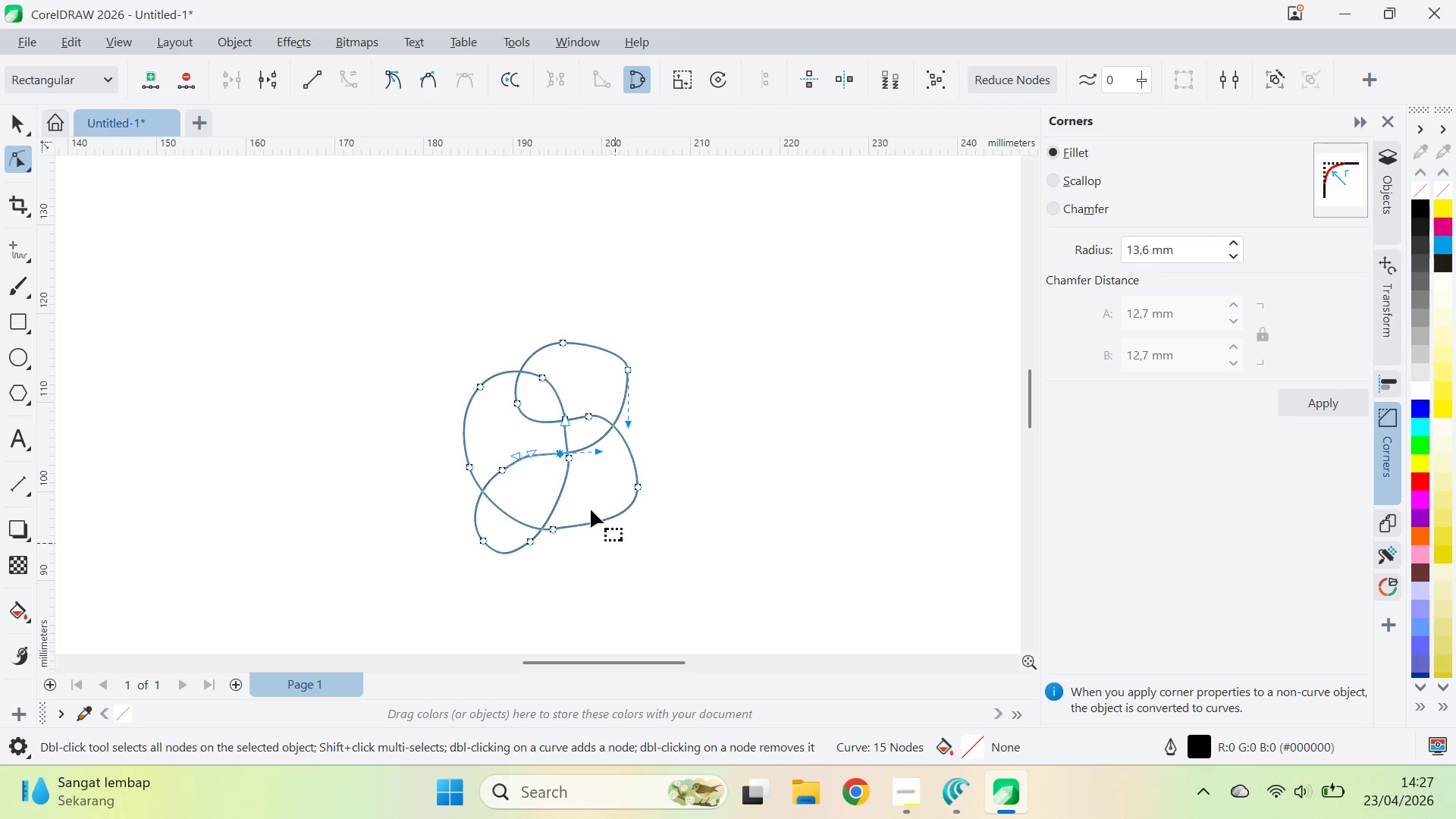 
left_click_drag(start_coordinate=[559, 455], to_coordinate=[563, 444])
 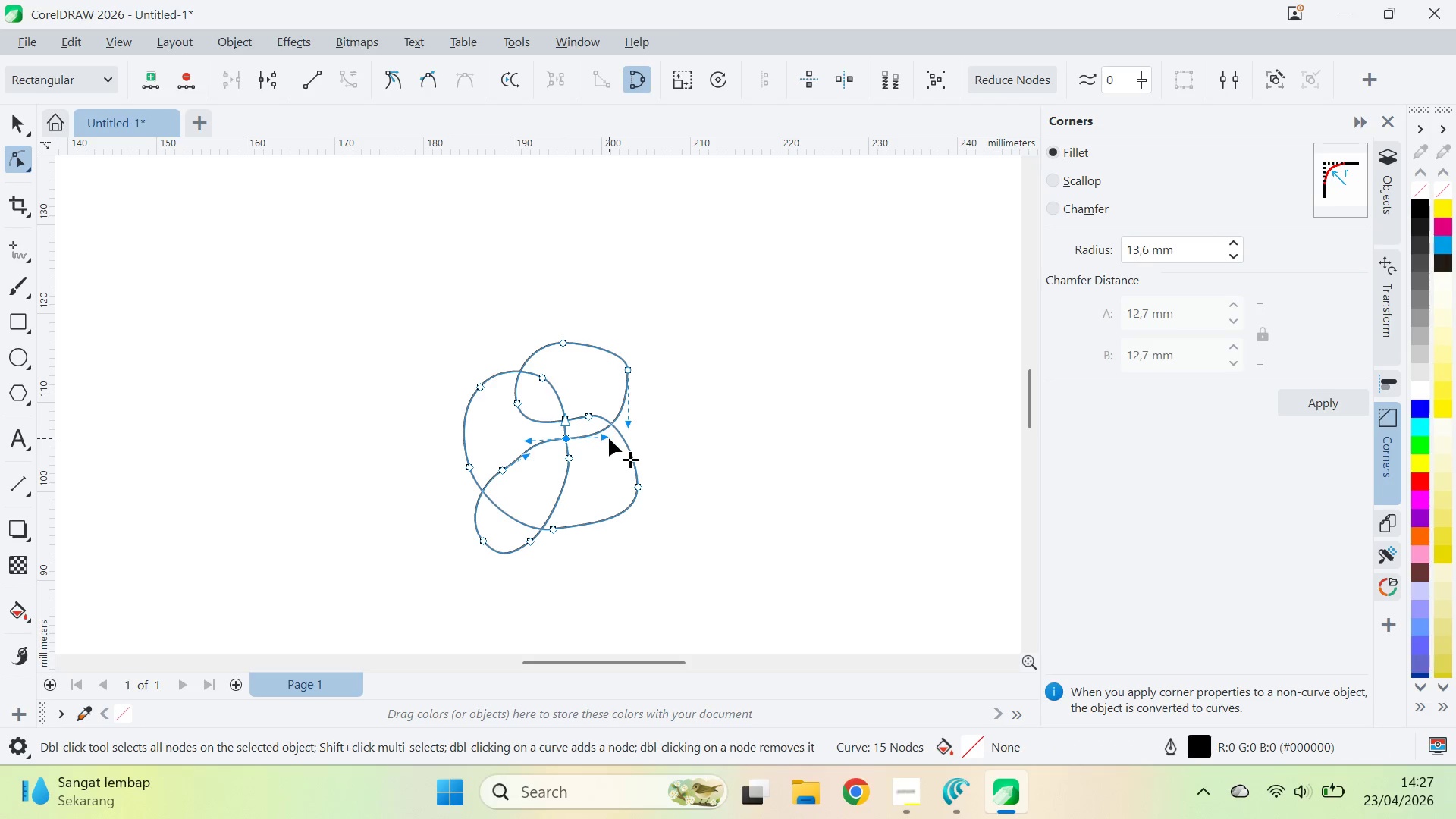 
left_click_drag(start_coordinate=[609, 438], to_coordinate=[617, 439])
 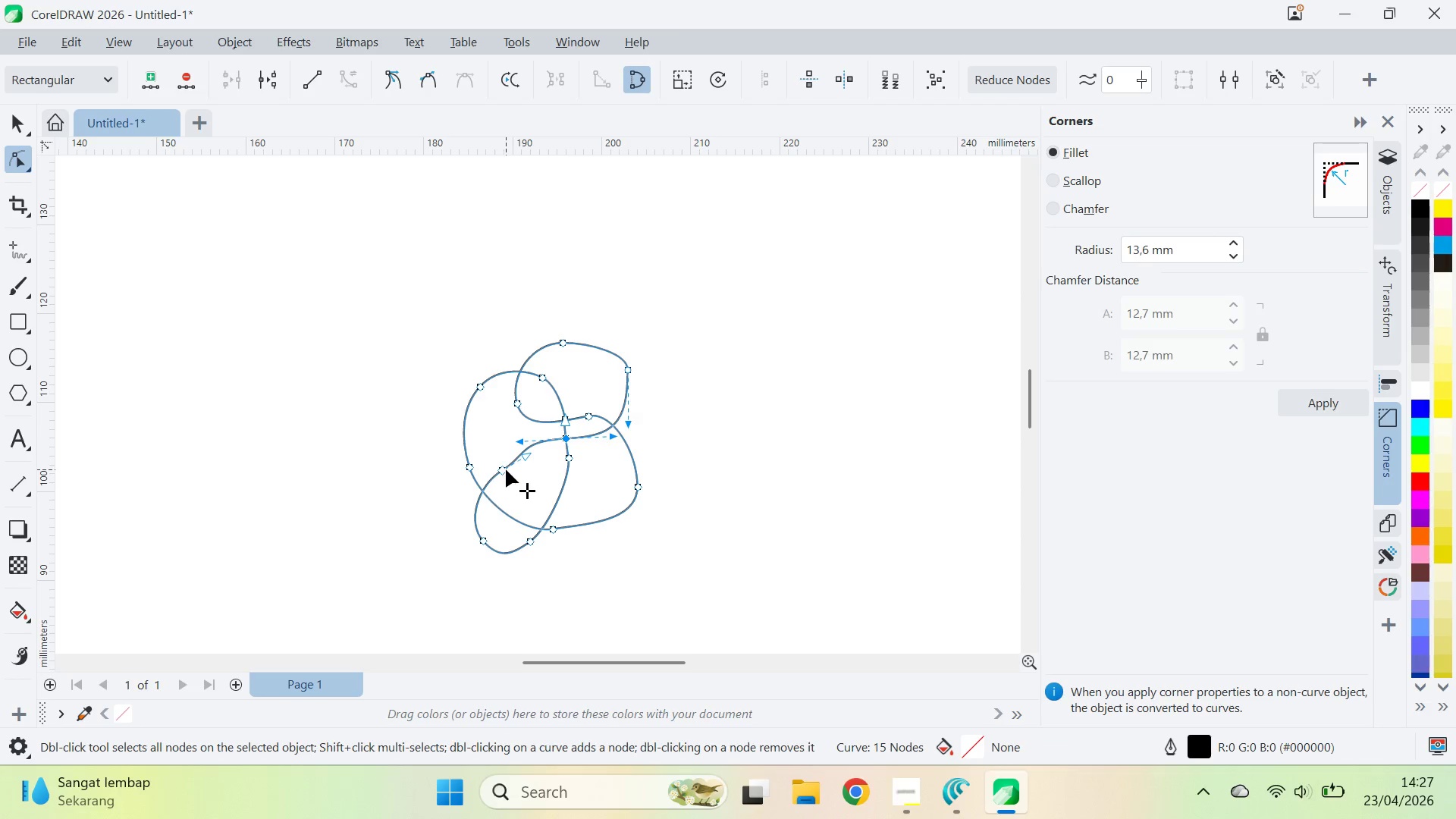 
hold_key(key=ShiftLeft, duration=0.47)
 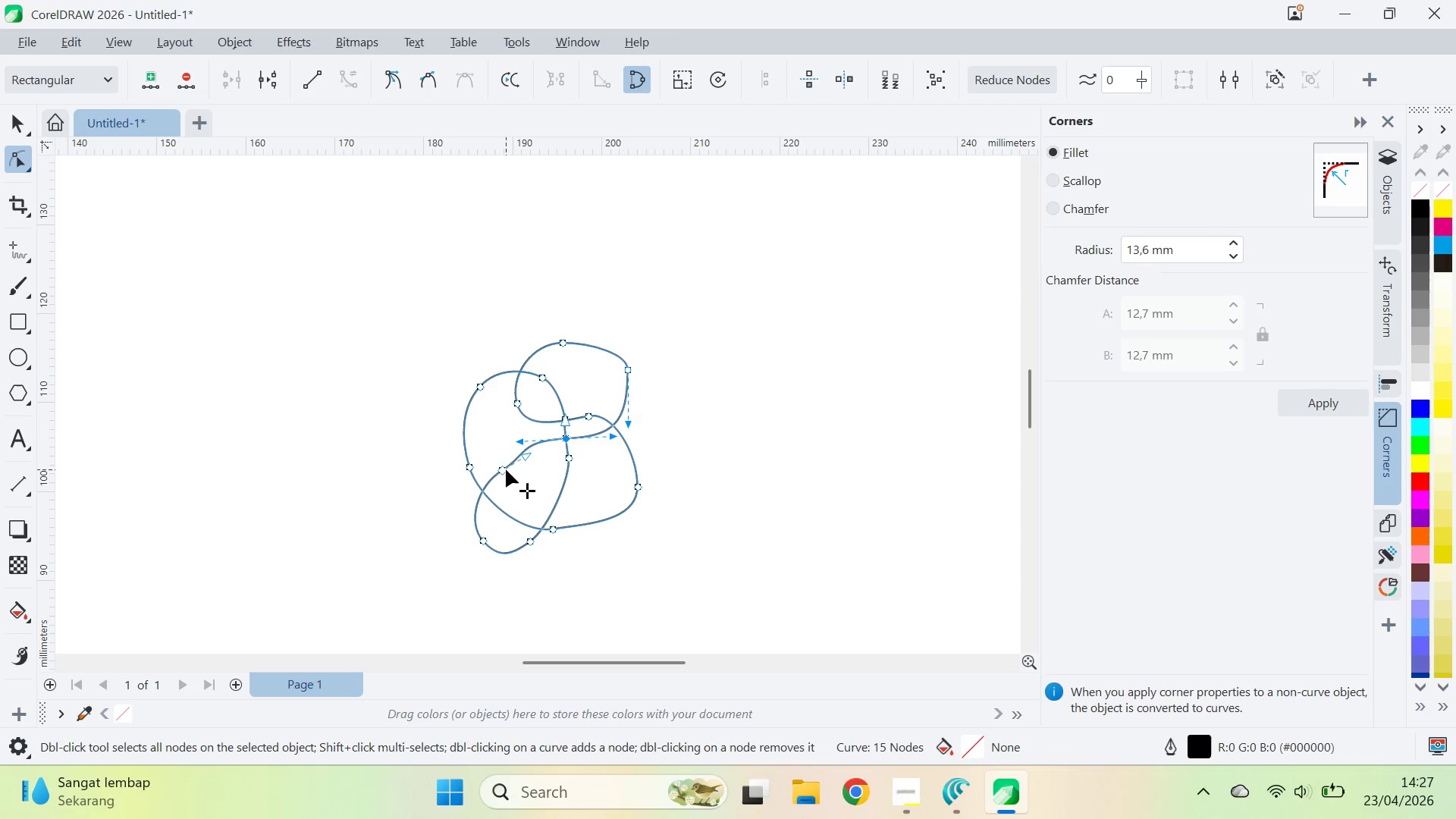 
left_click([506, 469])
 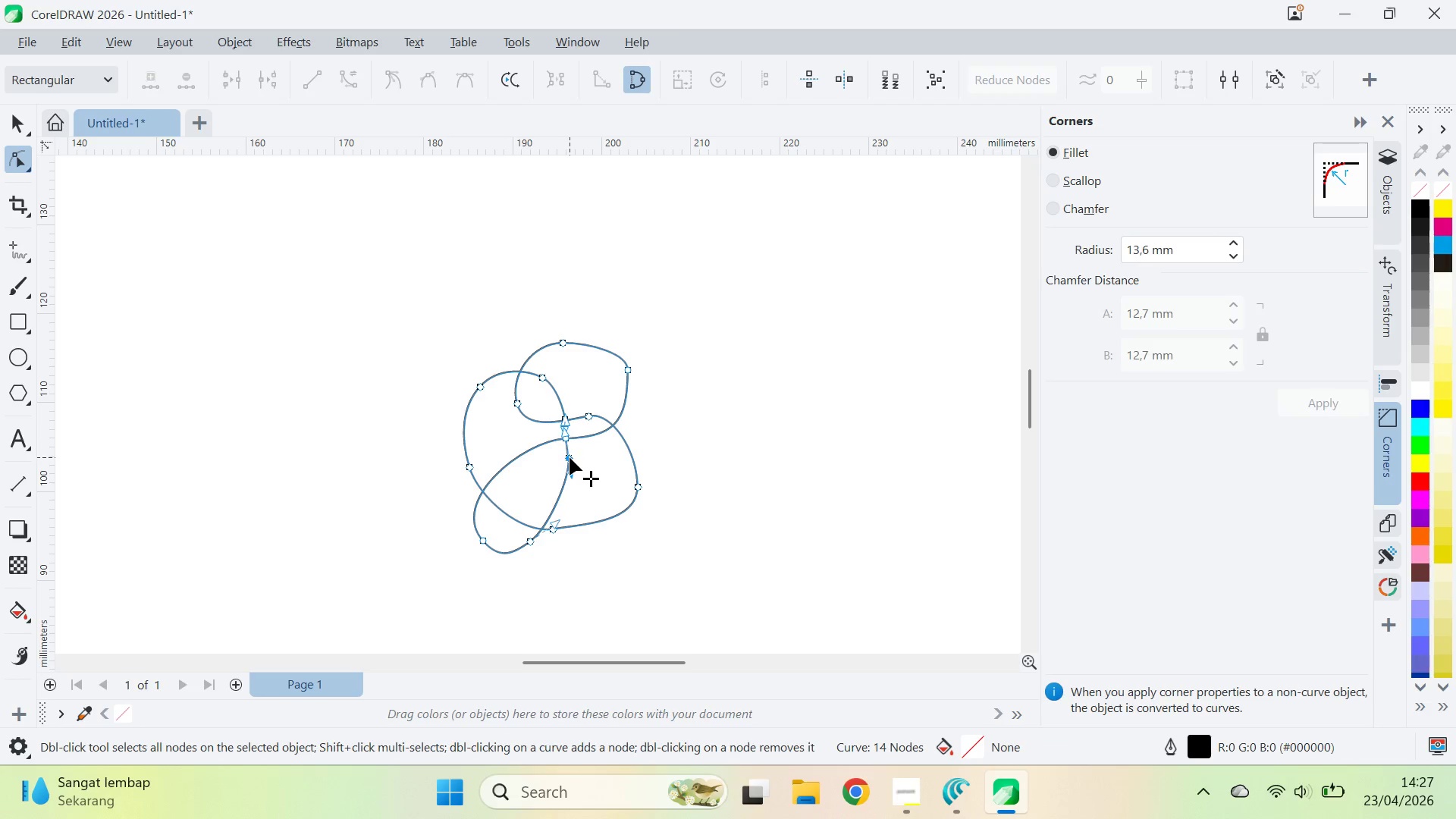 
double_click([570, 457])
 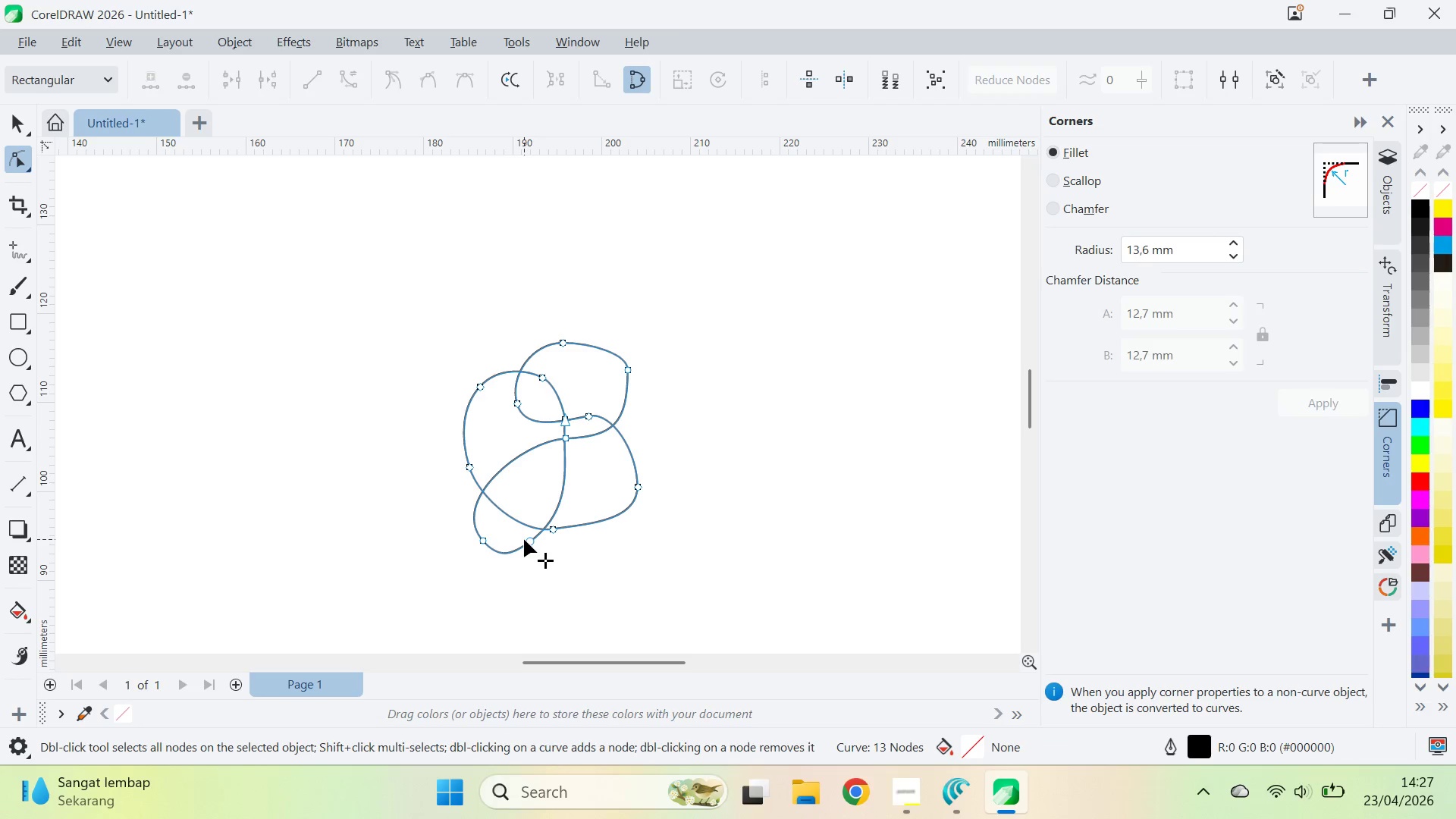 
double_click([524, 539])
 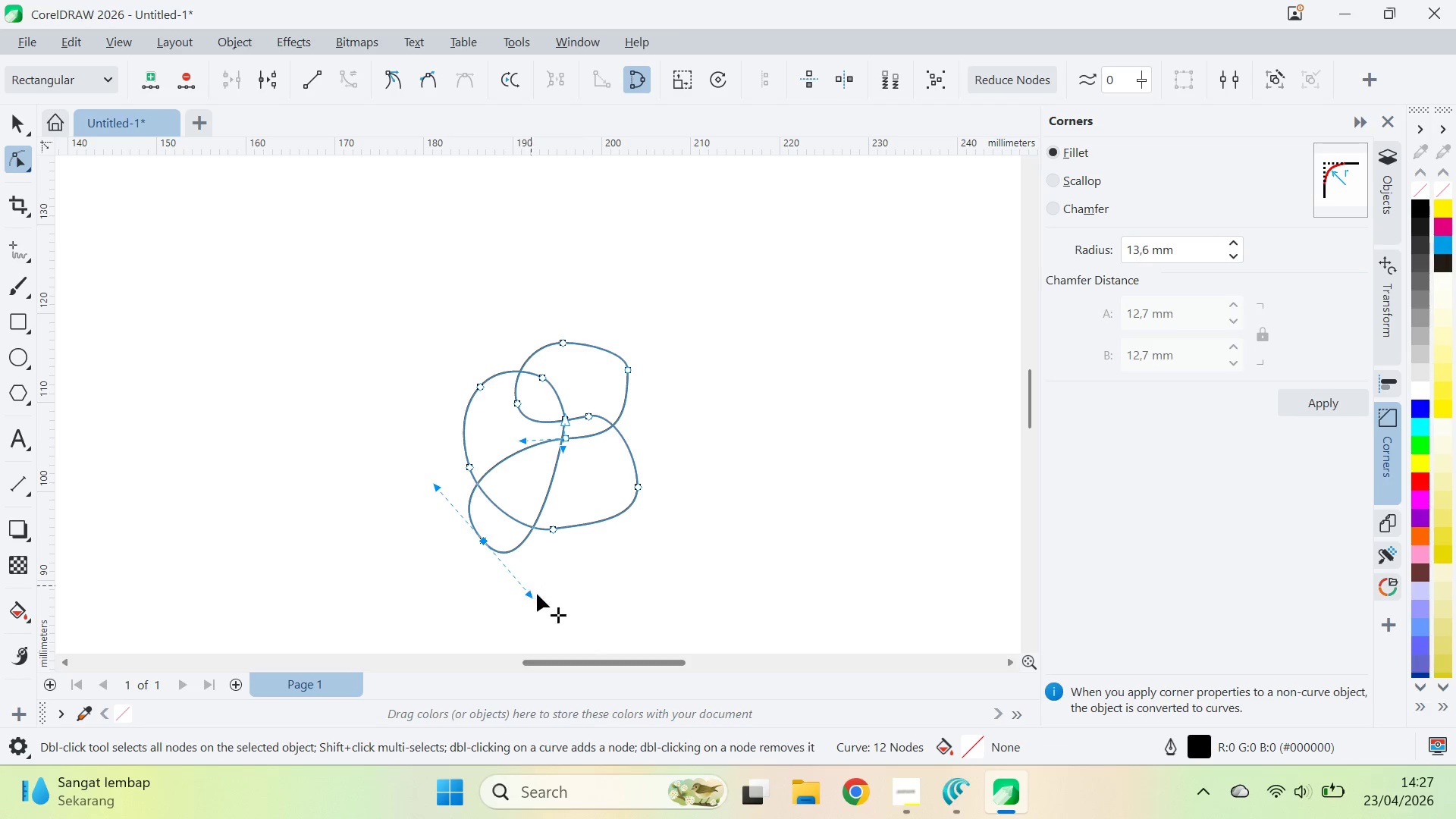 
left_click_drag(start_coordinate=[532, 596], to_coordinate=[542, 581])
 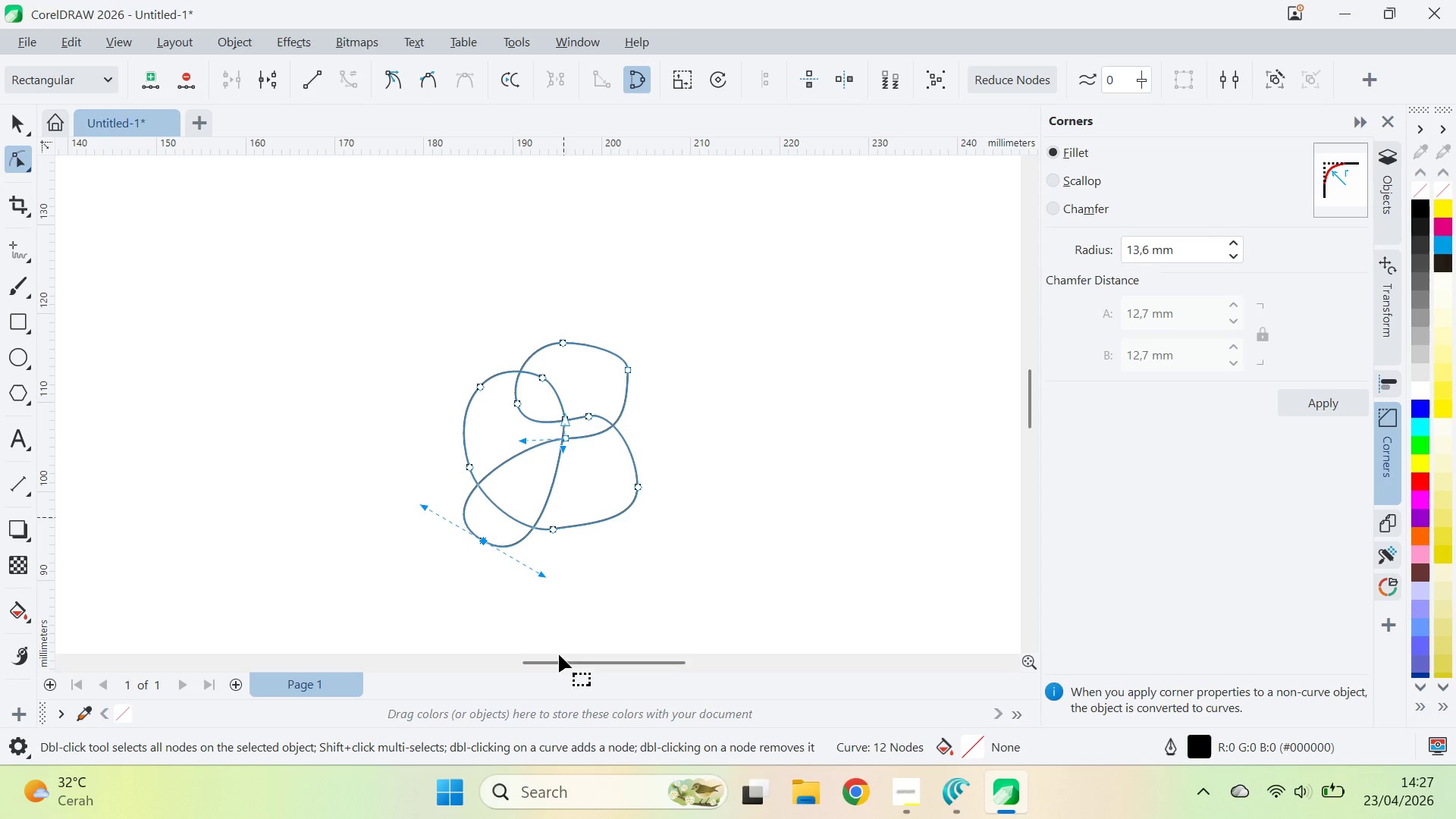 
hold_key(key=ShiftLeft, duration=3.45)
 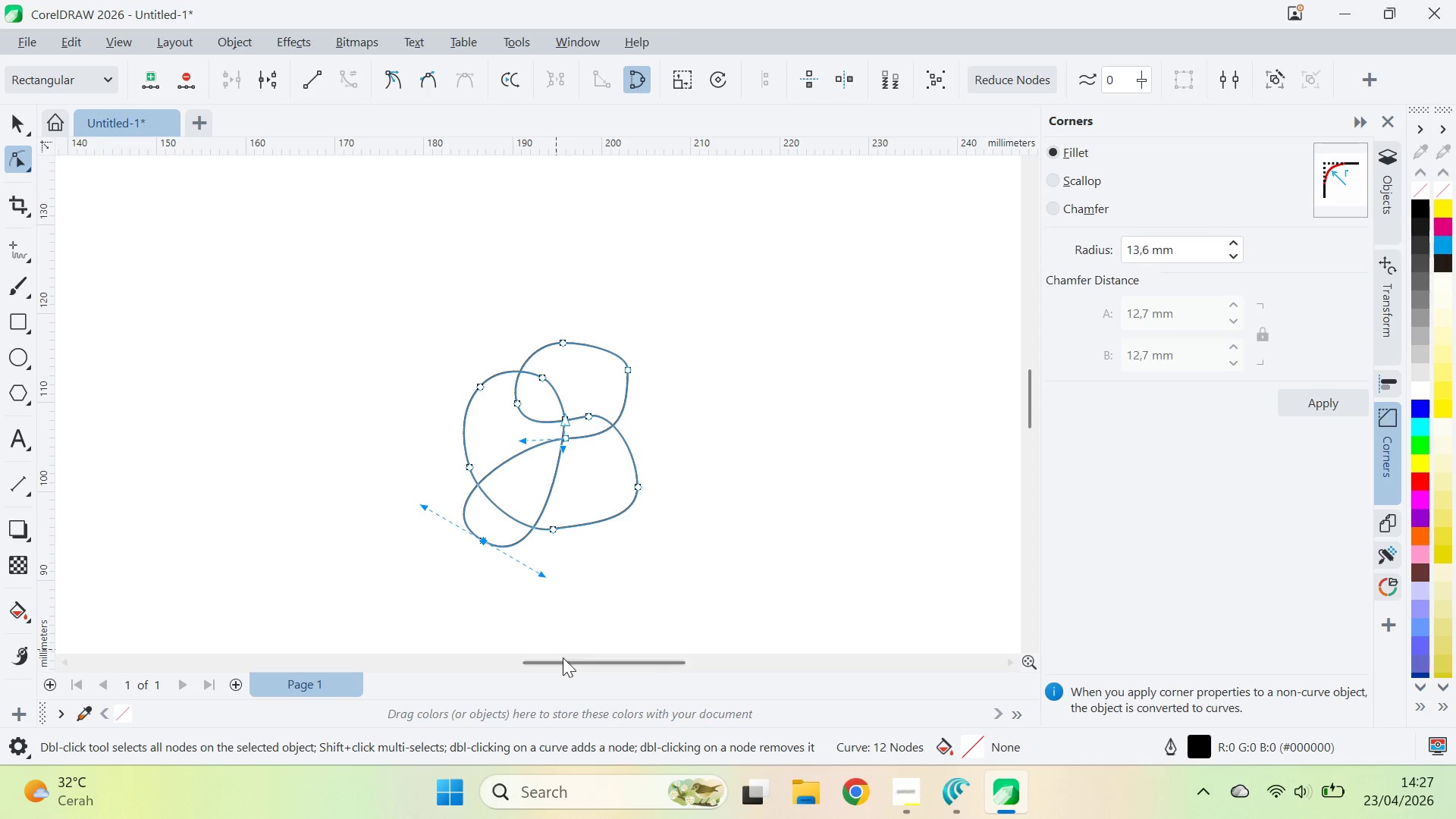 
left_click_drag(start_coordinate=[563, 657], to_coordinate=[561, 649])
 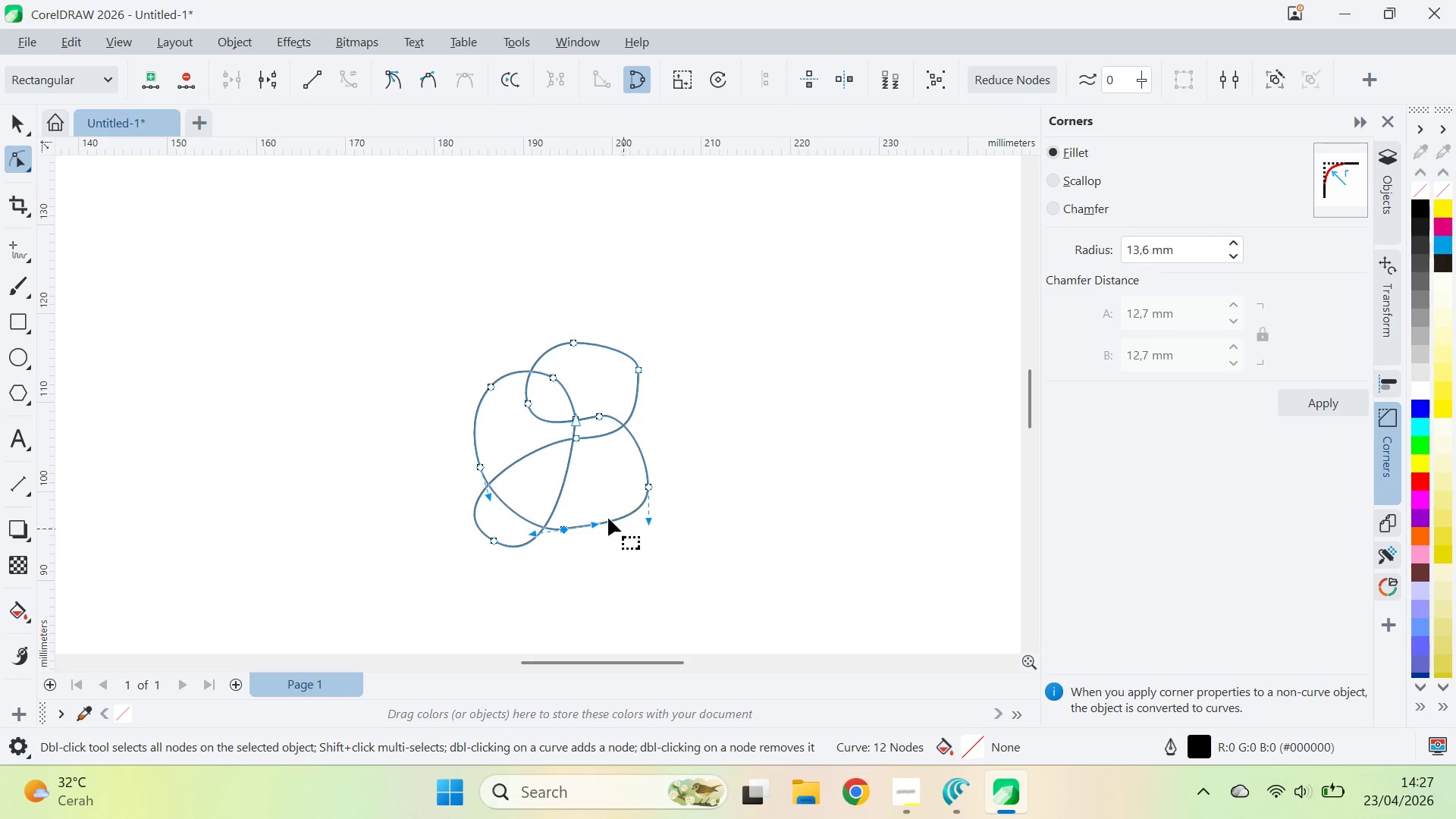 
left_click_drag(start_coordinate=[592, 525], to_coordinate=[599, 535])
 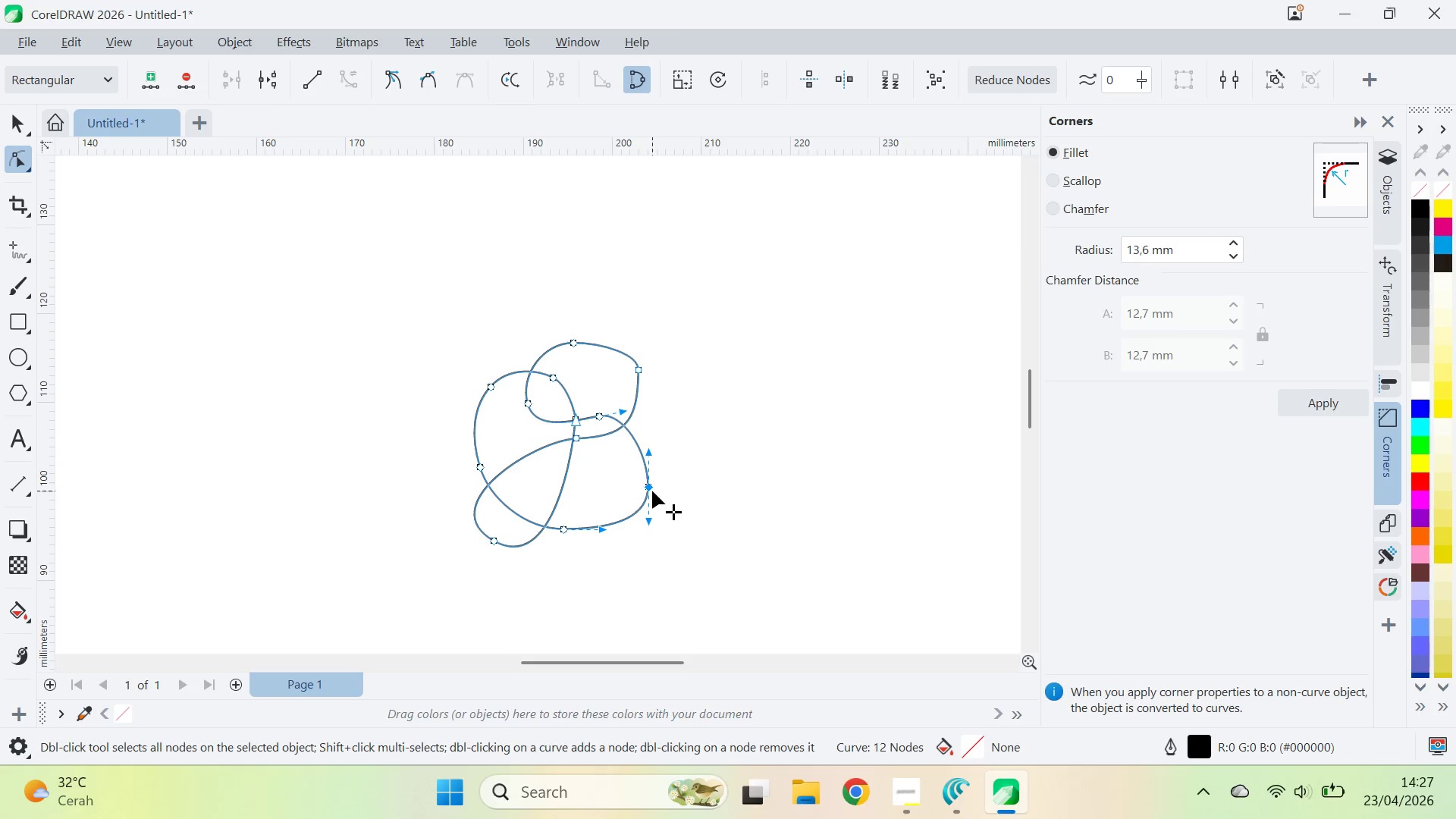 
hold_key(key=ShiftLeft, duration=1.12)
 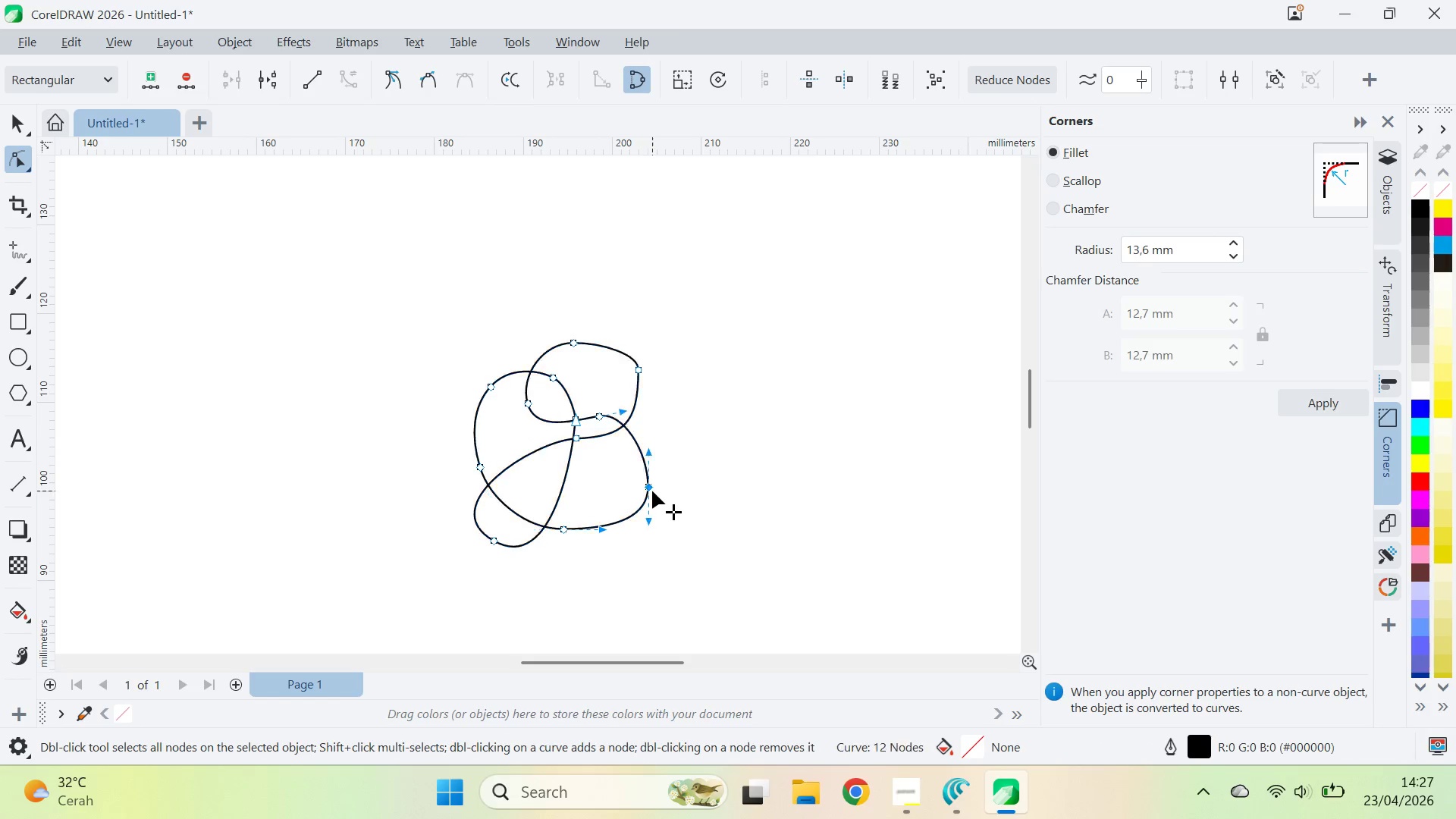 
left_click([652, 491])
 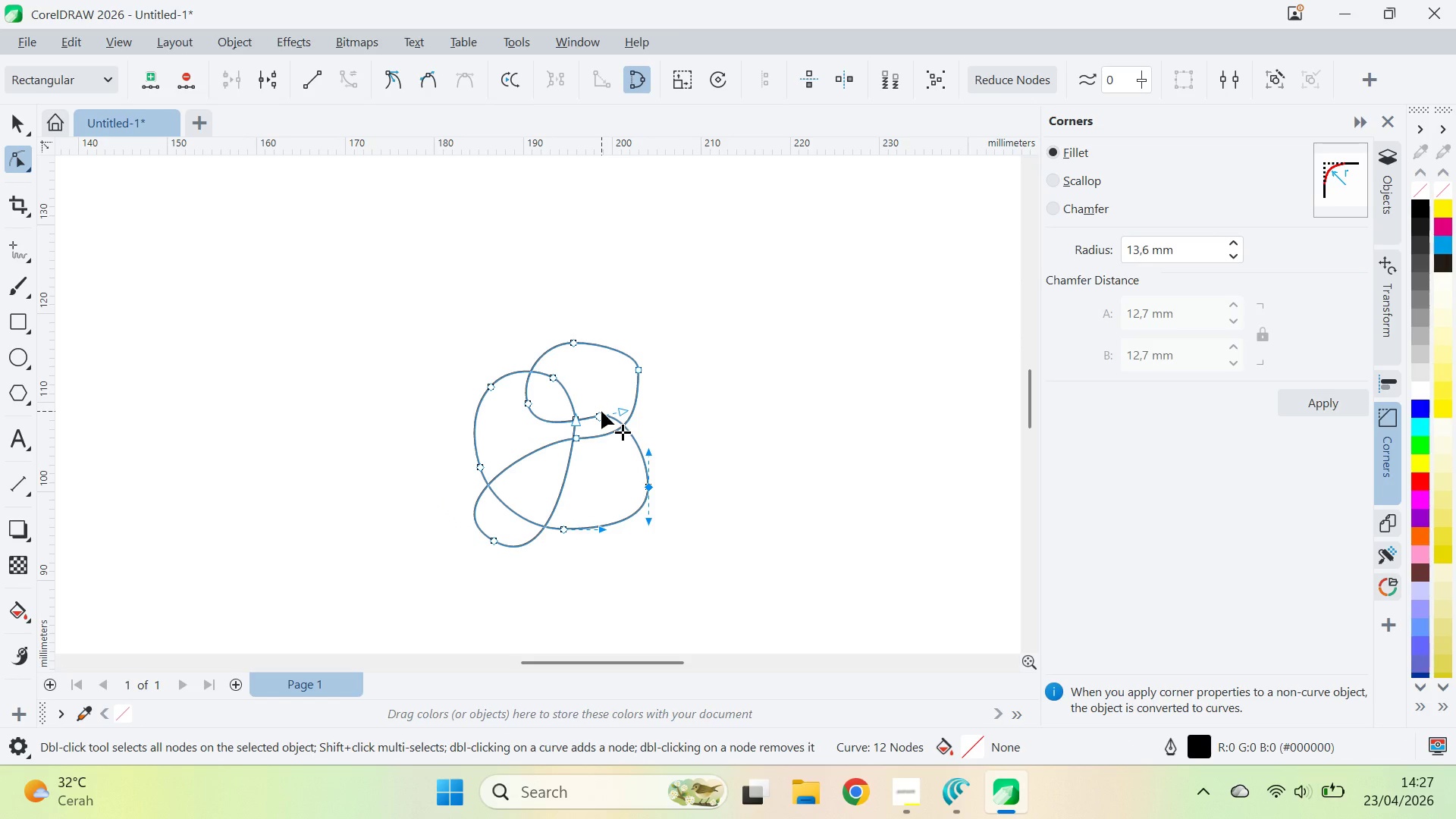 
left_click_drag(start_coordinate=[579, 440], to_coordinate=[570, 466])
 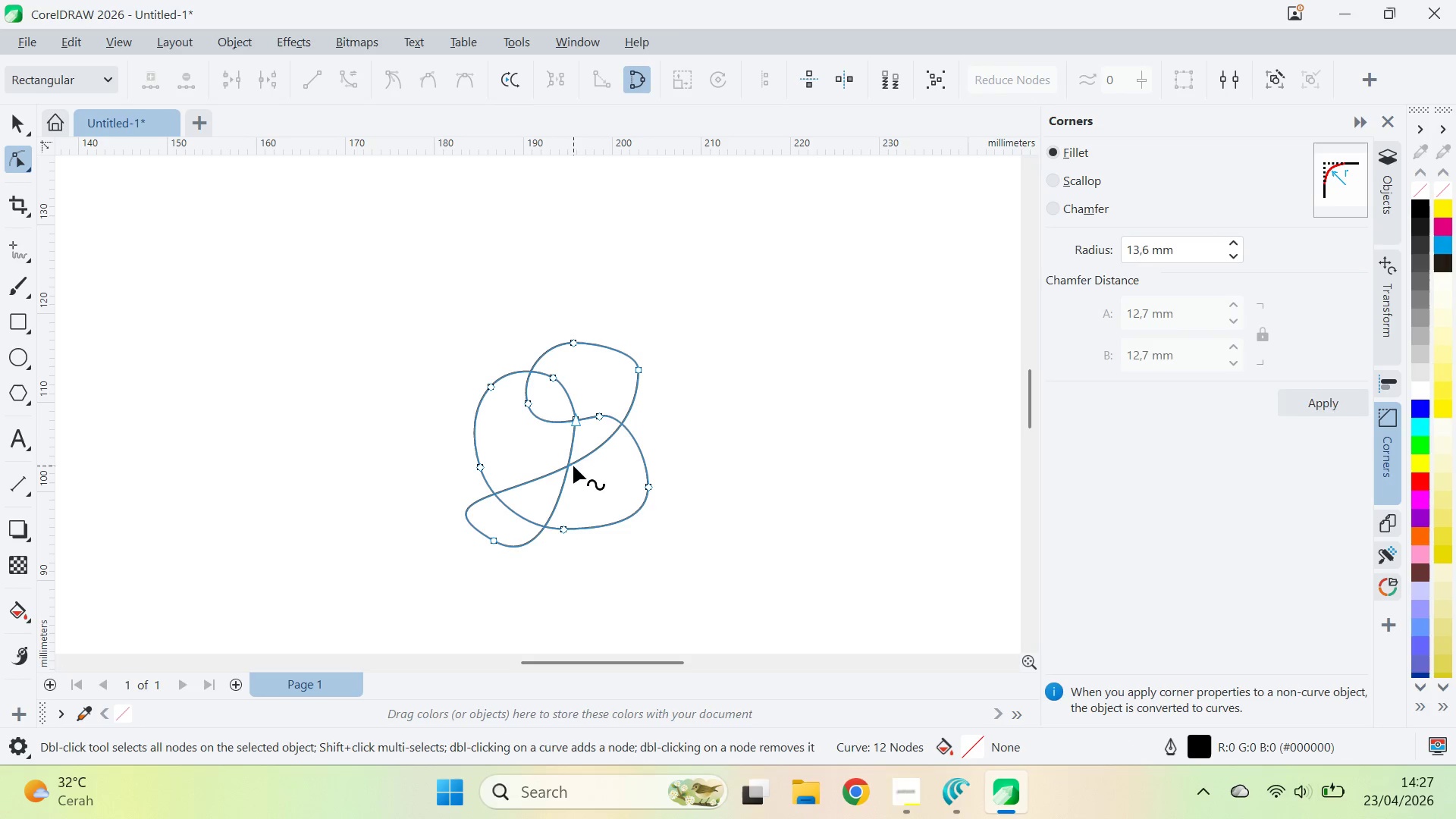 
key(Control+ControlLeft)
 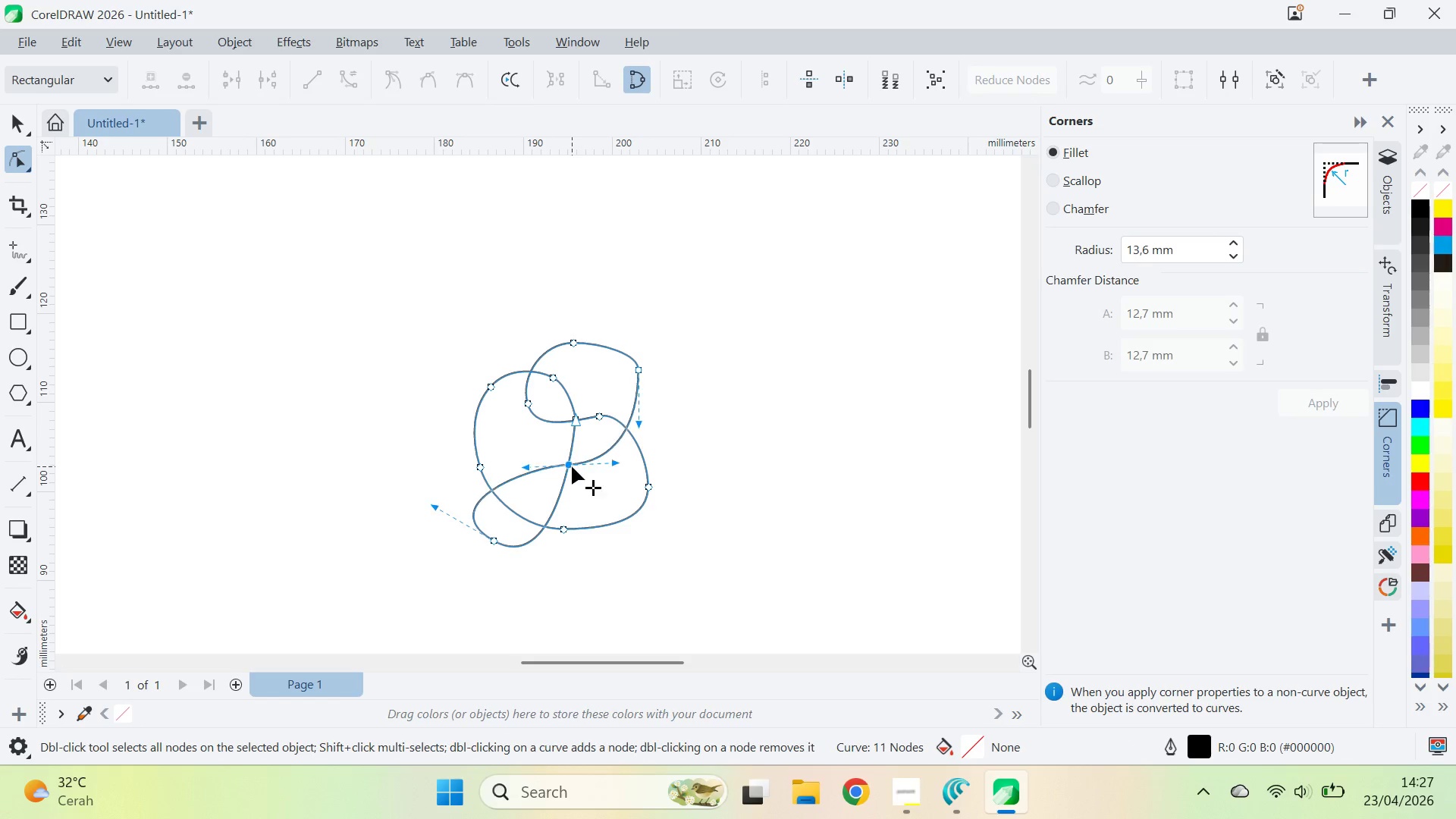 
key(Control+Z)
 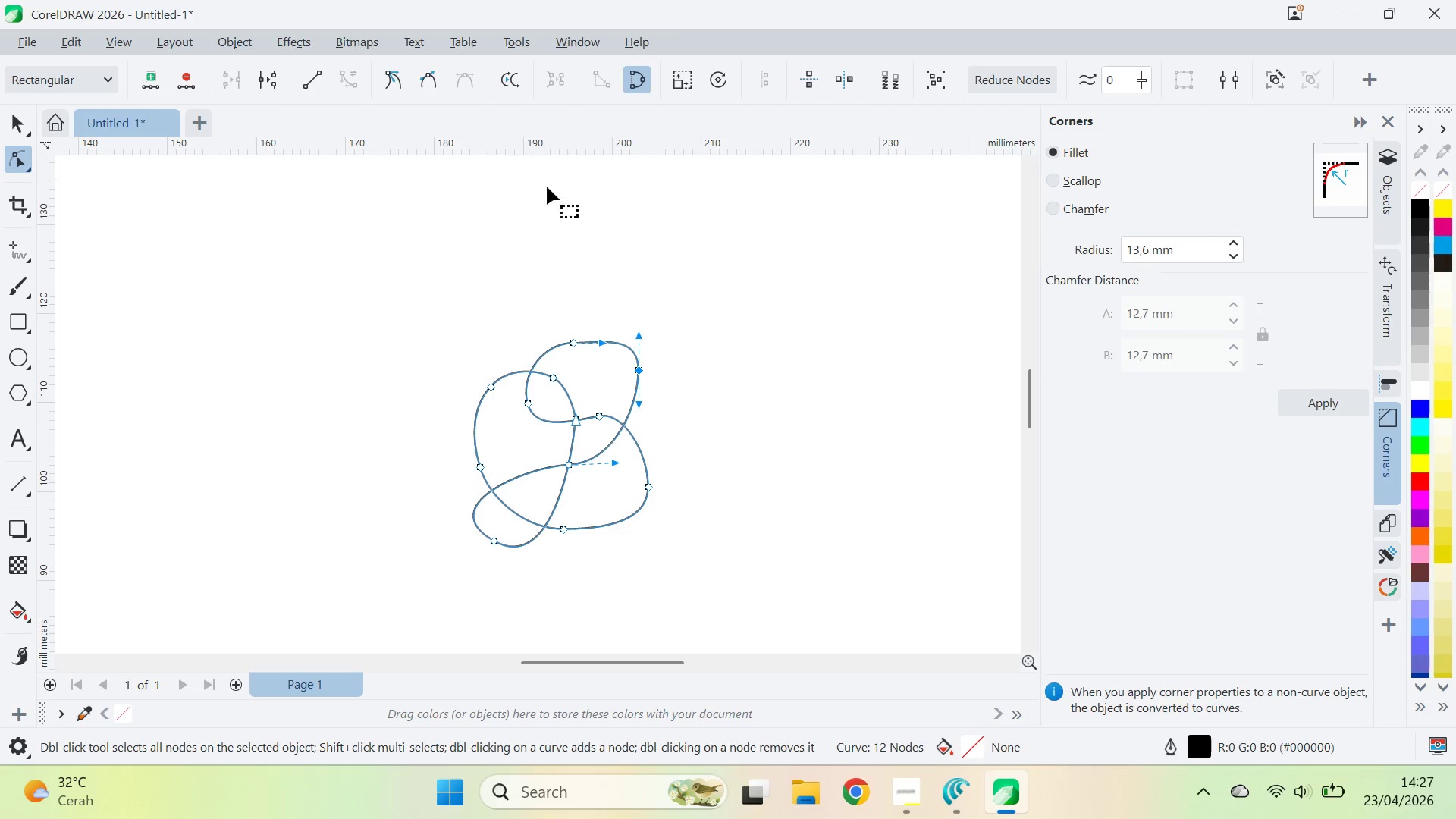 
left_click_drag(start_coordinate=[639, 368], to_coordinate=[640, 400])
 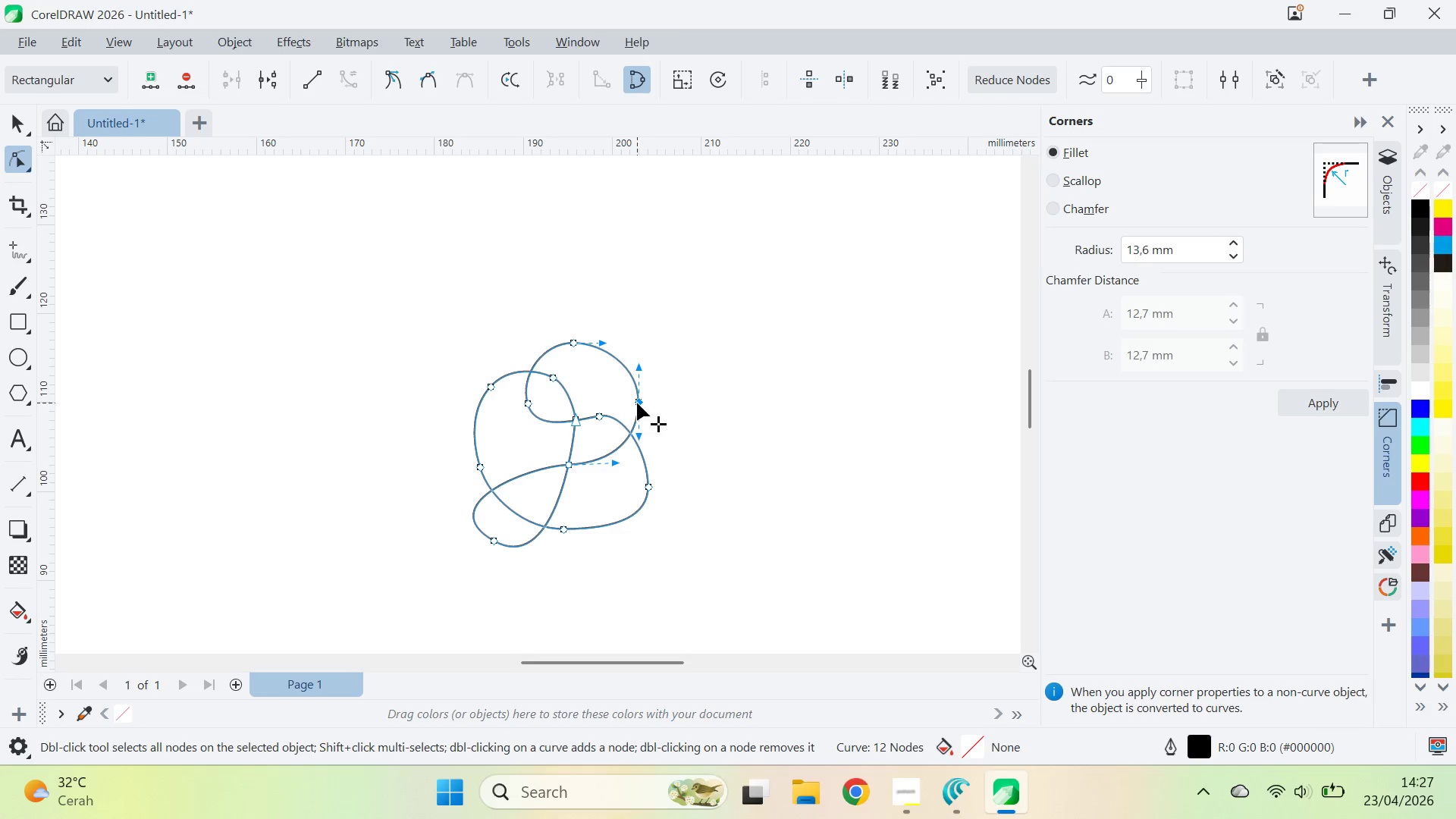 
hold_key(key=ShiftLeft, duration=0.62)
 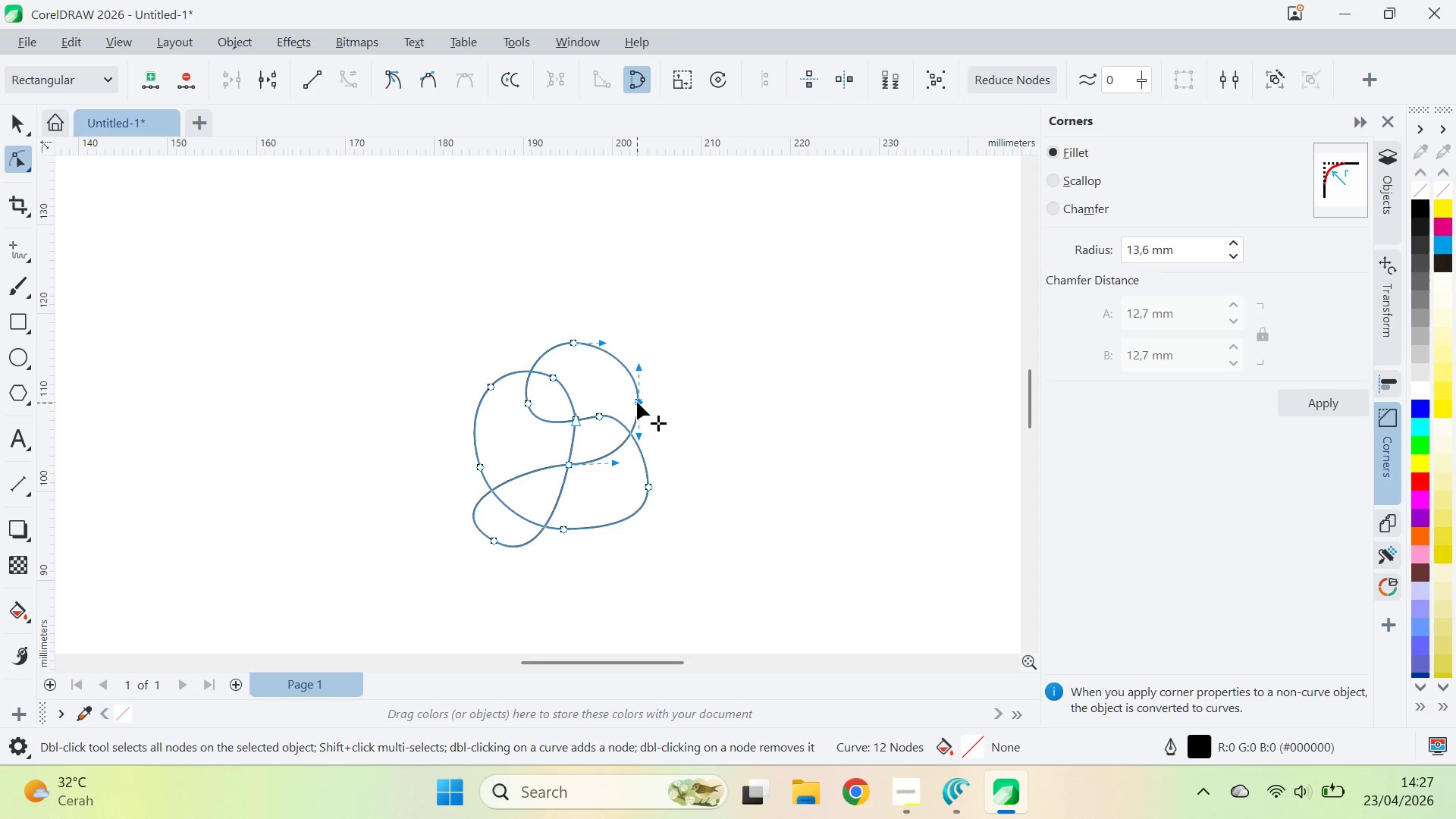 
left_click_drag(start_coordinate=[637, 402], to_coordinate=[636, 395])
 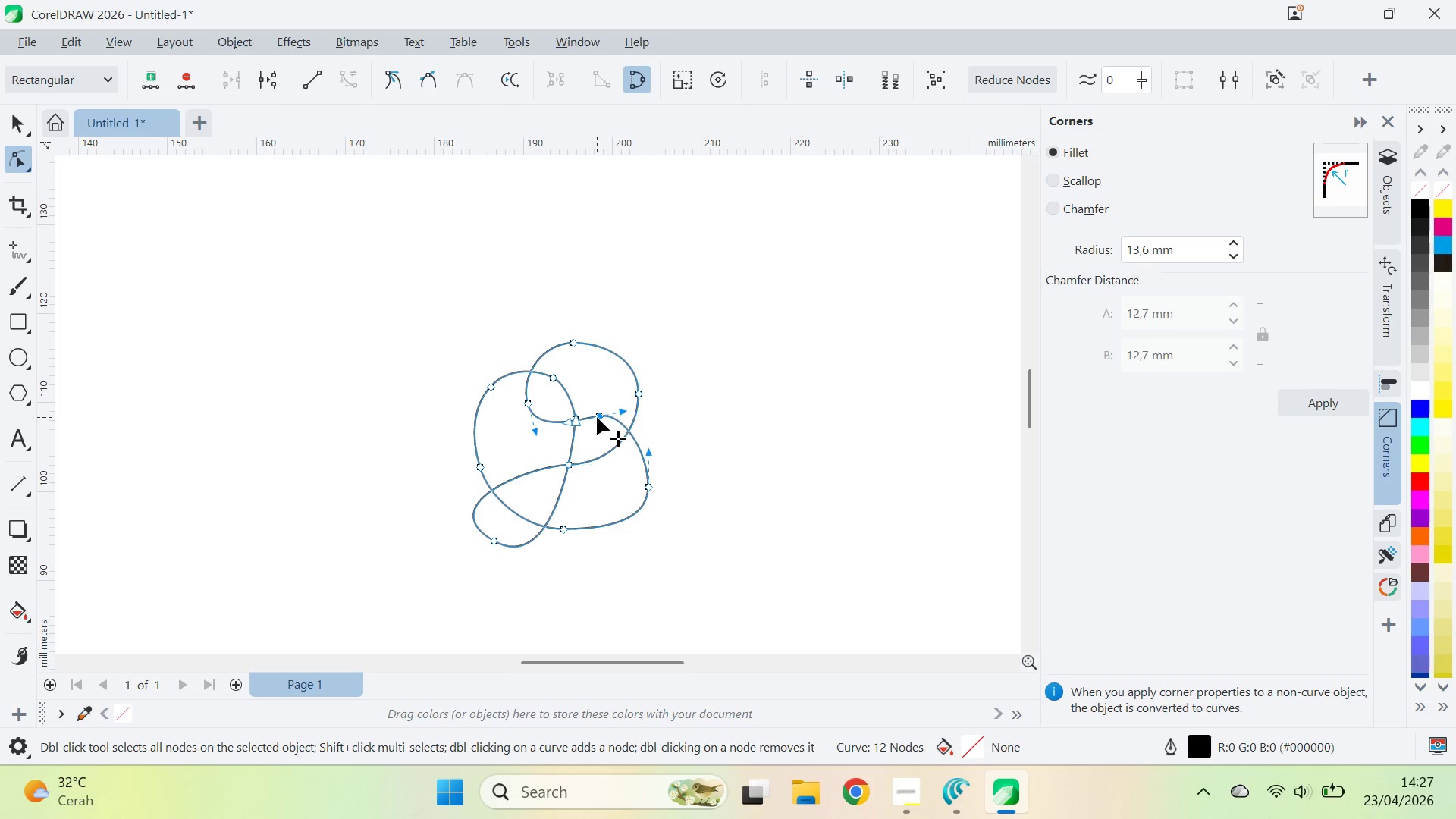 
hold_key(key=ShiftLeft, duration=0.39)
 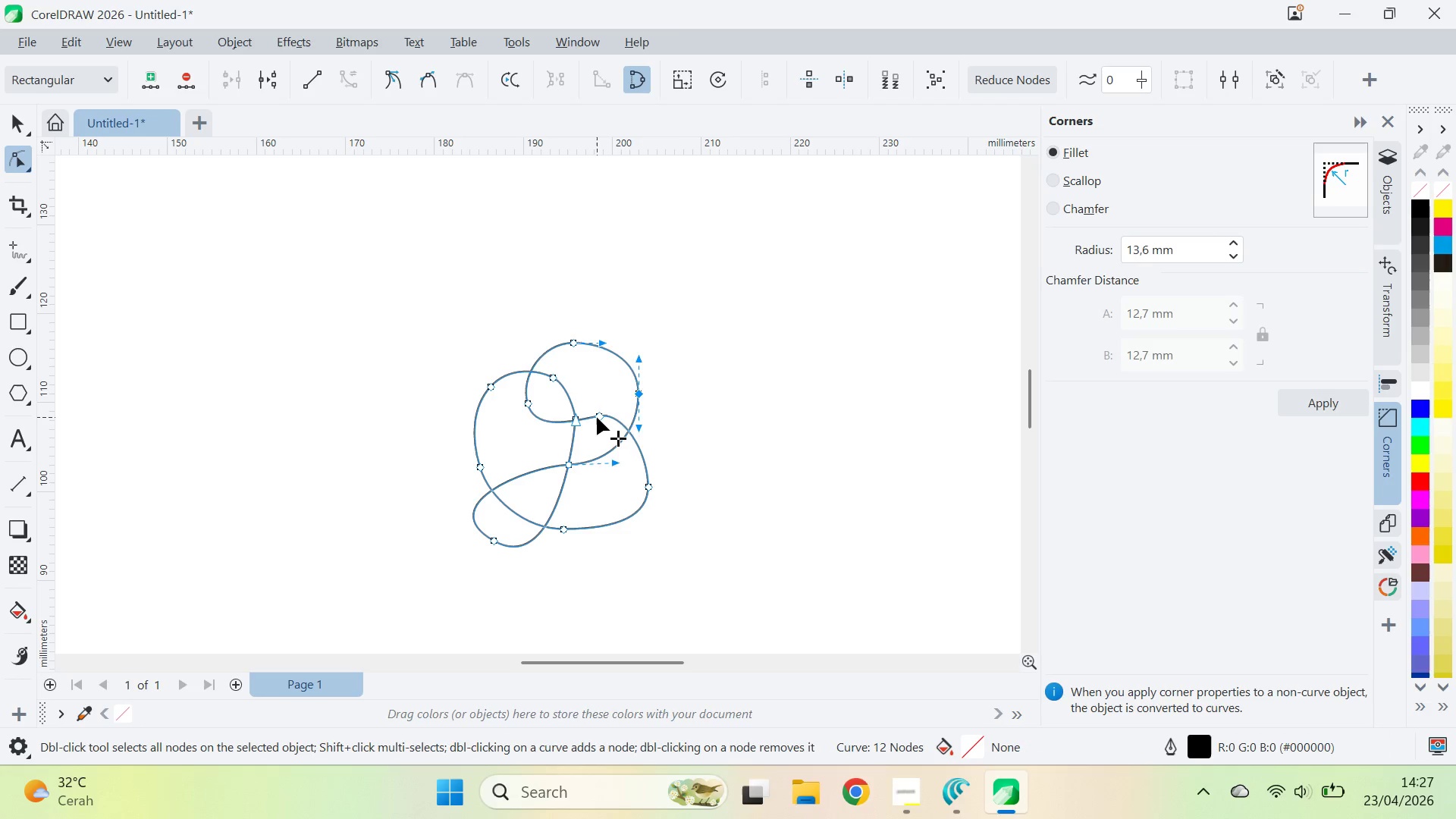 
left_click_drag(start_coordinate=[597, 417], to_coordinate=[613, 417])
 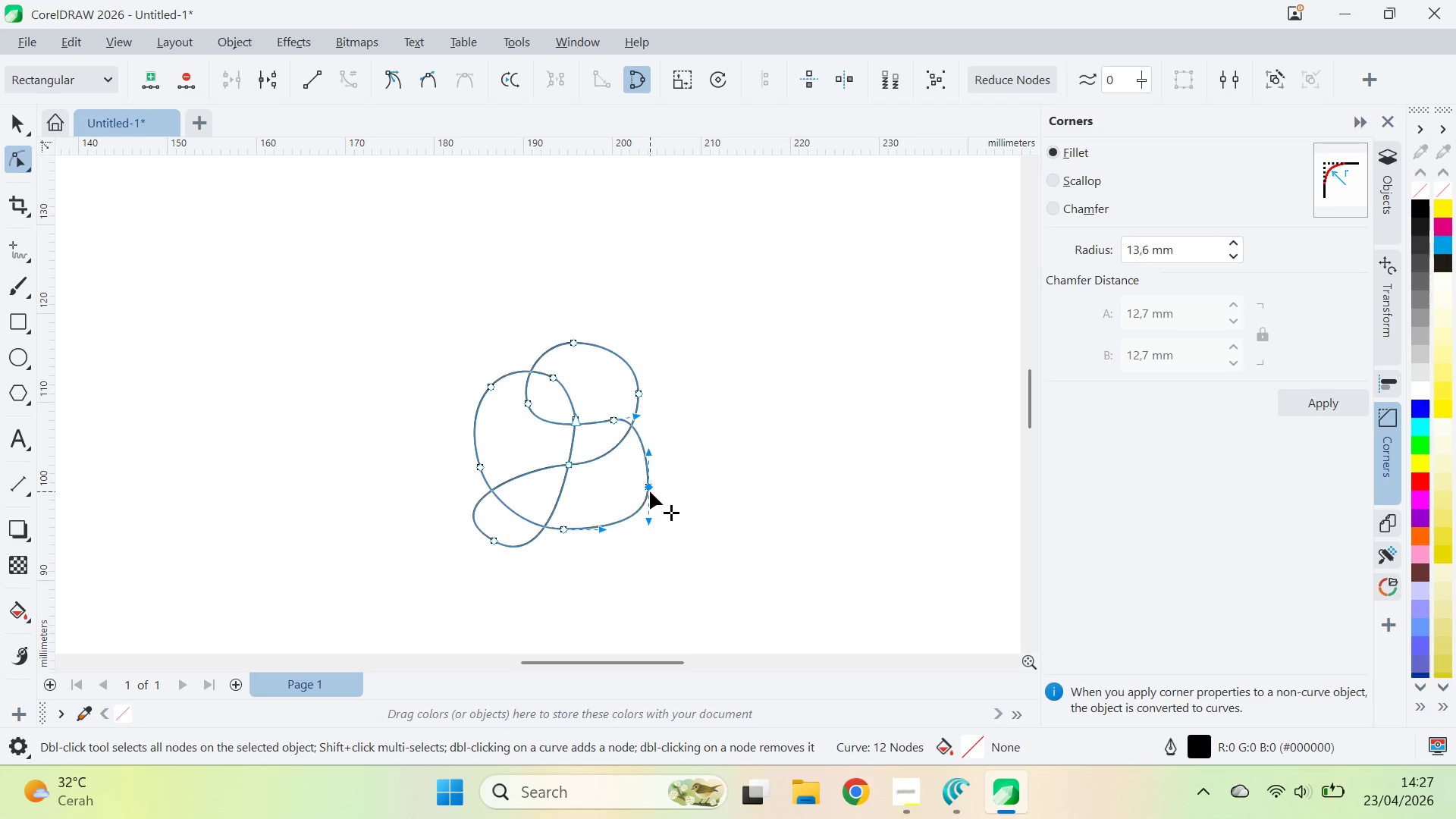 
hold_key(key=ShiftLeft, duration=0.56)
 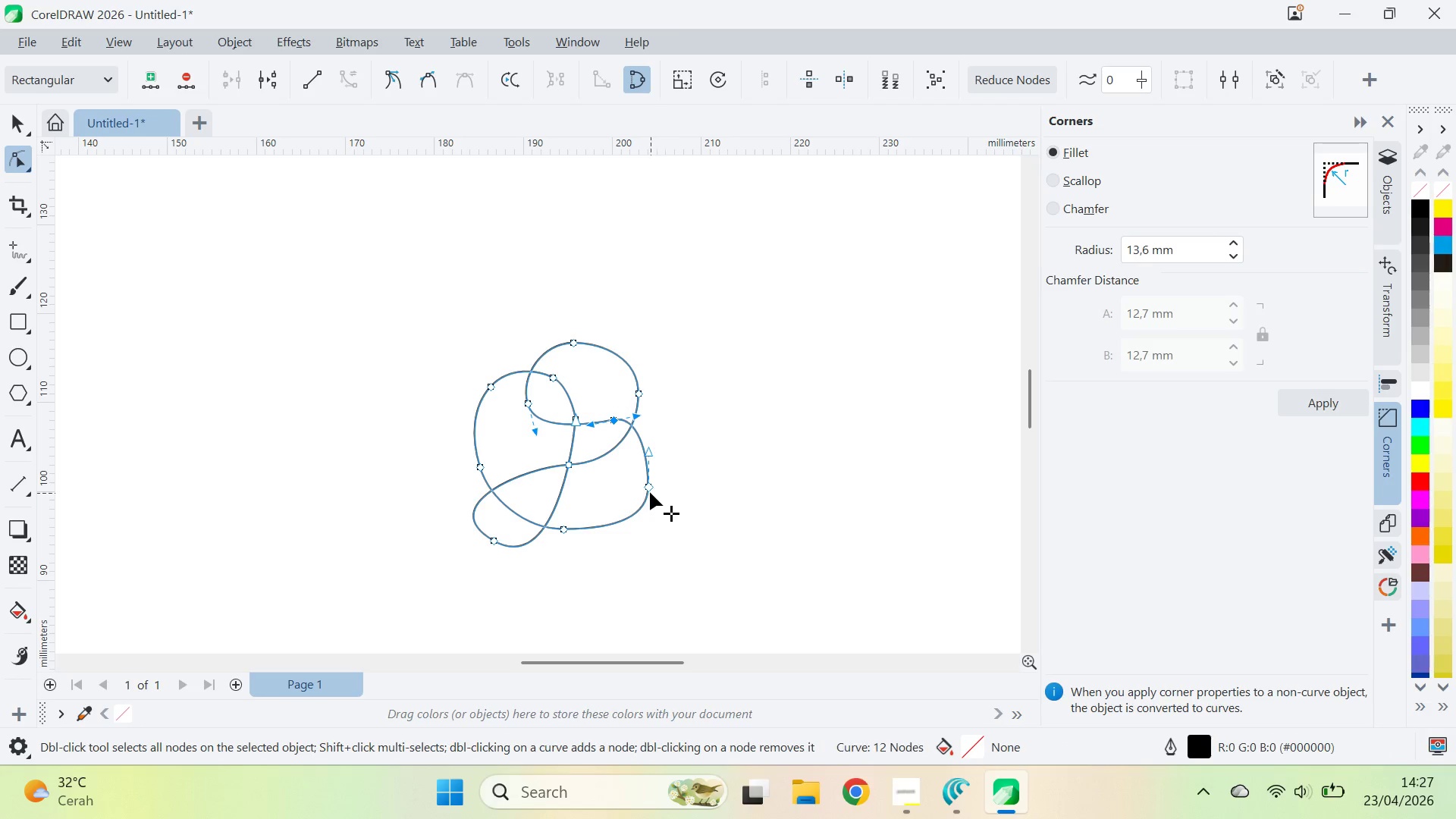 
left_click([650, 491])
 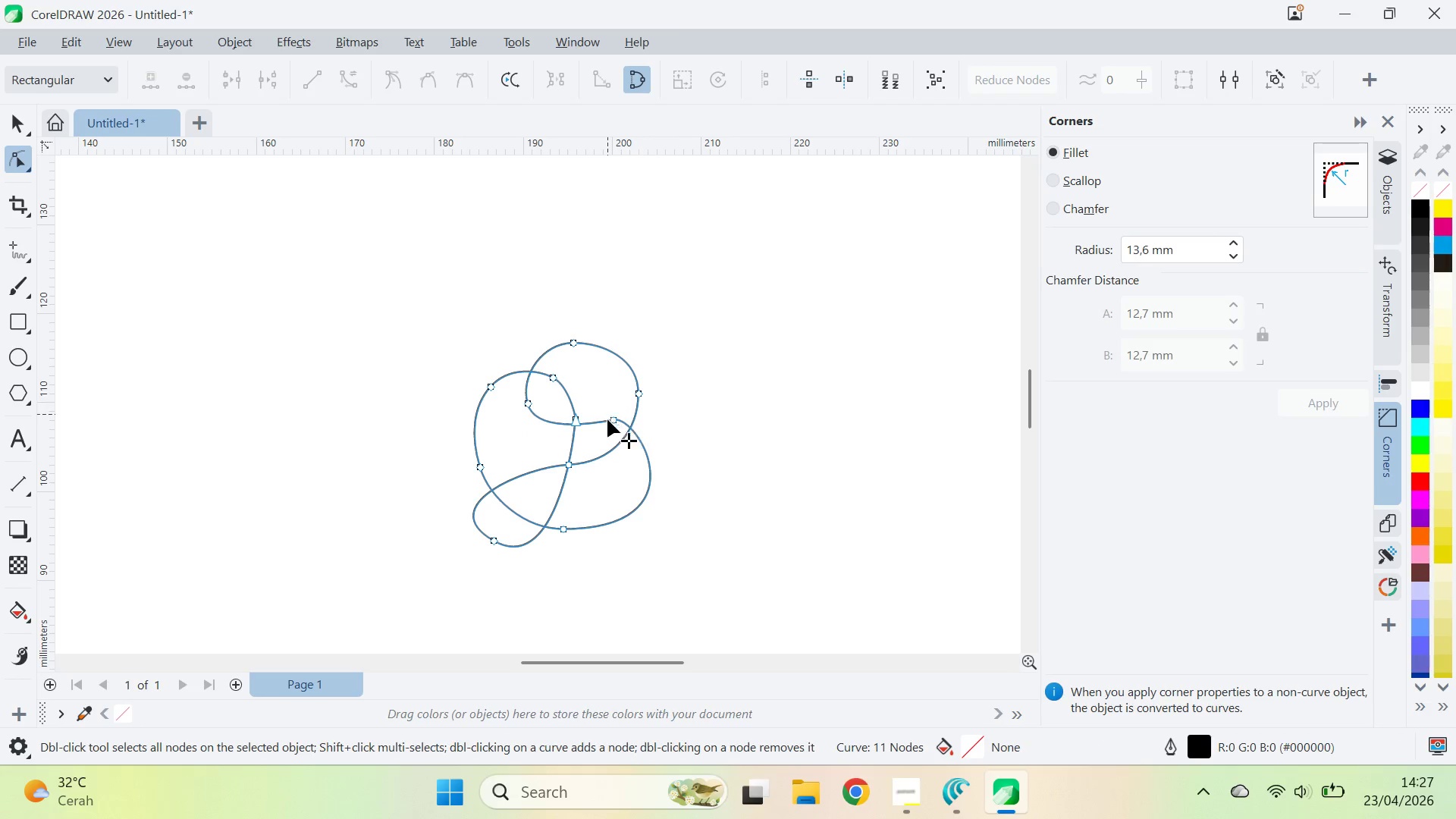 
left_click([613, 425])
 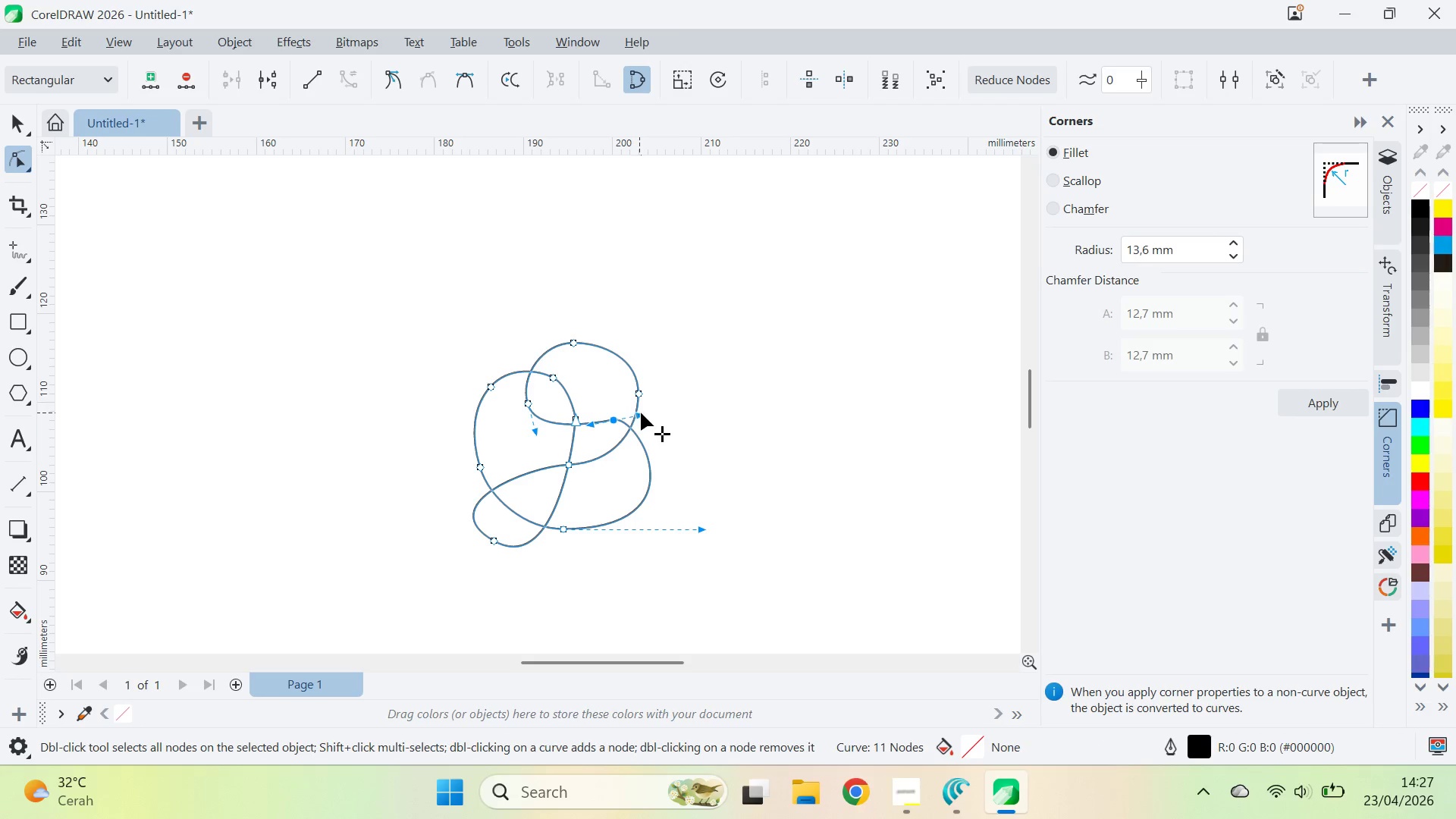 
left_click_drag(start_coordinate=[647, 414], to_coordinate=[654, 417])
 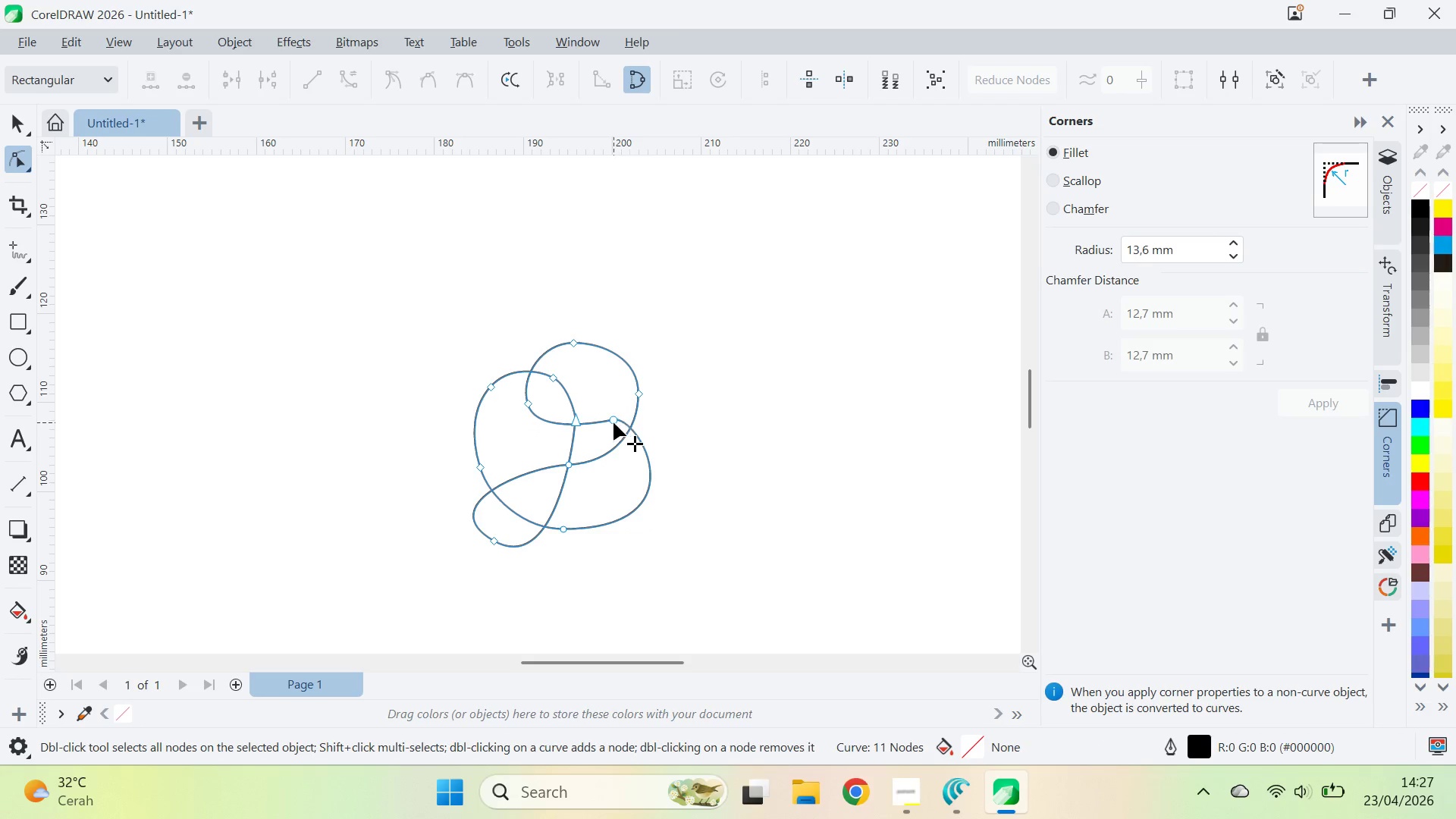 
key(Control+Z)
 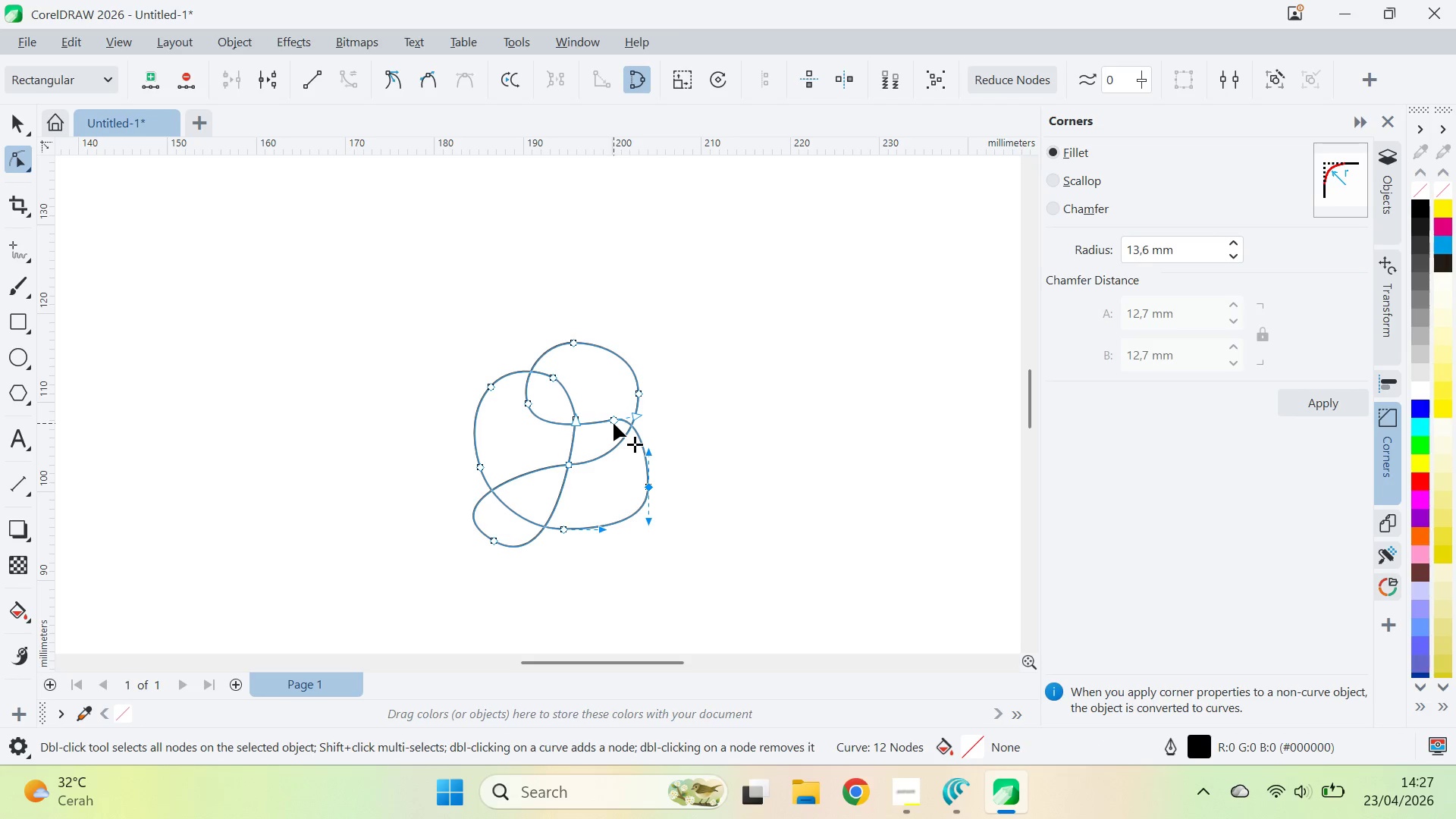 
key(Control+Z)
 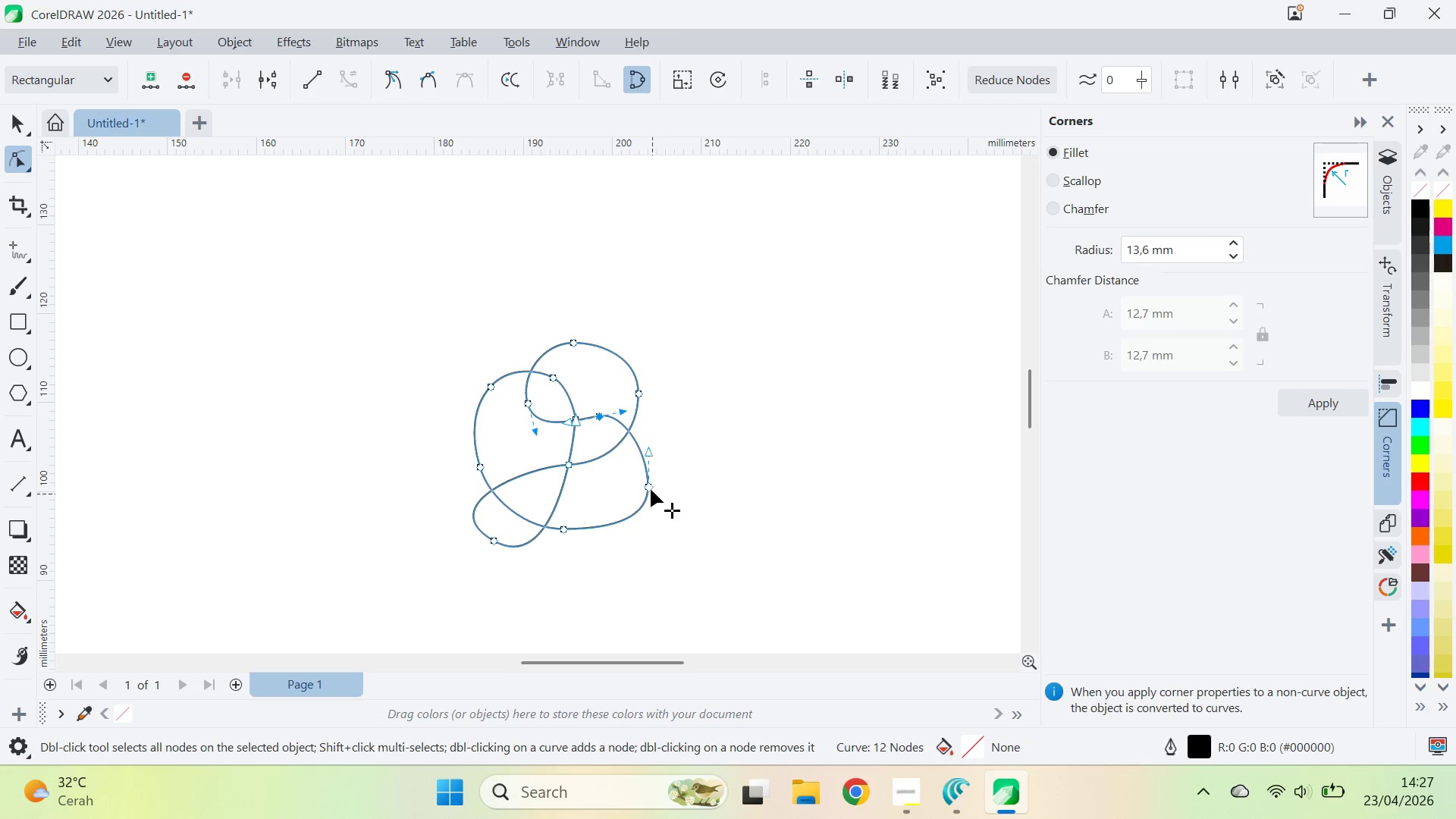 
left_click_drag(start_coordinate=[651, 486], to_coordinate=[655, 467])
 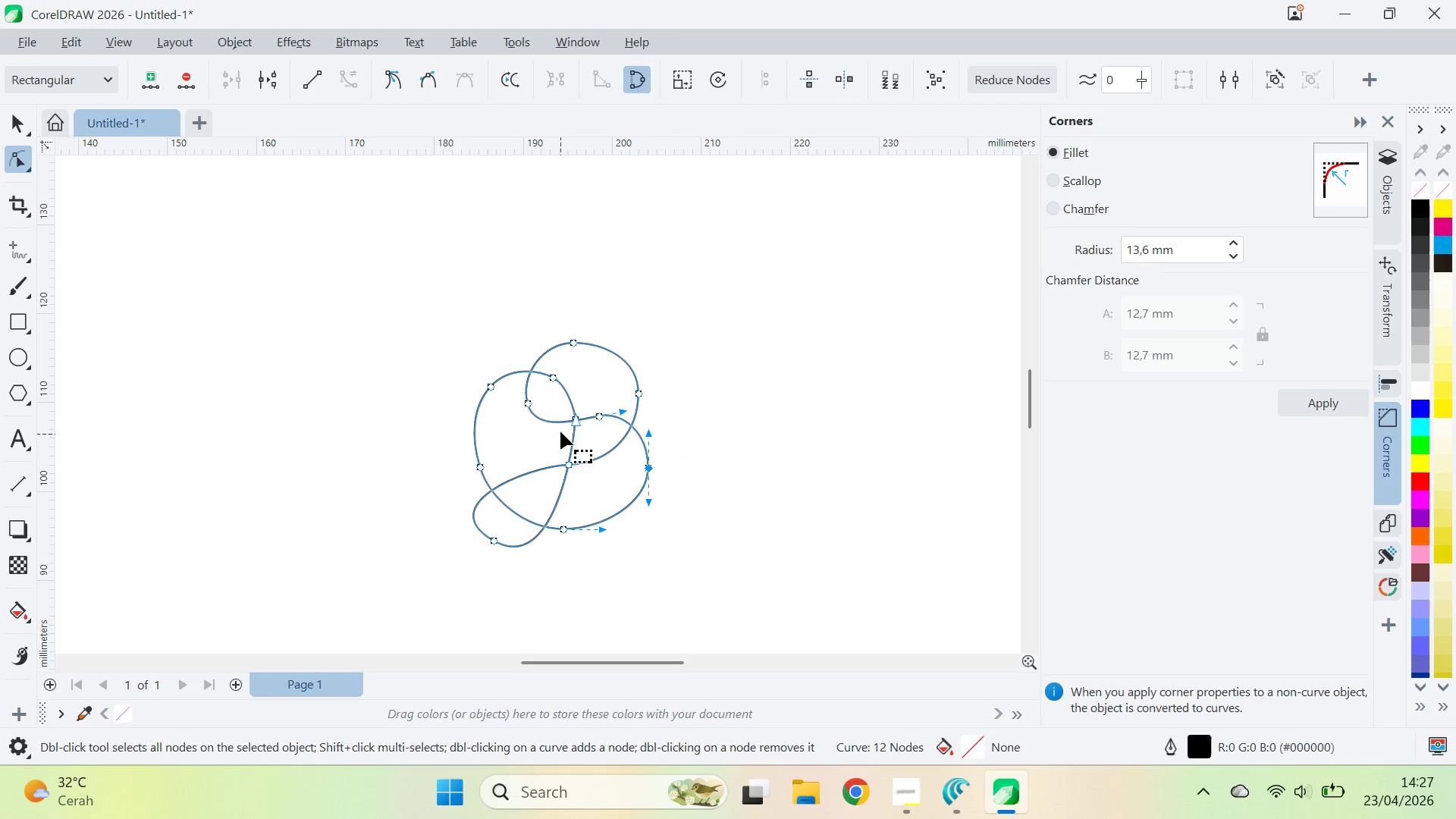 
left_click_drag(start_coordinate=[560, 433], to_coordinate=[615, 405])
 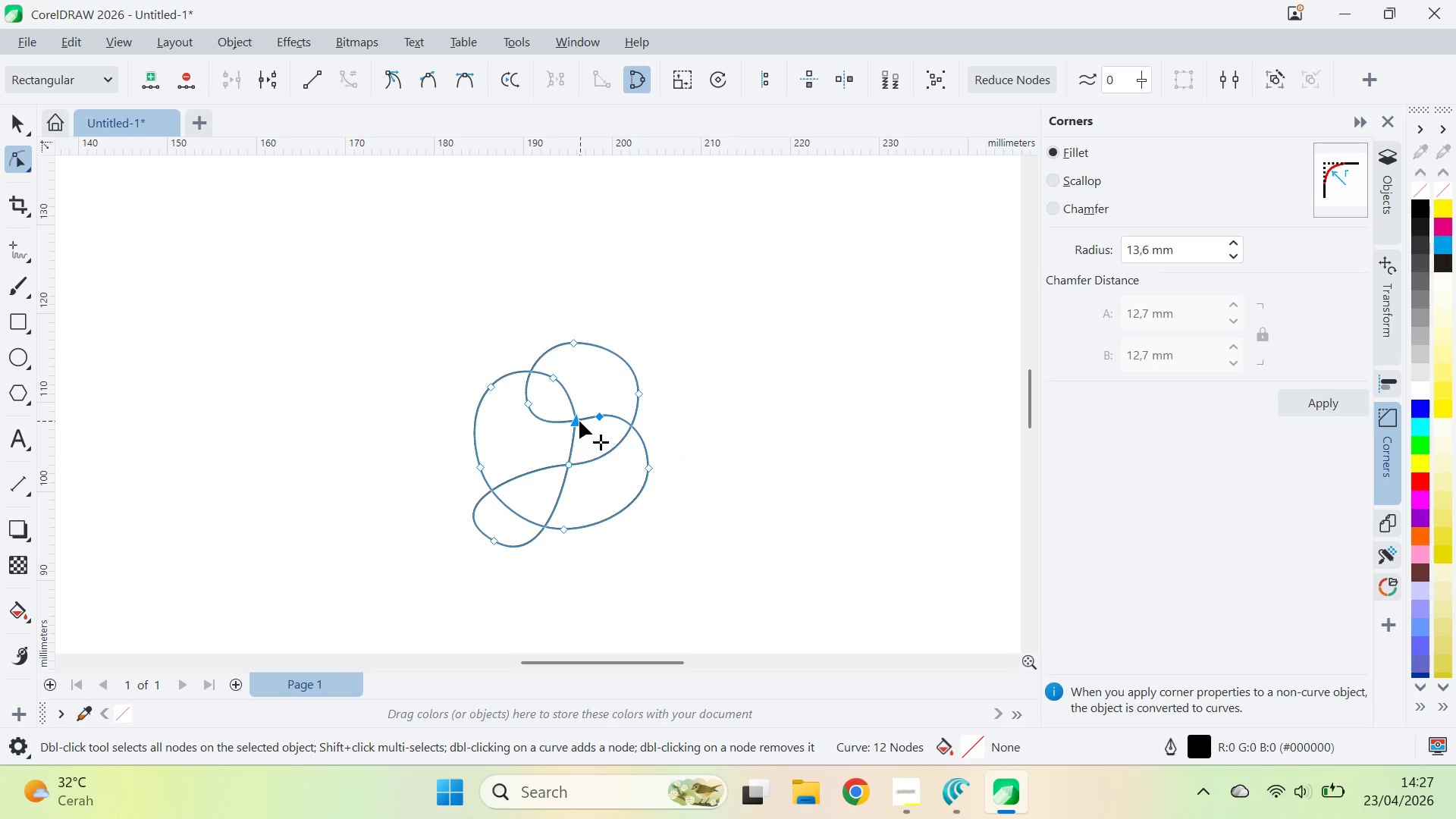 
left_click_drag(start_coordinate=[576, 422], to_coordinate=[570, 441])
 